 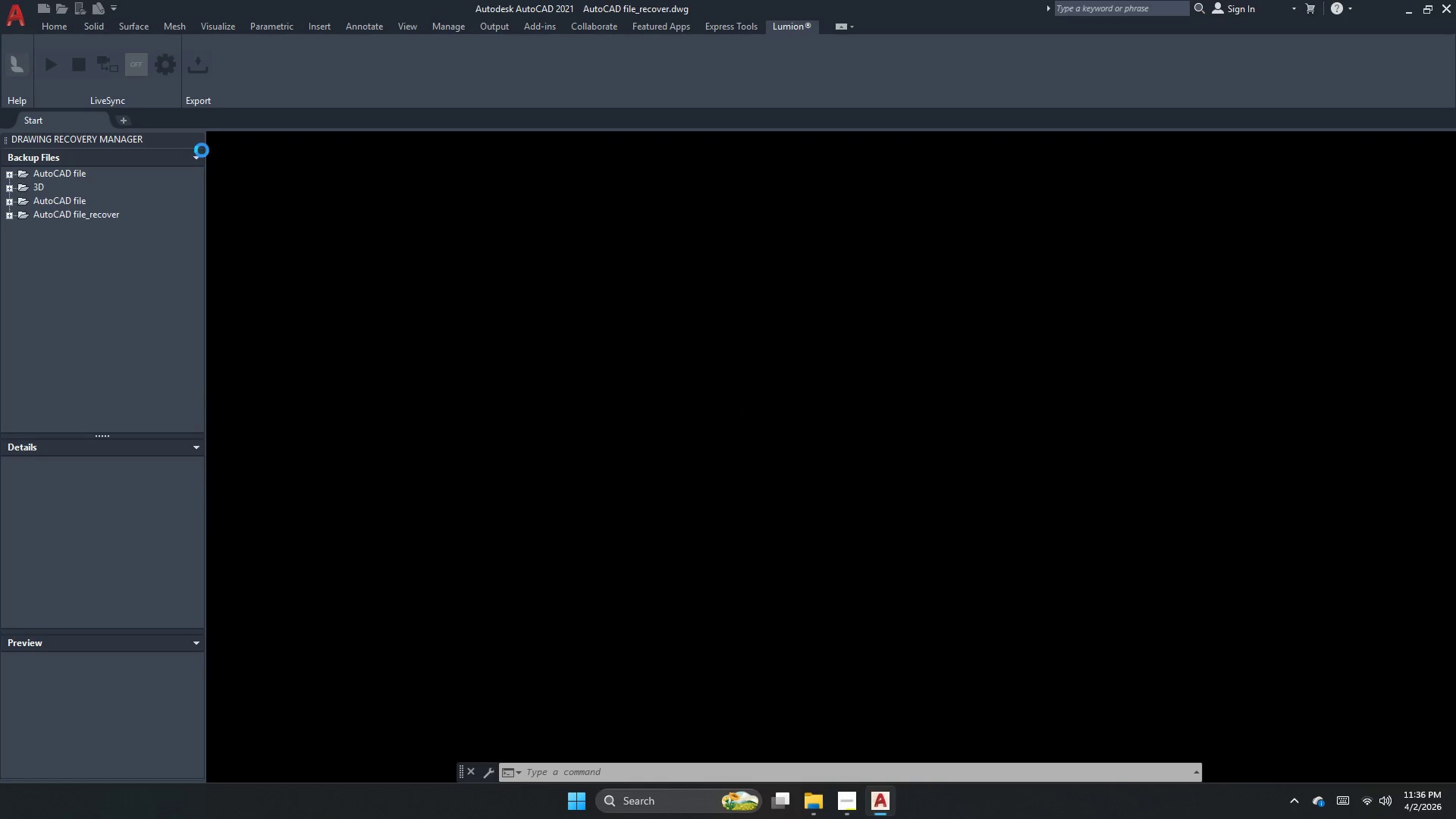 
left_click([746, 429])
 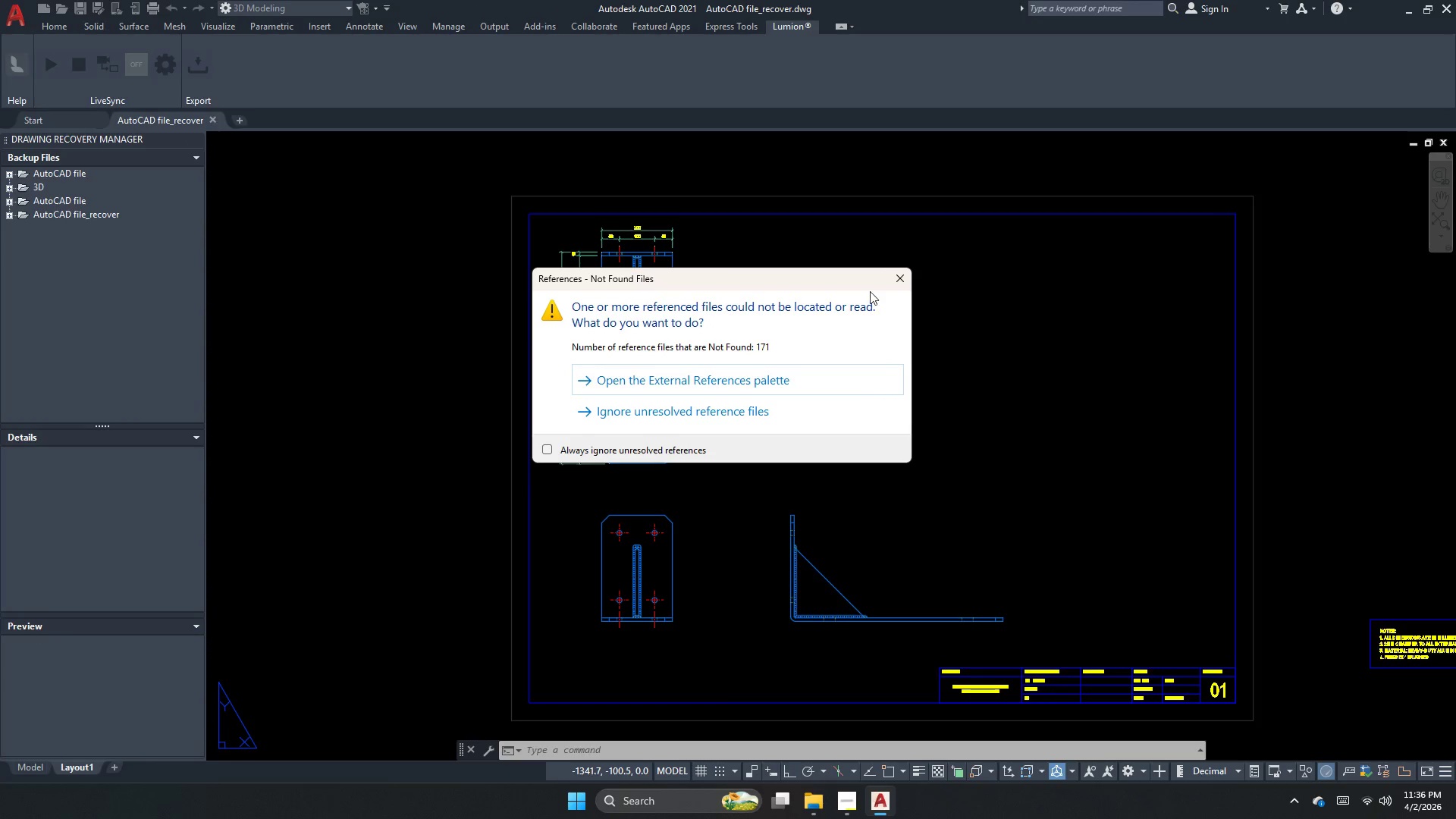 
left_click([904, 284])
 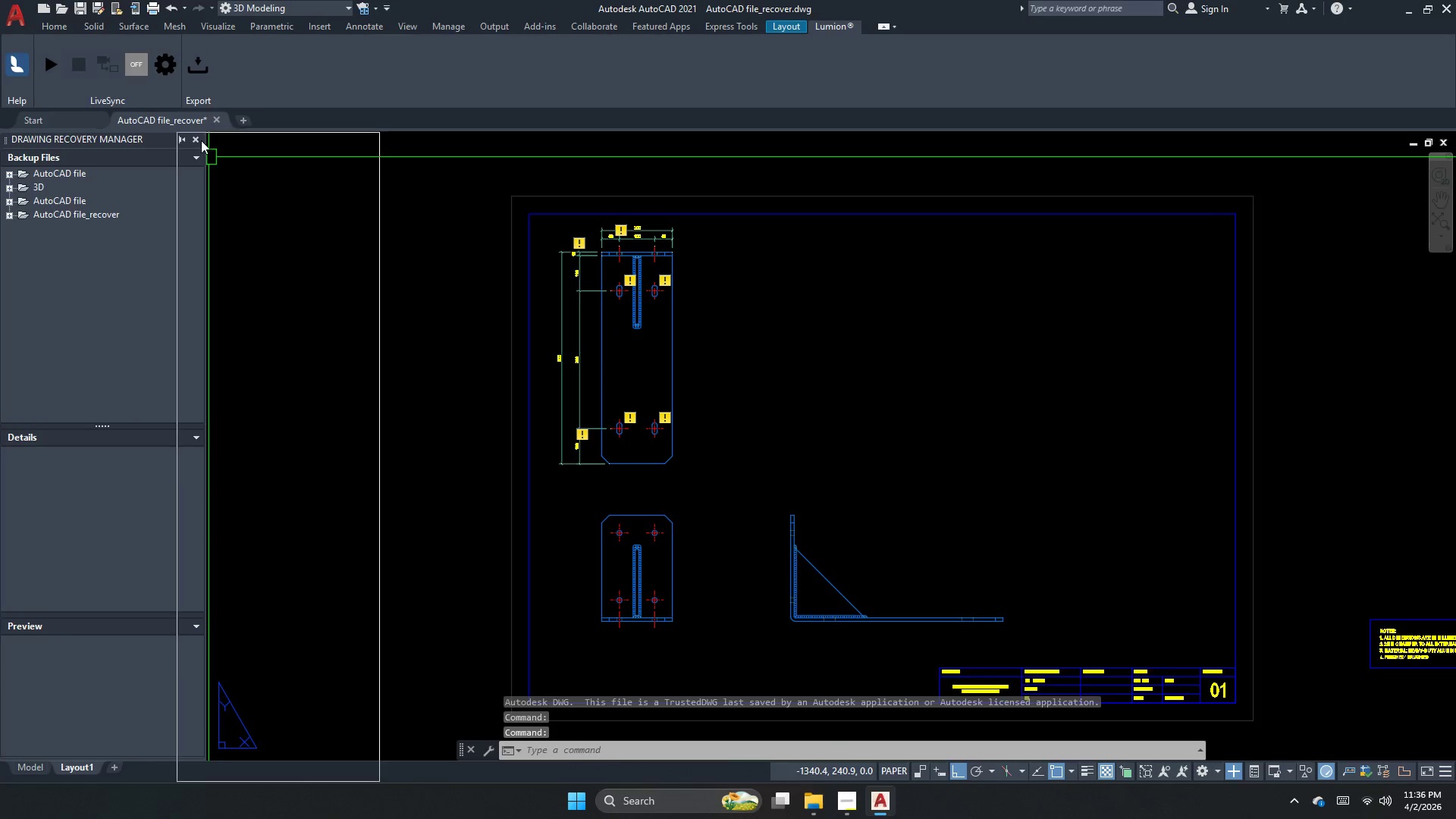 
left_click([191, 140])
 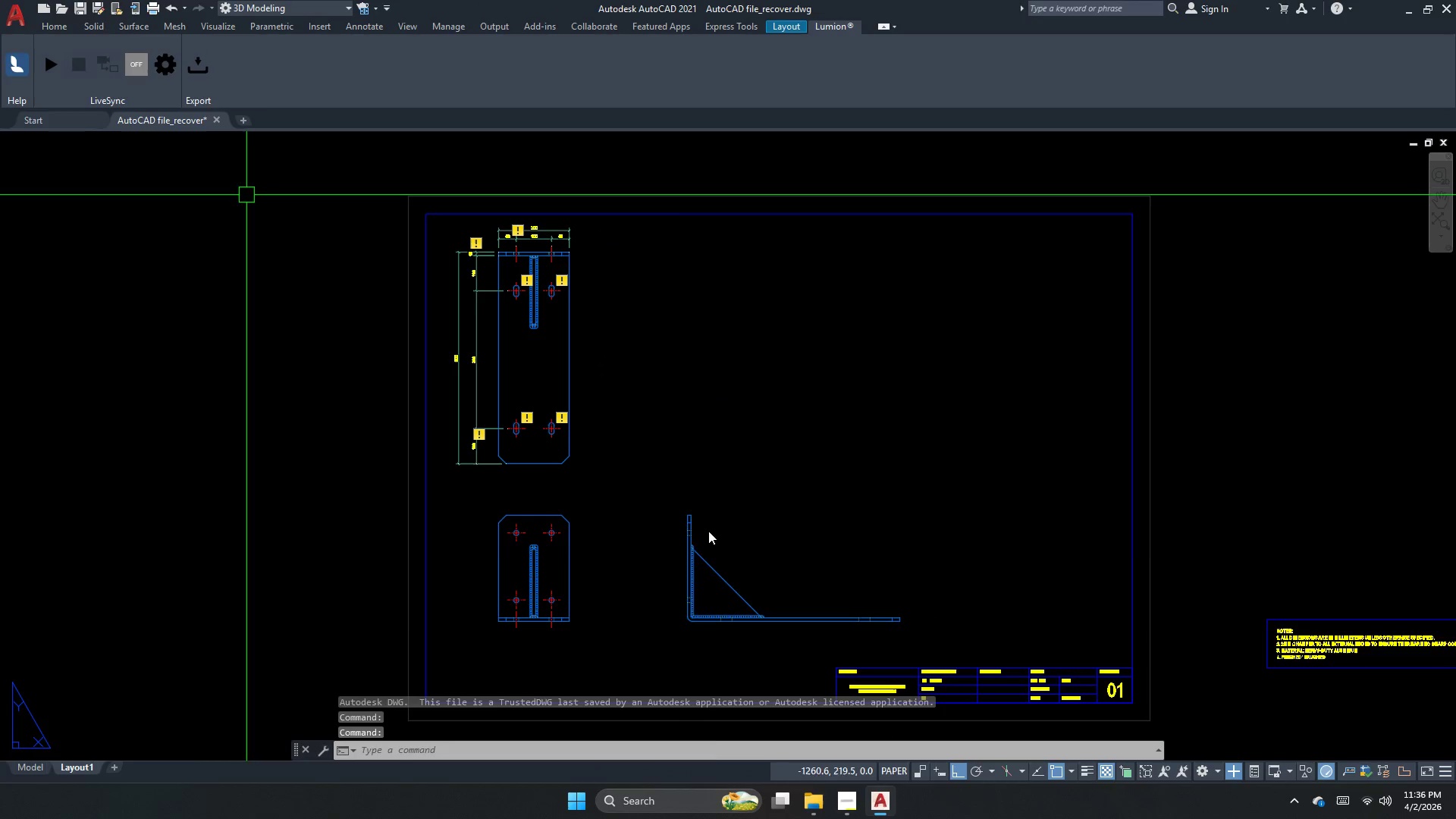 
left_click_drag(start_coordinate=[768, 701], to_coordinate=[739, 663])
 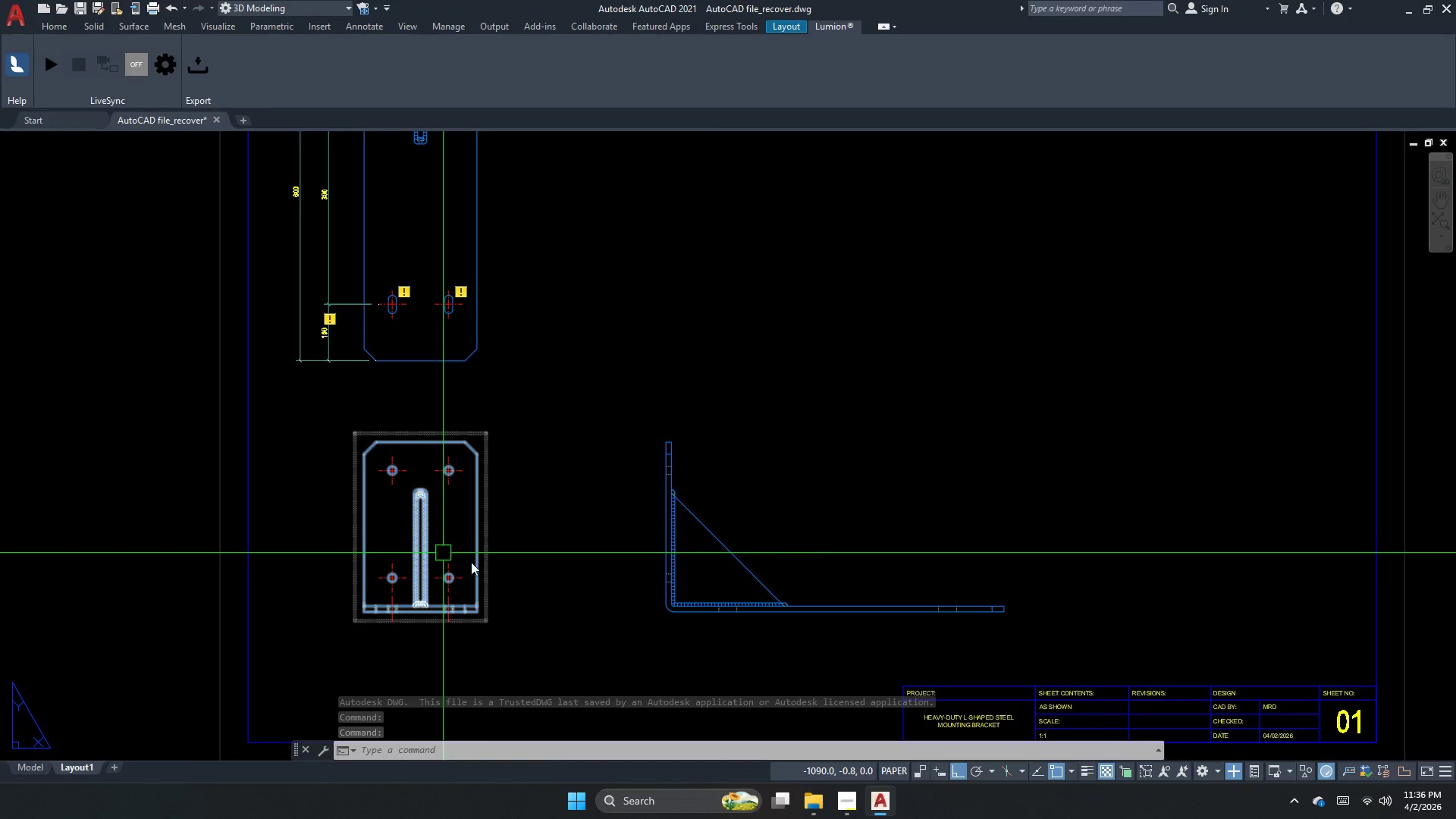 
scroll: coordinate [722, 639], scroll_direction: up, amount: 2.0
 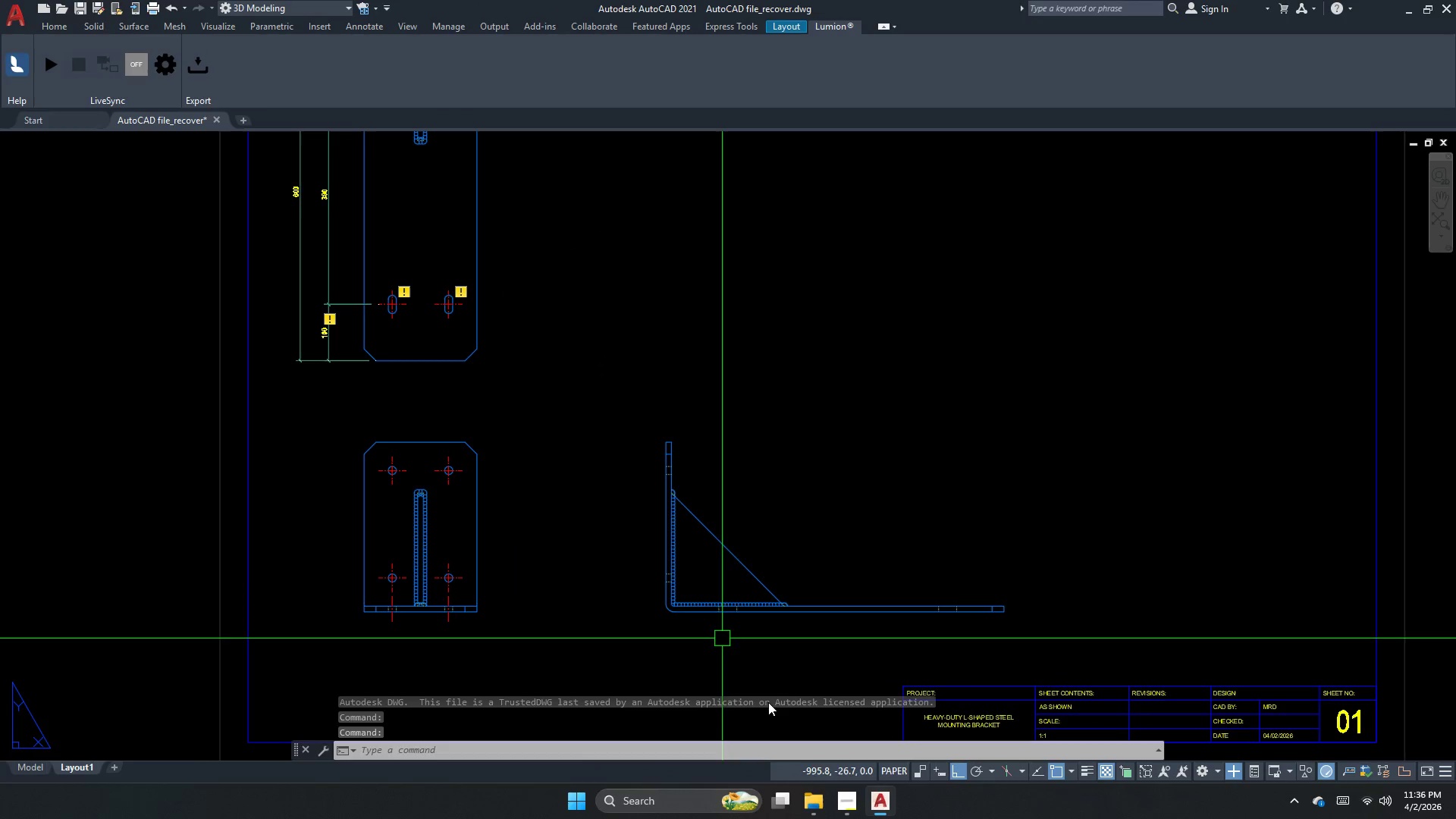 
key(Escape)
 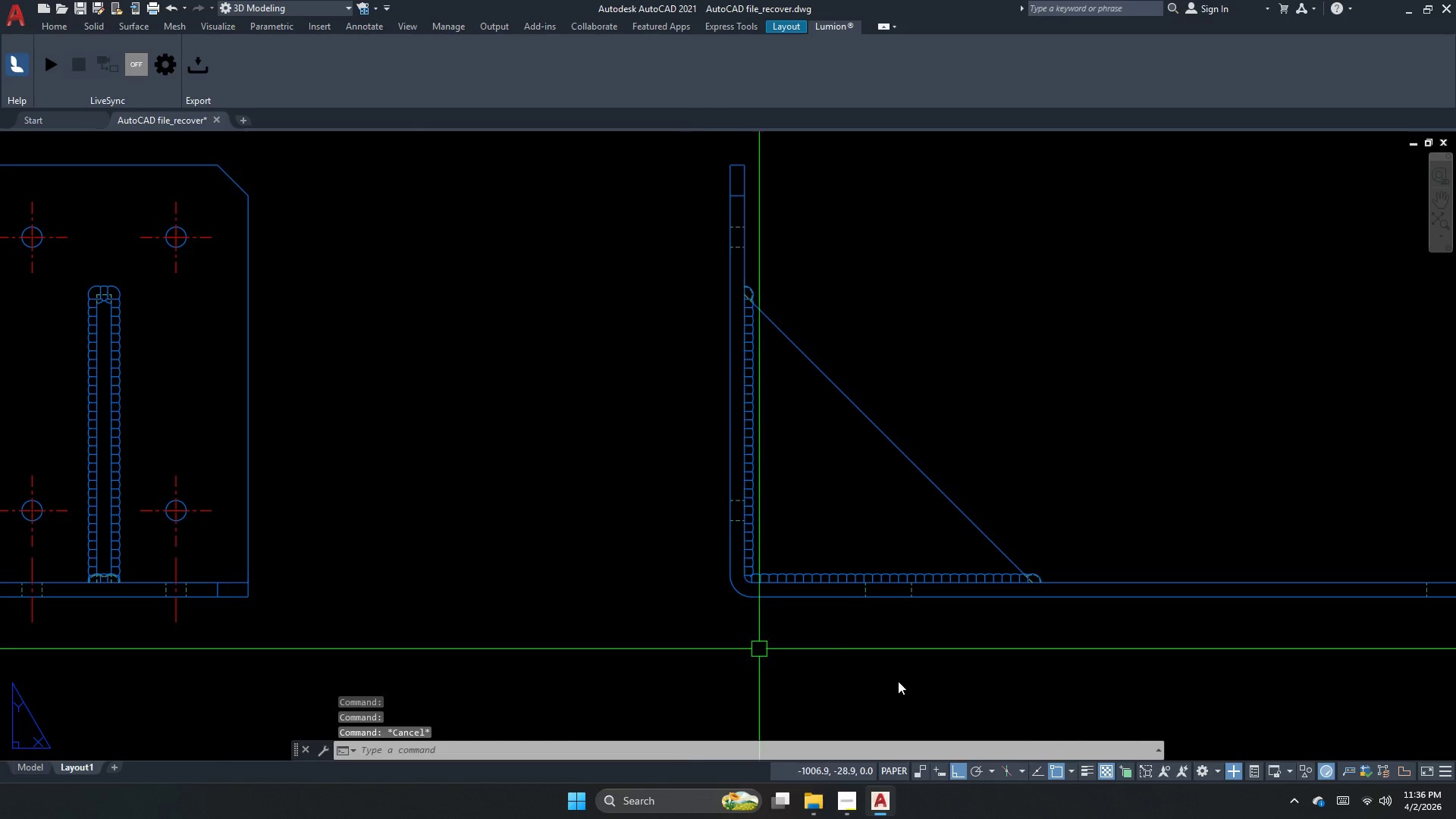 
scroll: coordinate [612, 610], scroll_direction: up, amount: 2.0
 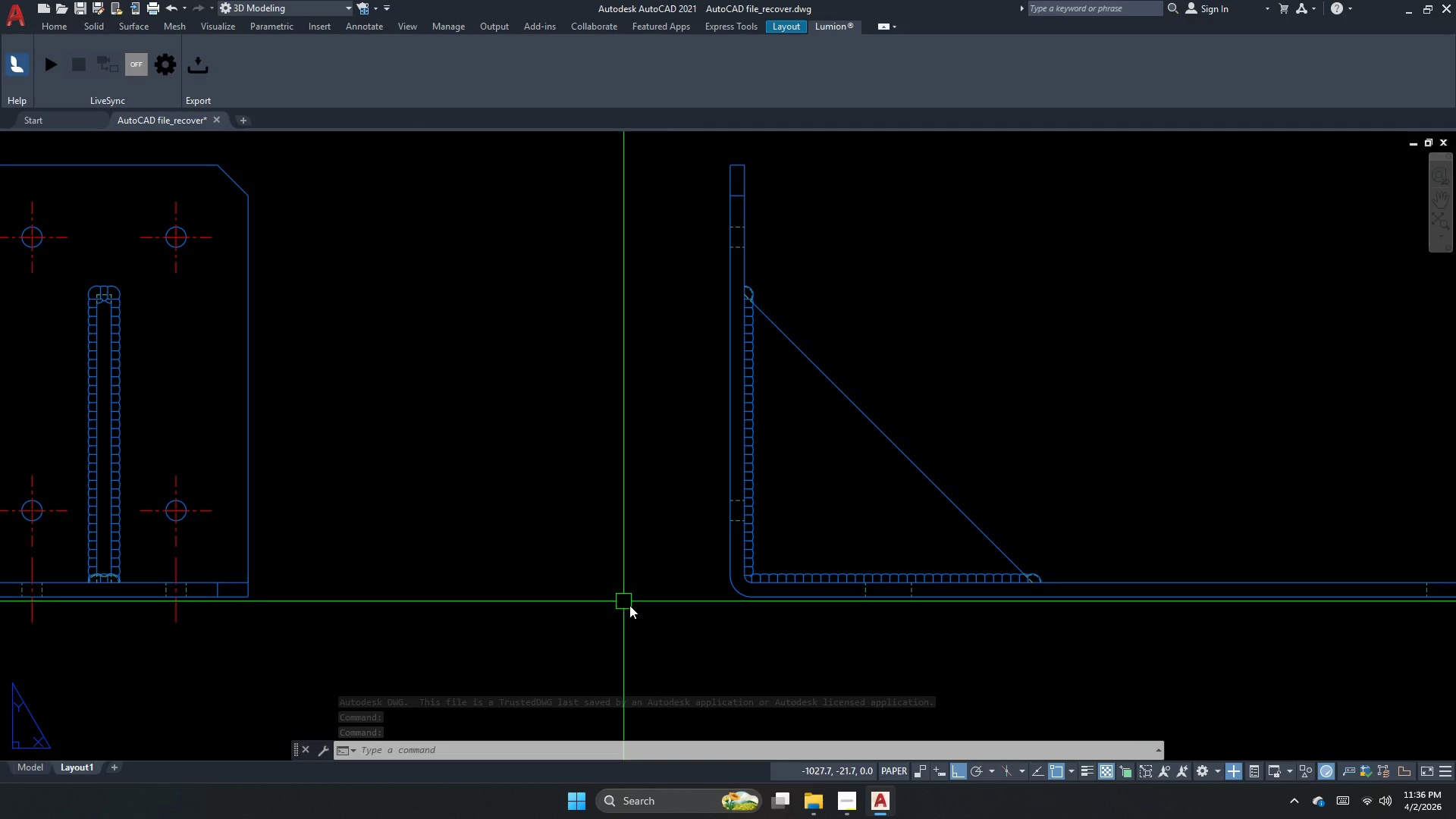 
left_click_drag(start_coordinate=[895, 680], to_coordinate=[213, 477])
 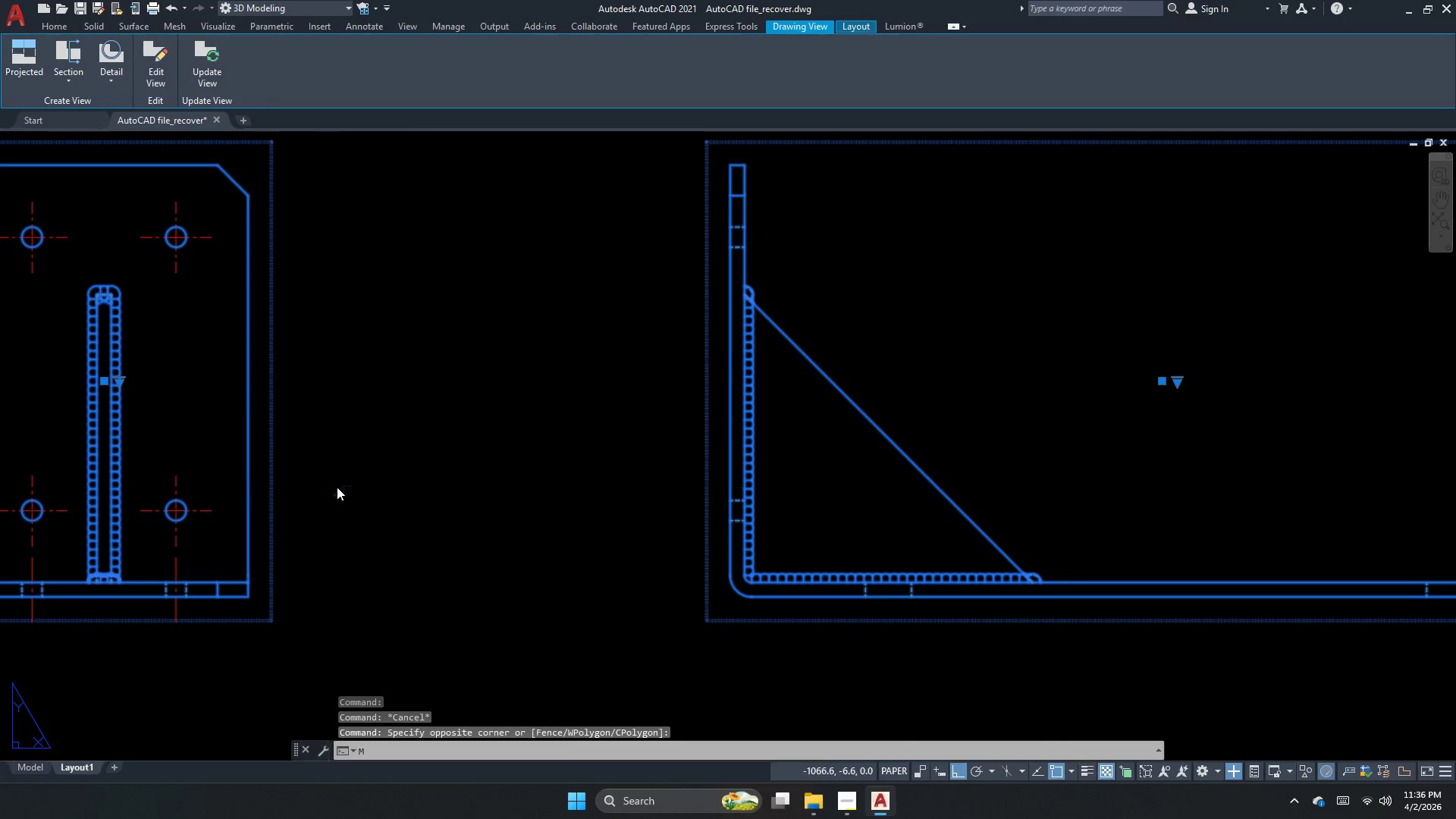 
key(M)
 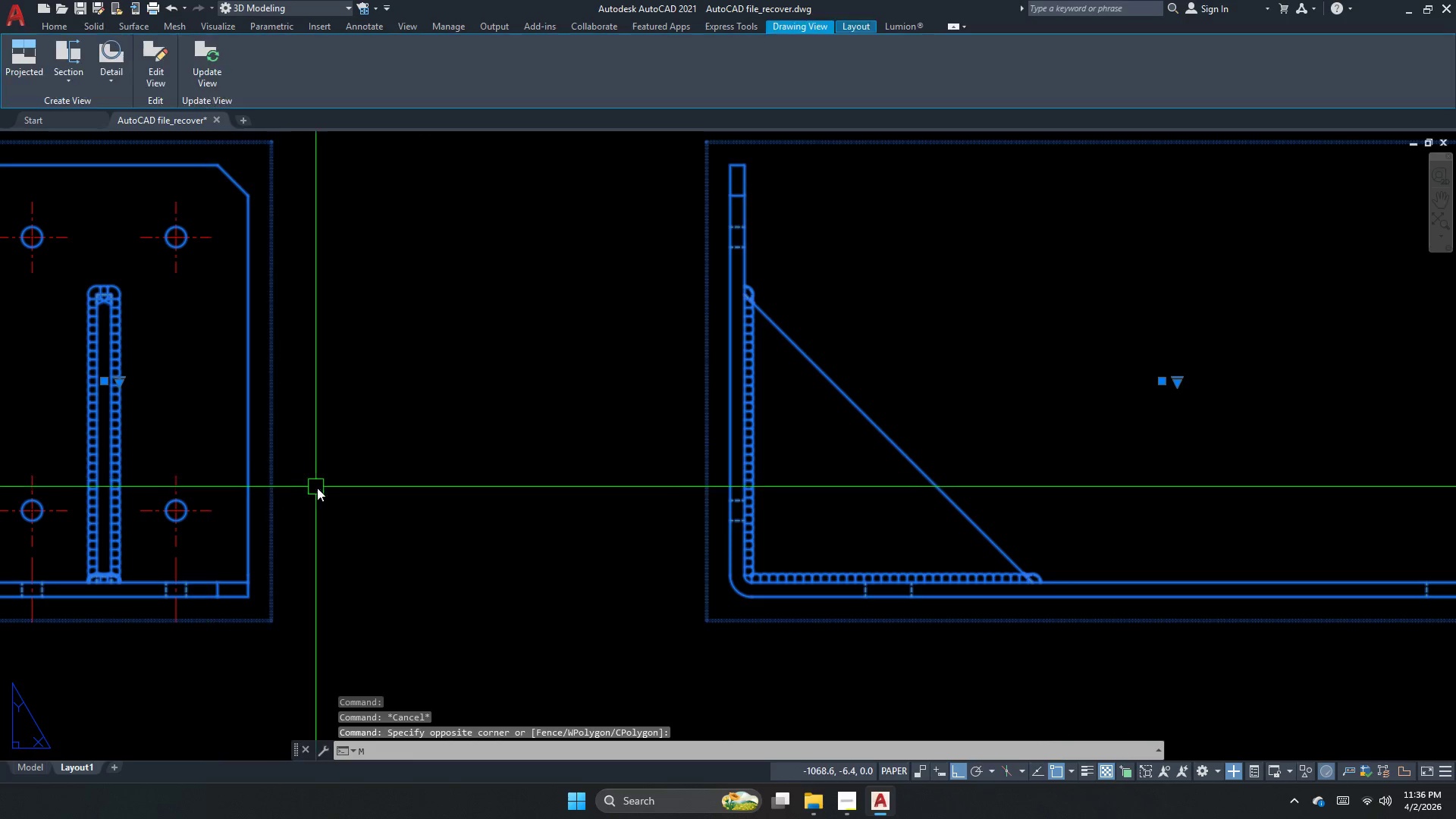 
key(Space)
 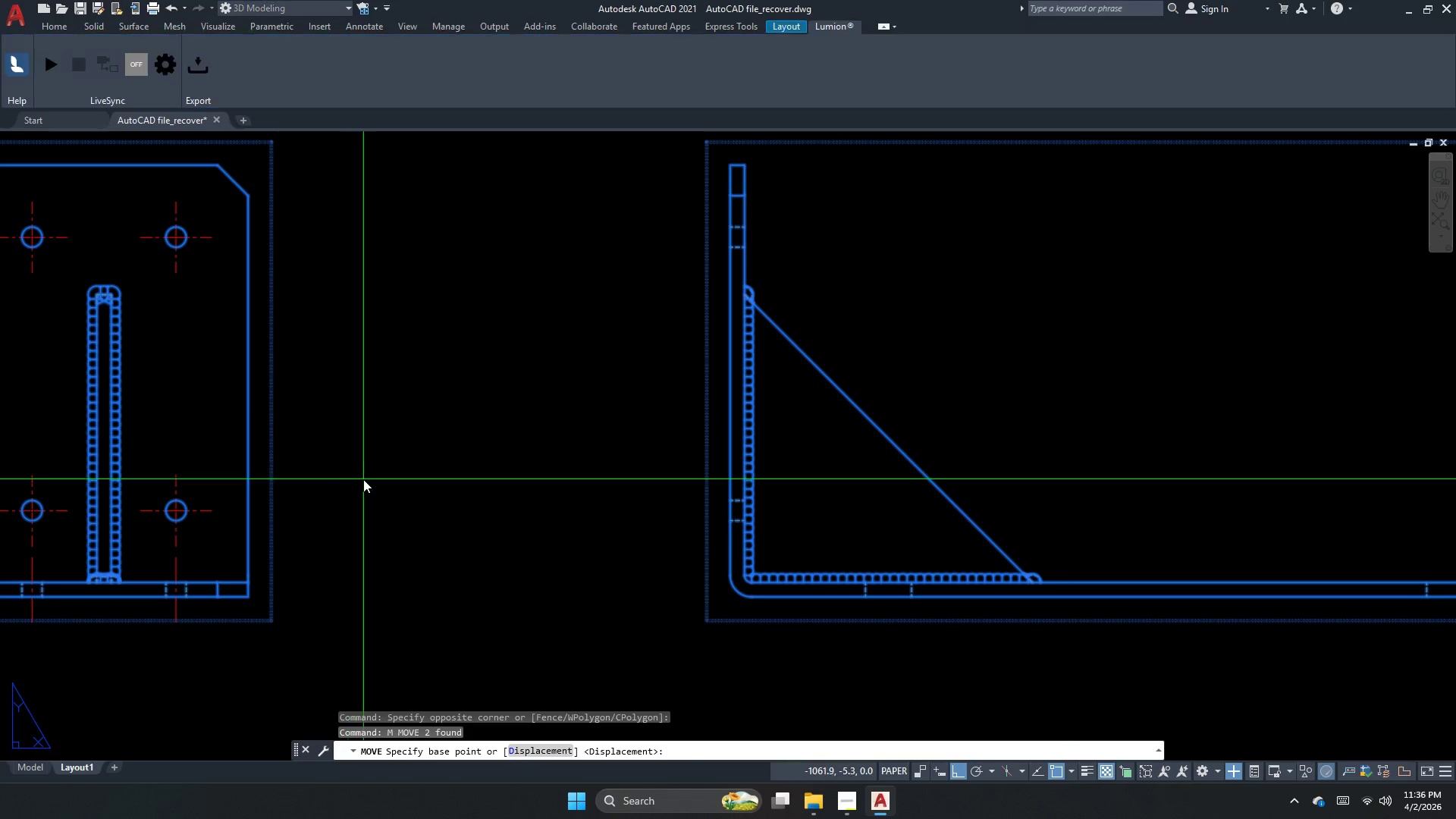 
left_click_drag(start_coordinate=[363, 483], to_coordinate=[364, 494])
 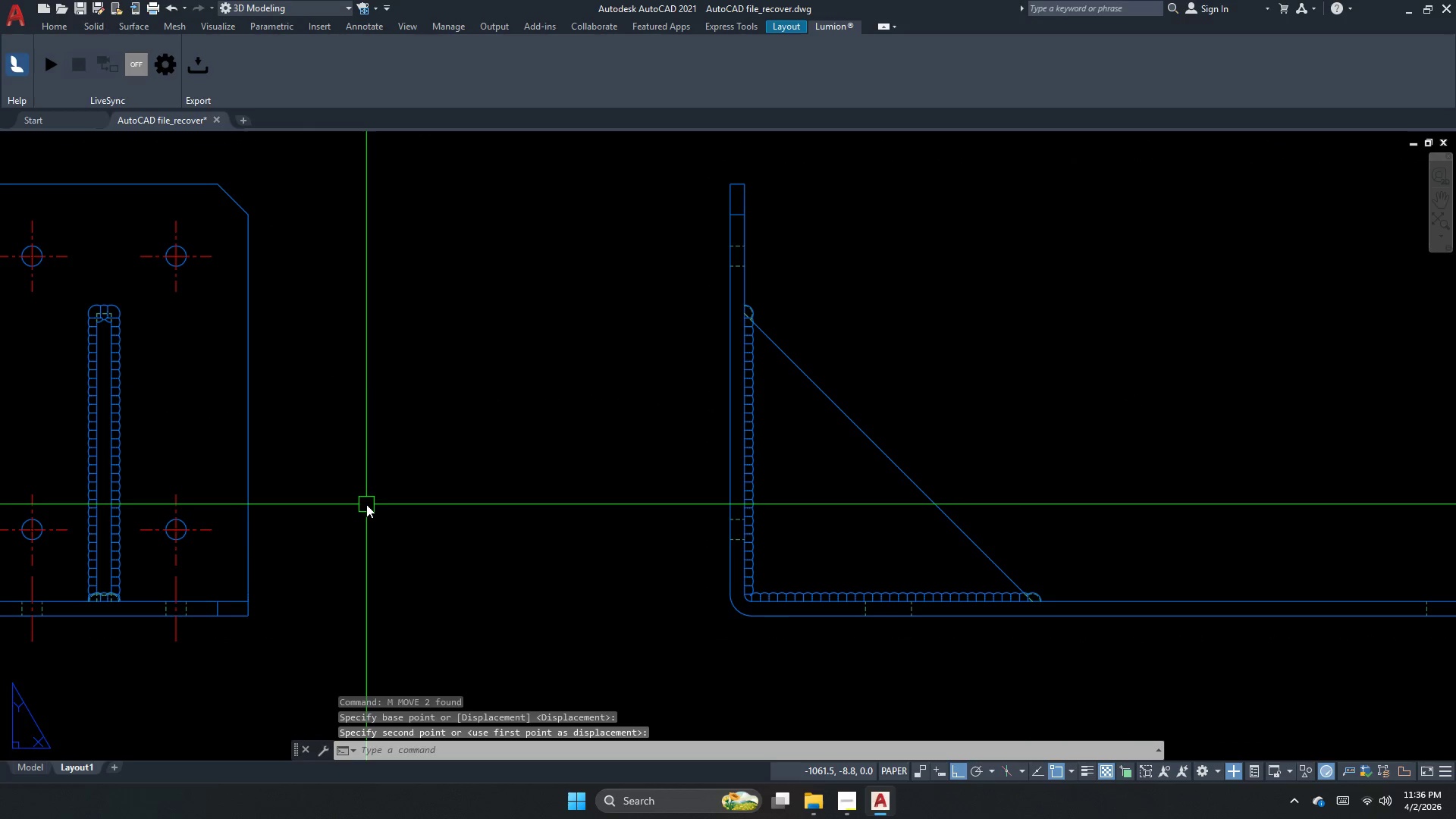 
scroll: coordinate [427, 492], scroll_direction: down, amount: 2.0
 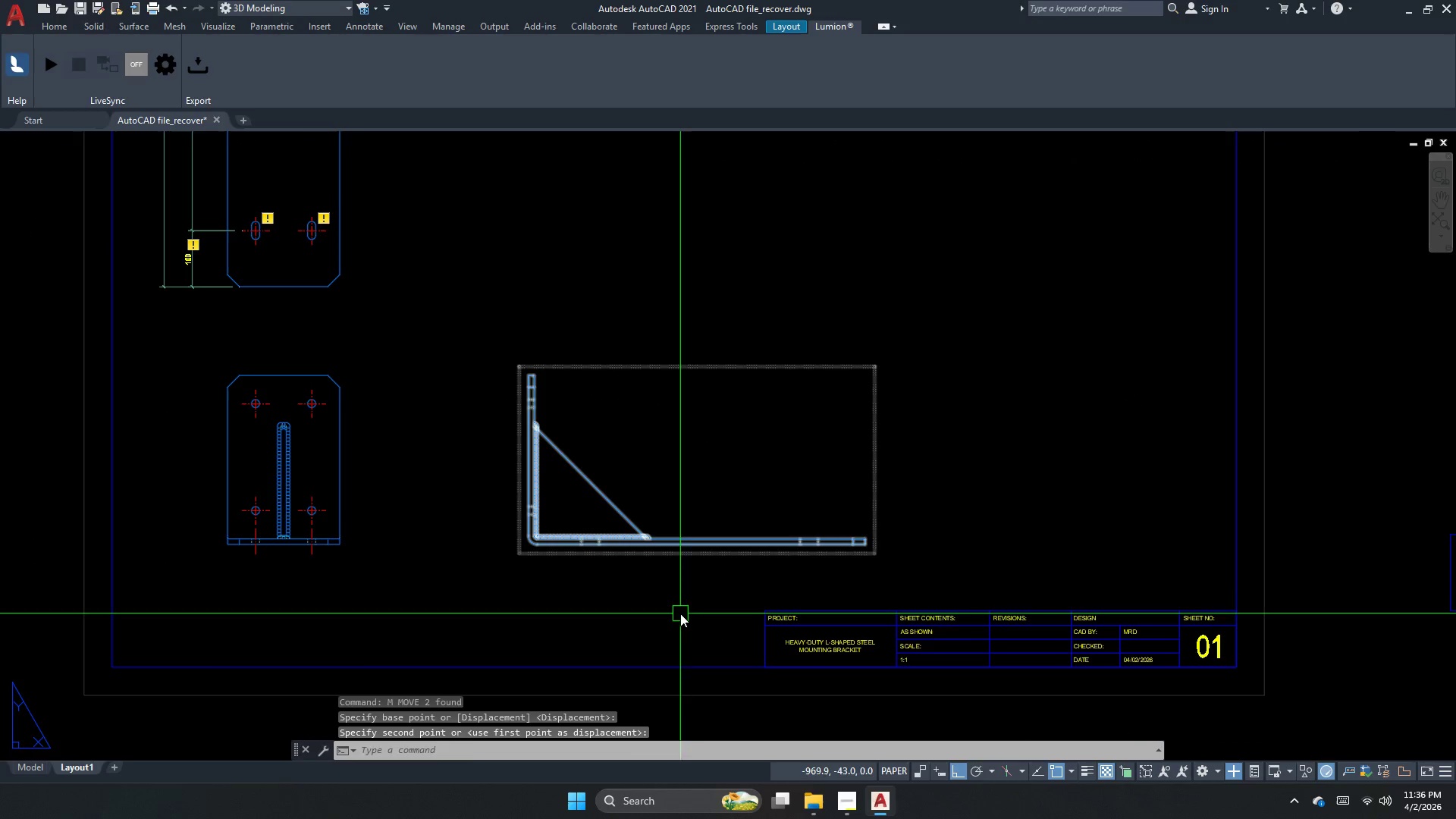 
left_click_drag(start_coordinate=[686, 618], to_coordinate=[384, 463])
 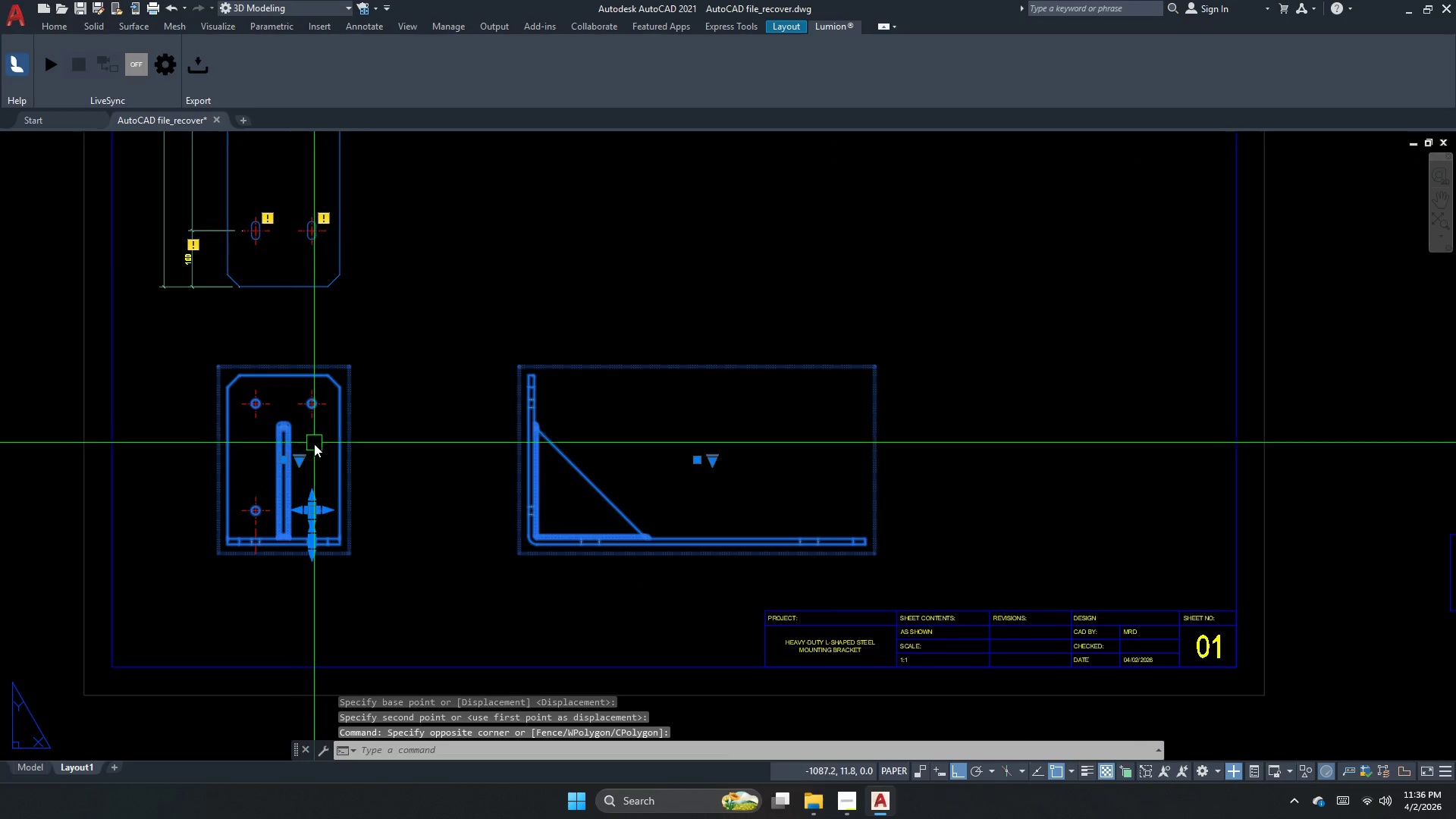 
key(M)
 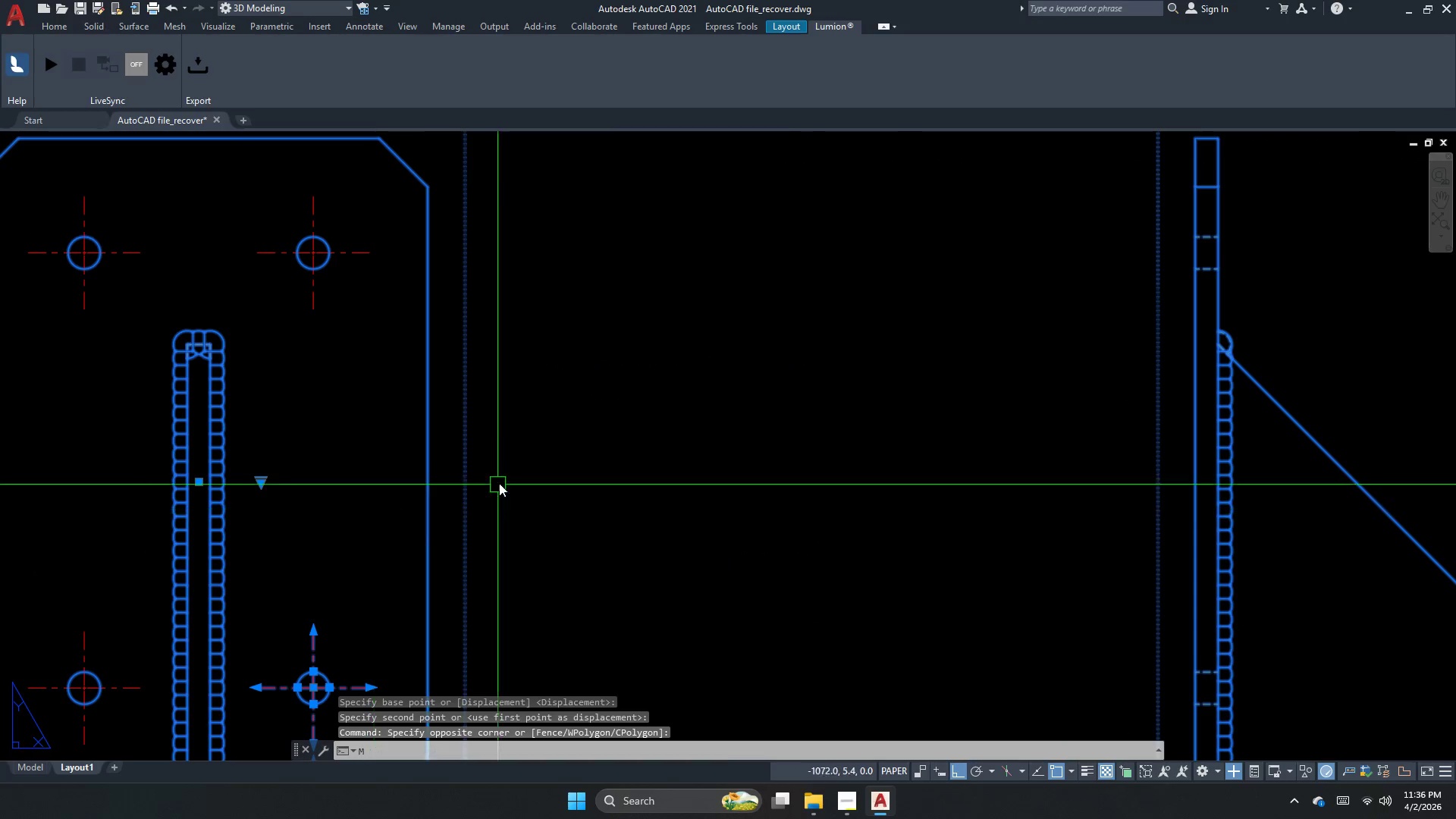 
scroll: coordinate [308, 461], scroll_direction: up, amount: 3.0
 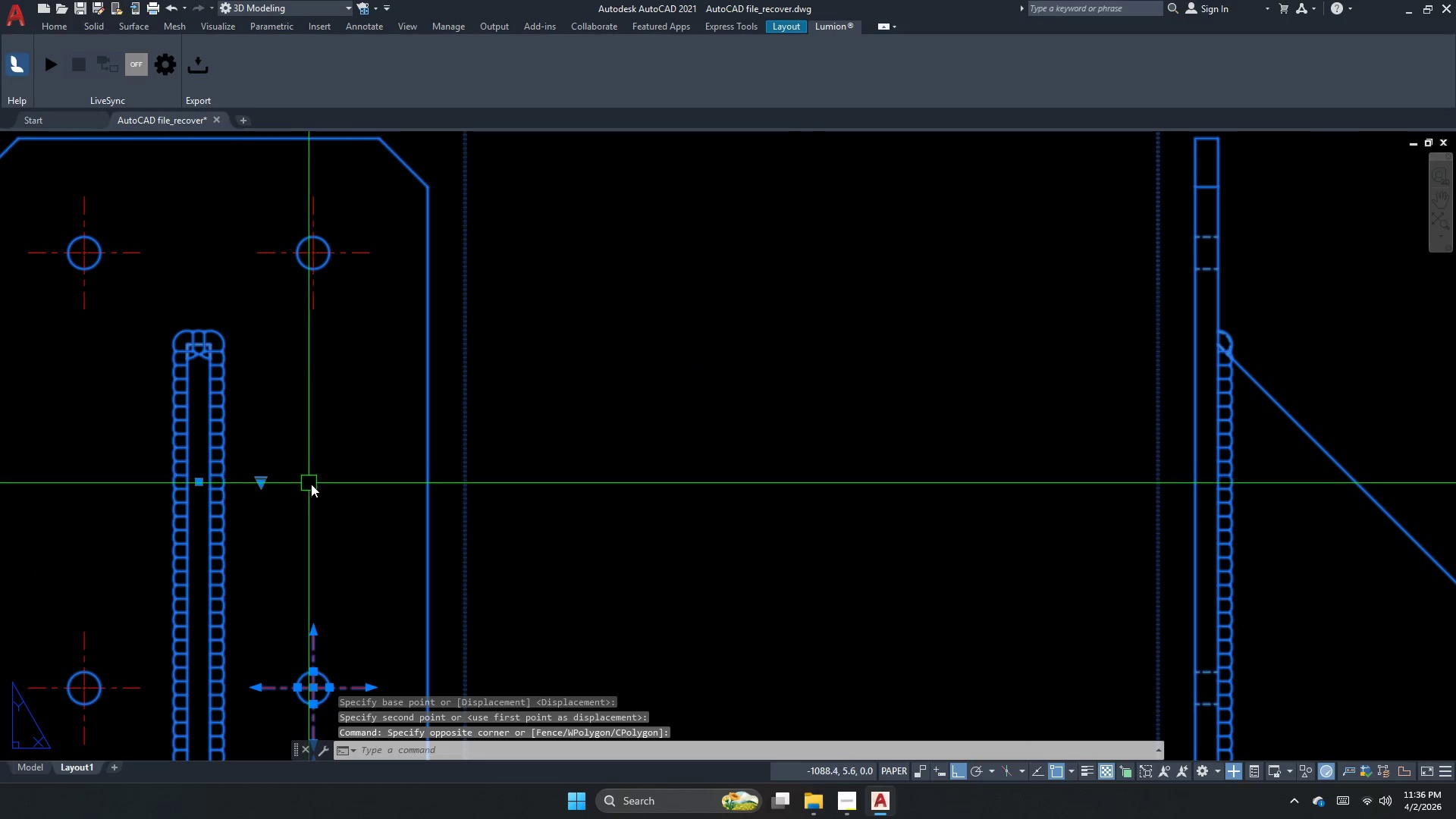 
key(Space)
 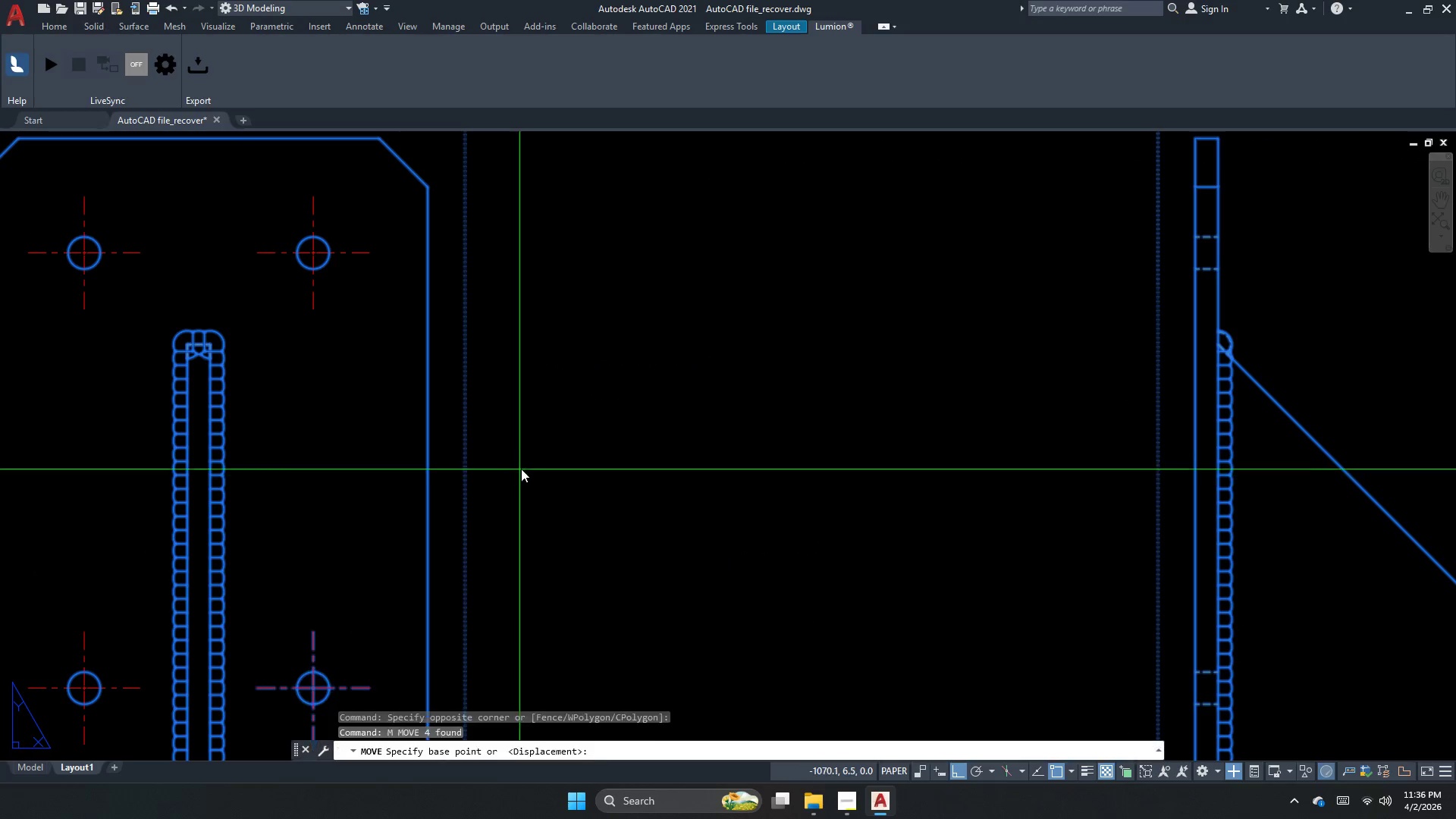 
left_click_drag(start_coordinate=[521, 472], to_coordinate=[522, 482])
 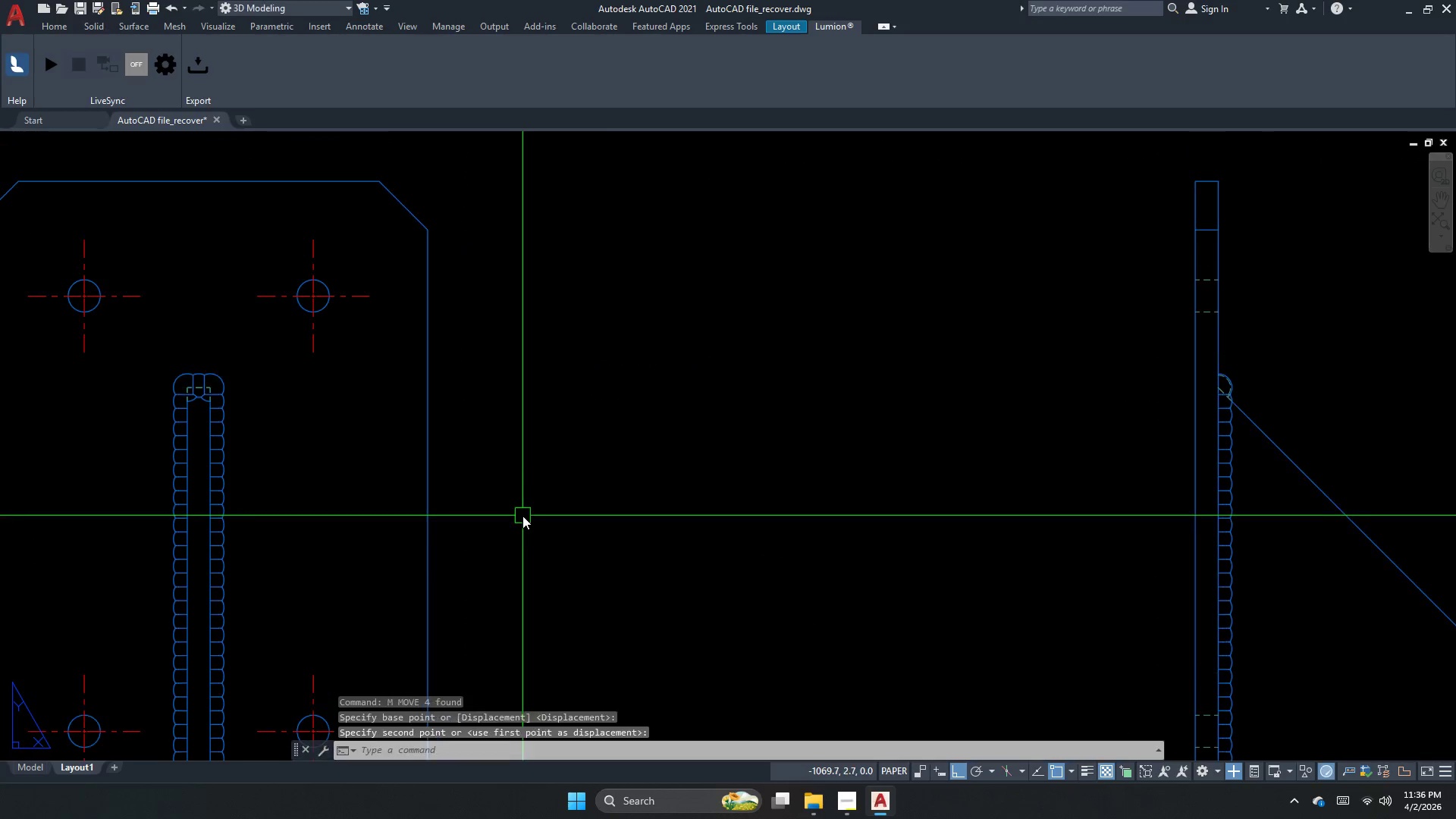 
scroll: coordinate [490, 410], scroll_direction: down, amount: 4.0
 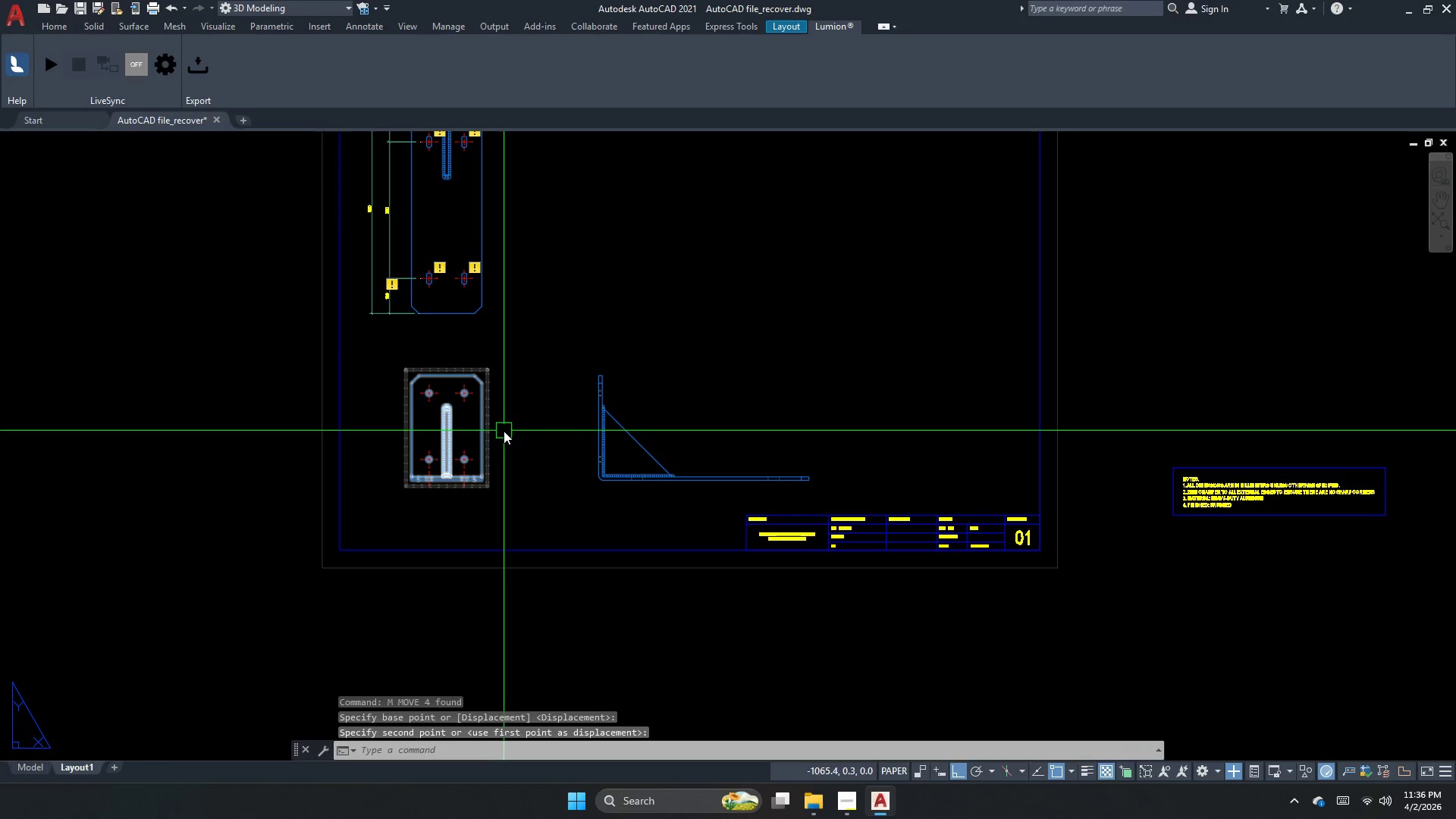 
scroll: coordinate [504, 435], scroll_direction: up, amount: 1.0
 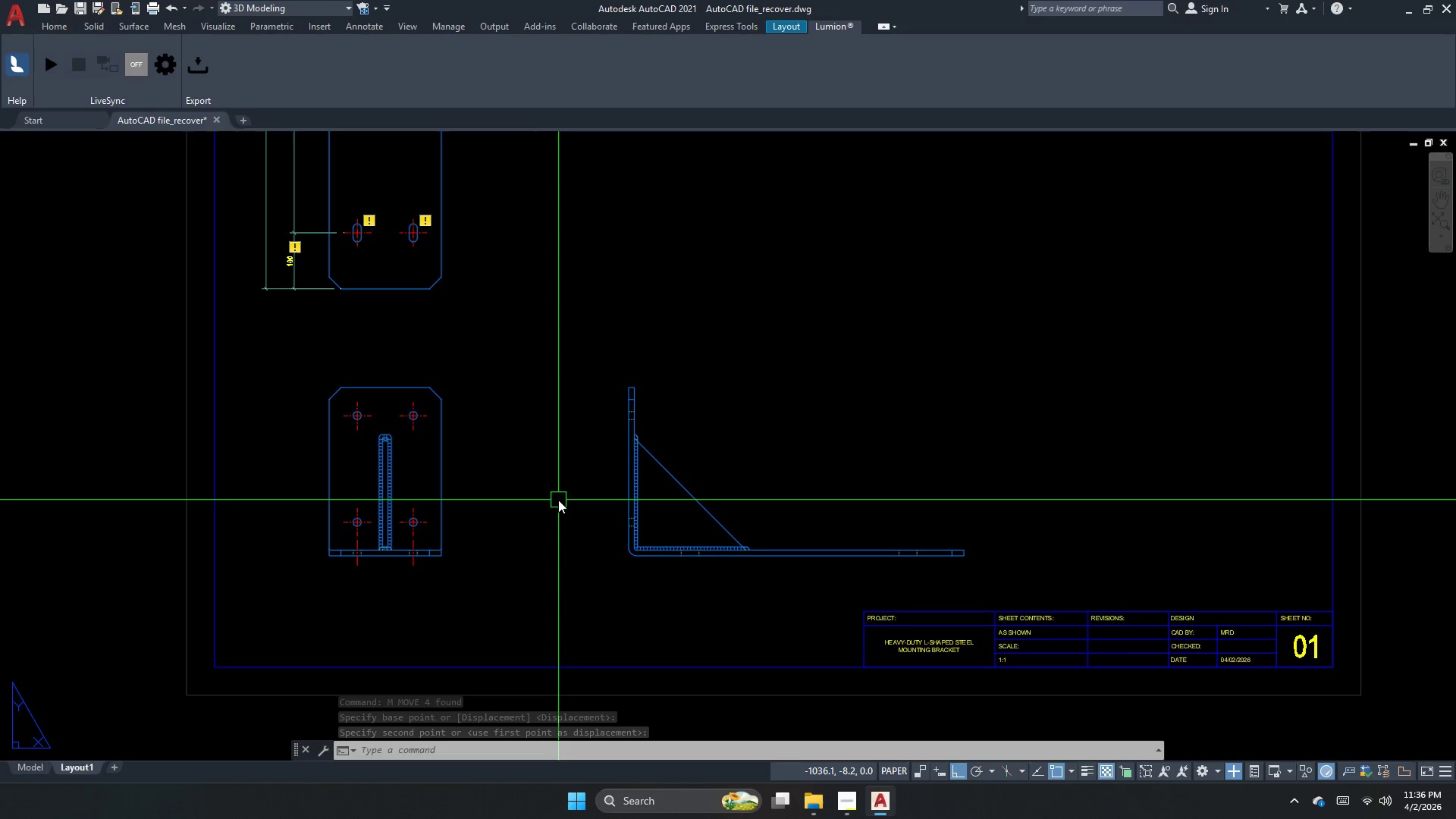 
scroll: coordinate [473, 550], scroll_direction: down, amount: 1.0
 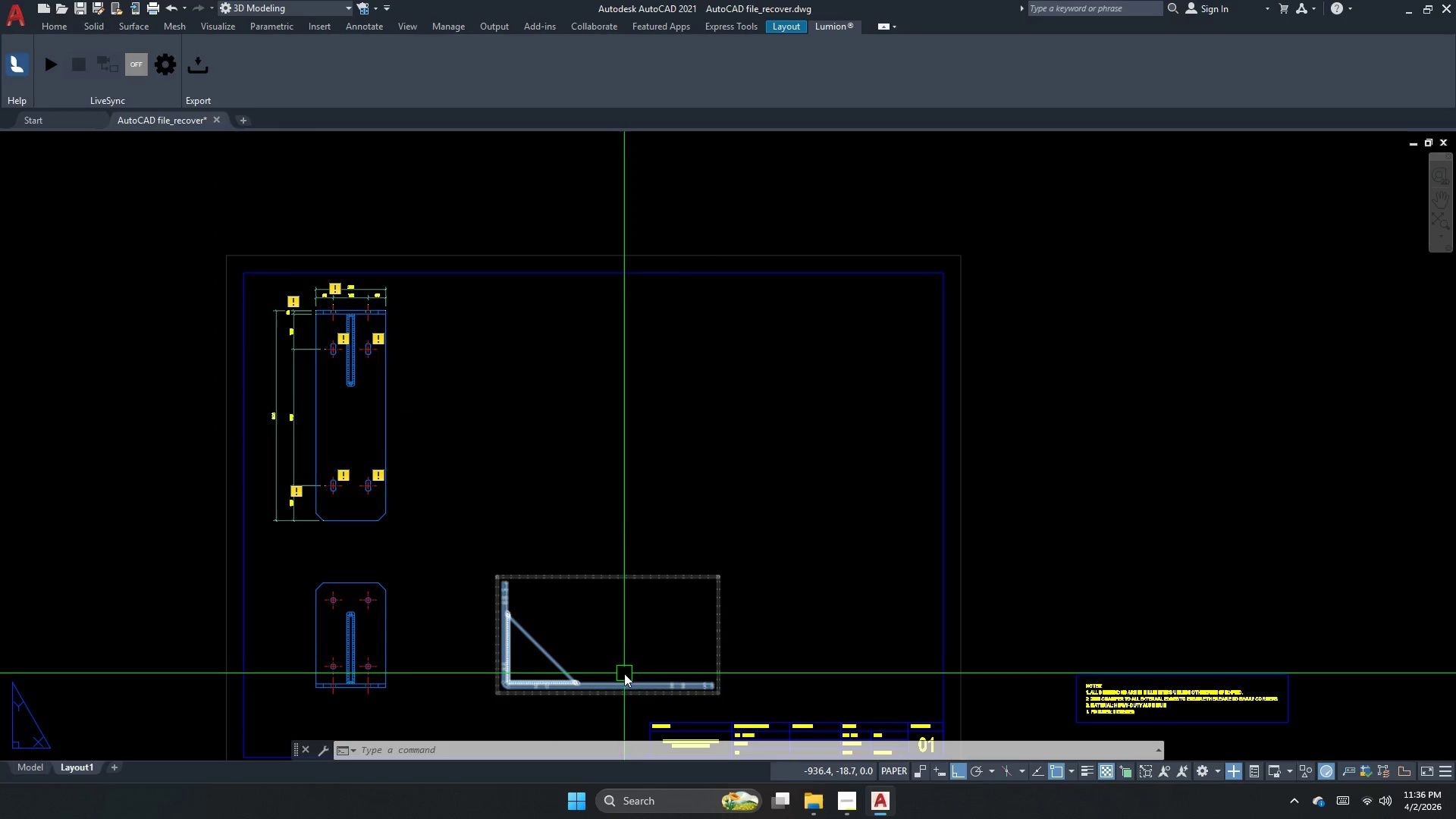 
scroll: coordinate [268, 311], scroll_direction: up, amount: 3.0
 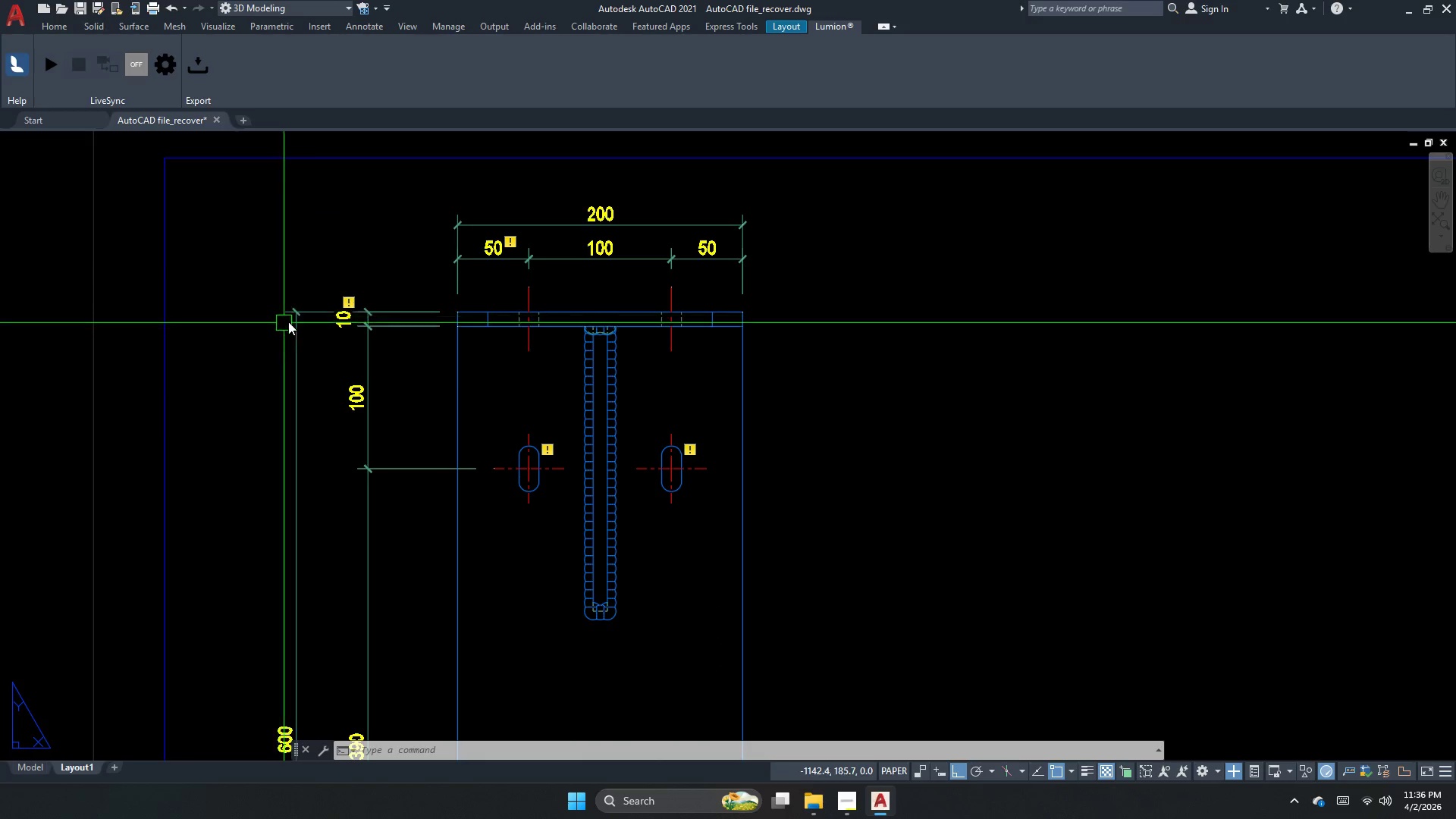 
left_click_drag(start_coordinate=[812, 582], to_coordinate=[791, 579])
 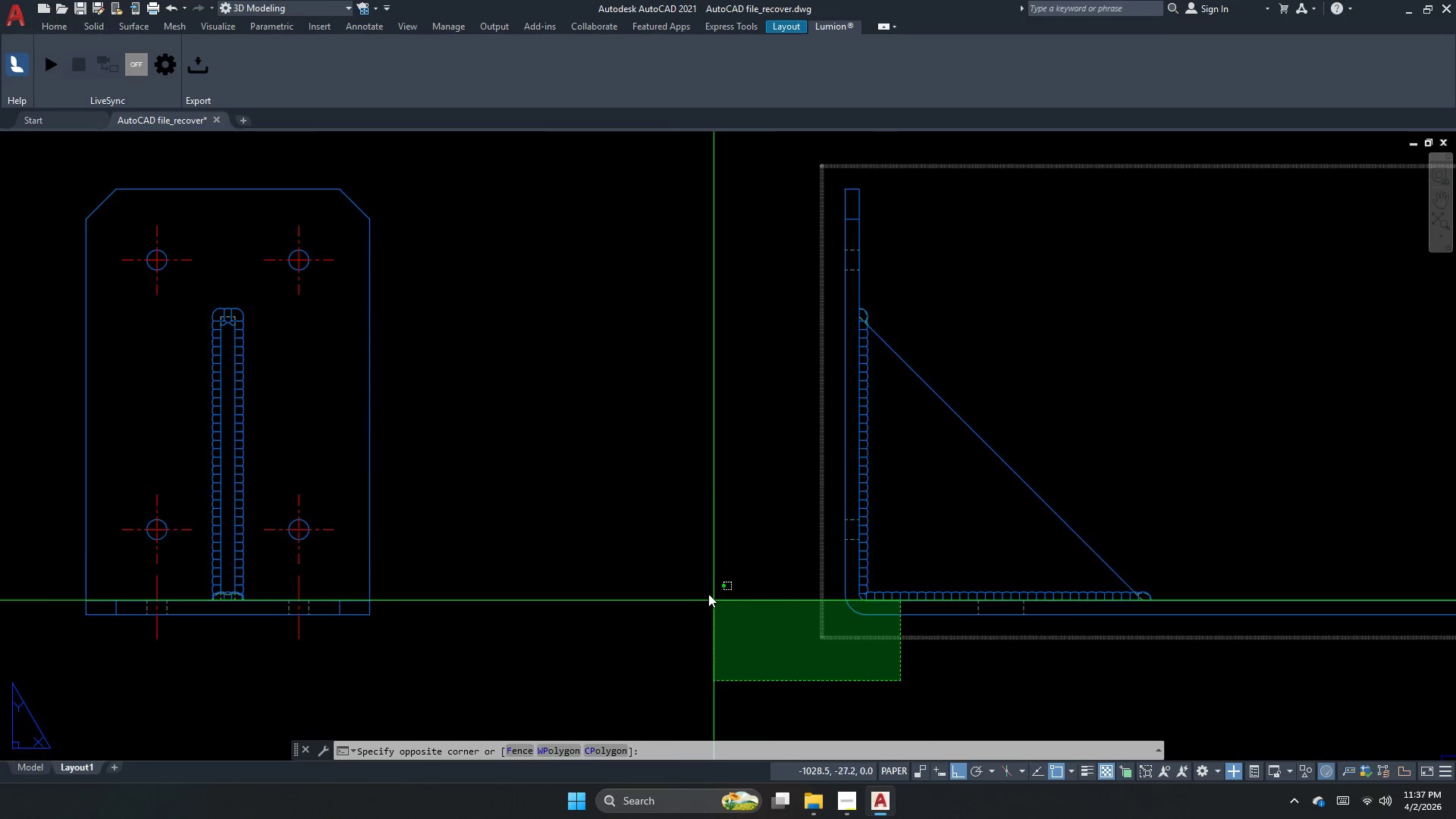 
scroll: coordinate [784, 648], scroll_direction: none, amount: 0.0
 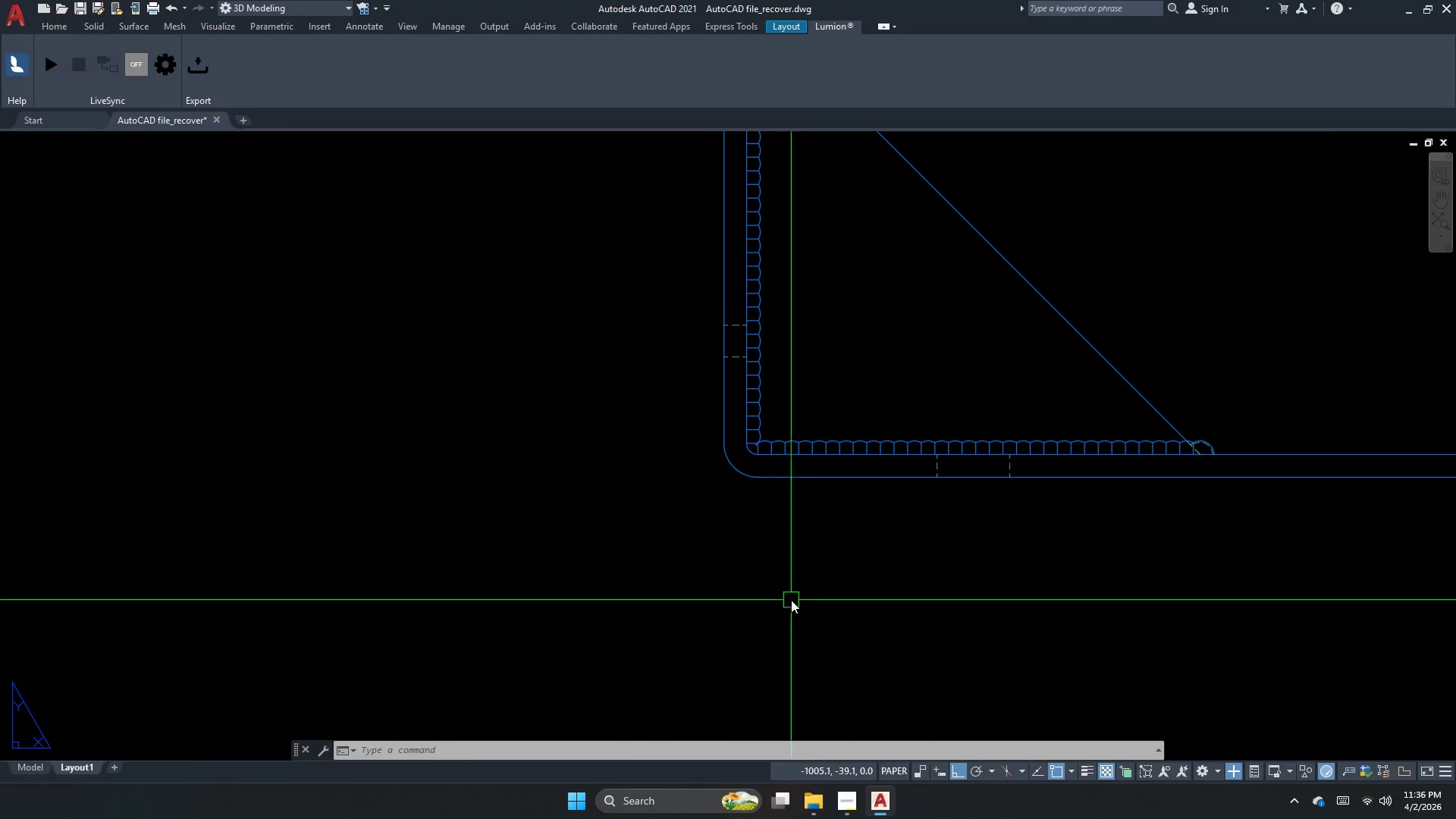 
scroll: coordinate [741, 635], scroll_direction: down, amount: 1.0
 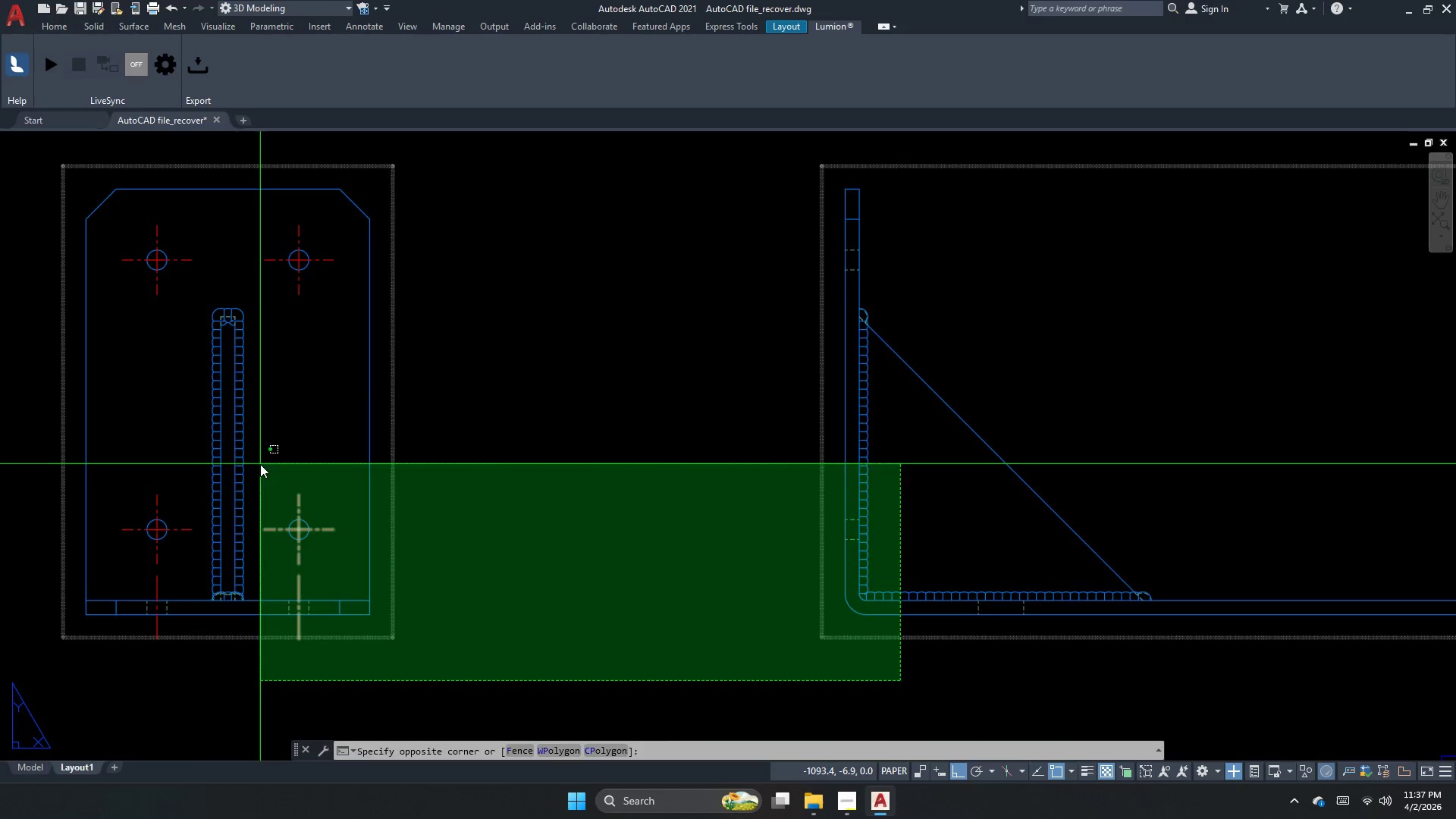 
left_click_drag(start_coordinate=[259, 464], to_coordinate=[290, 472])
 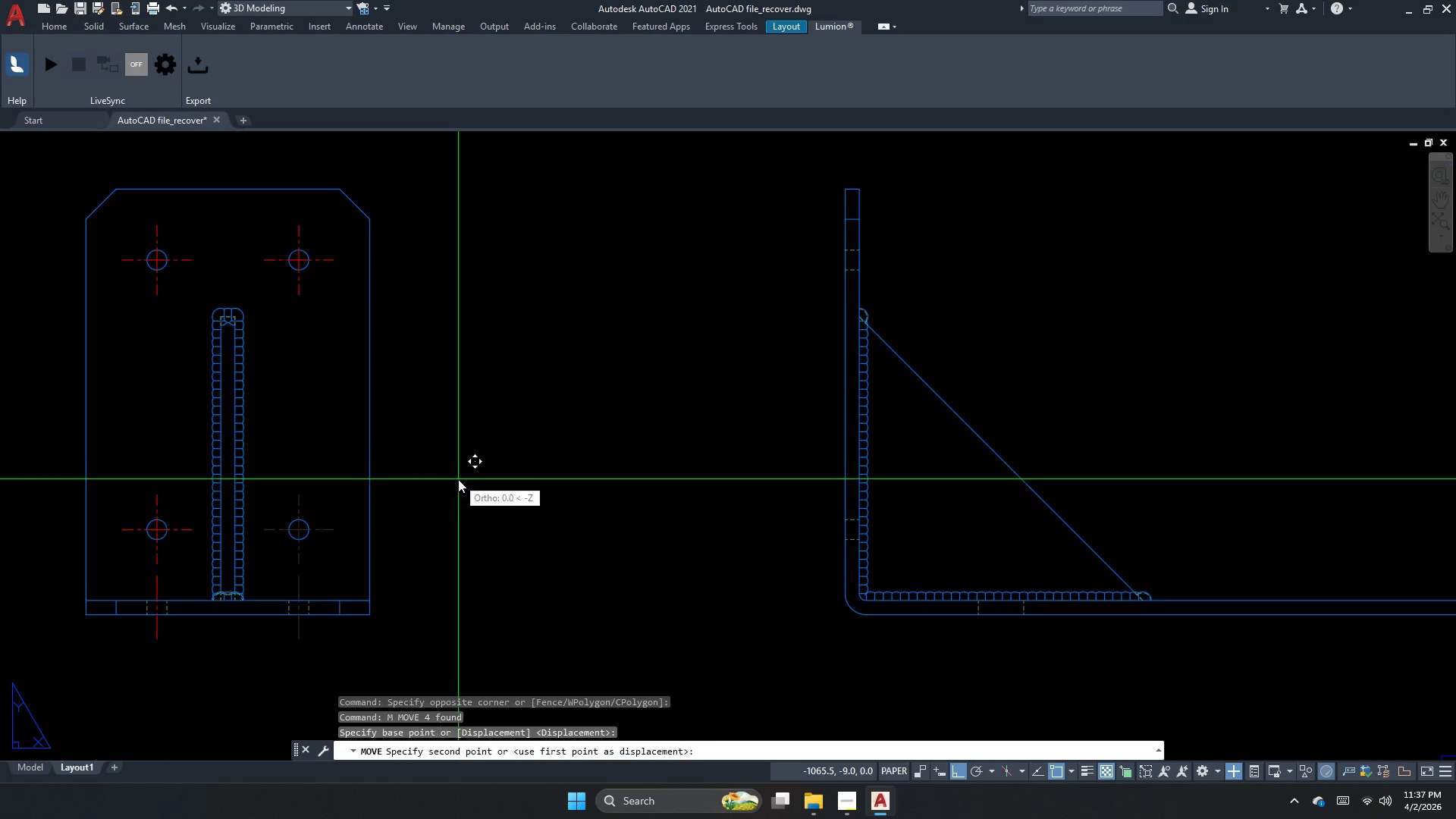 
key(M)
 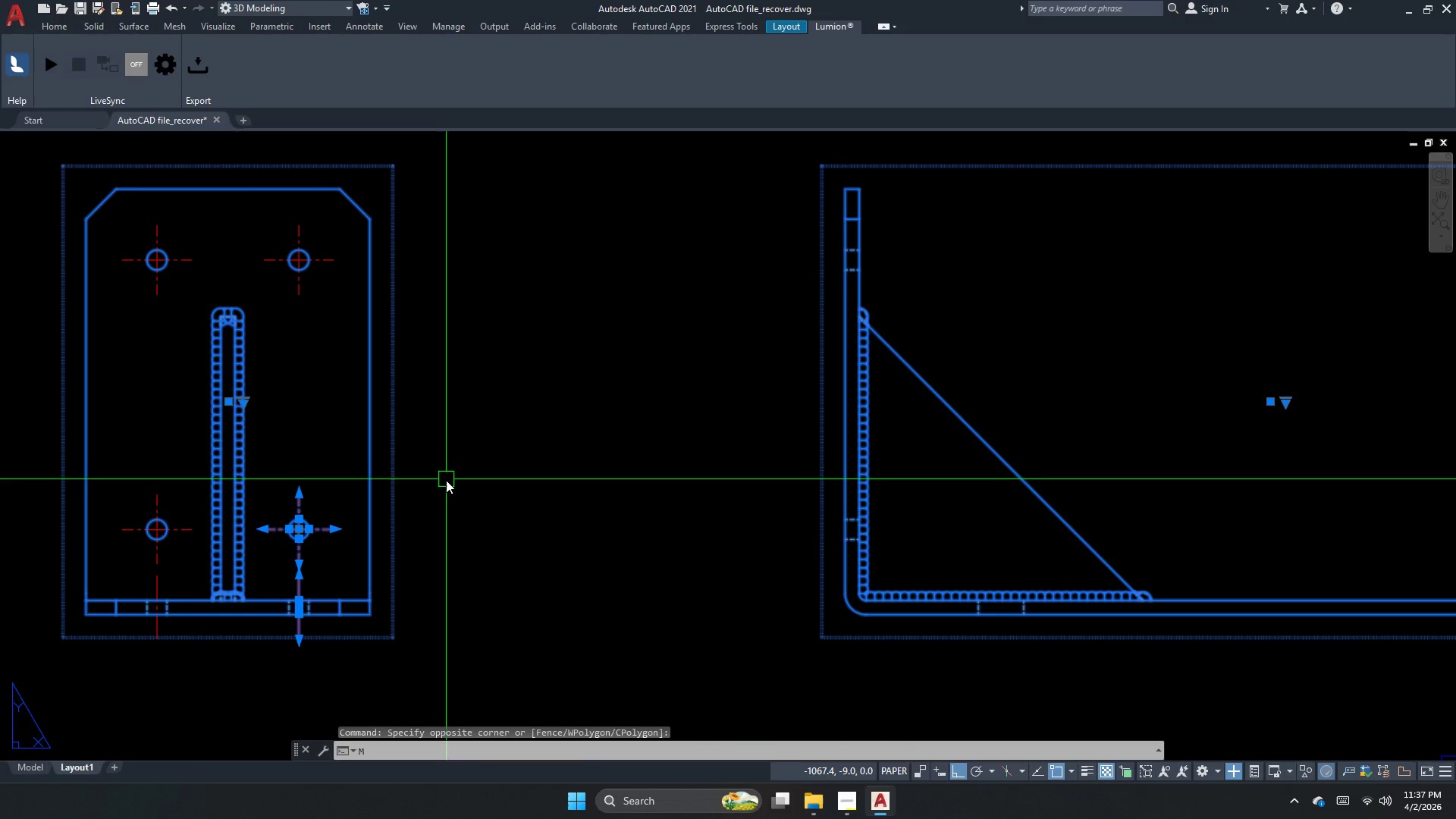 
key(Space)
 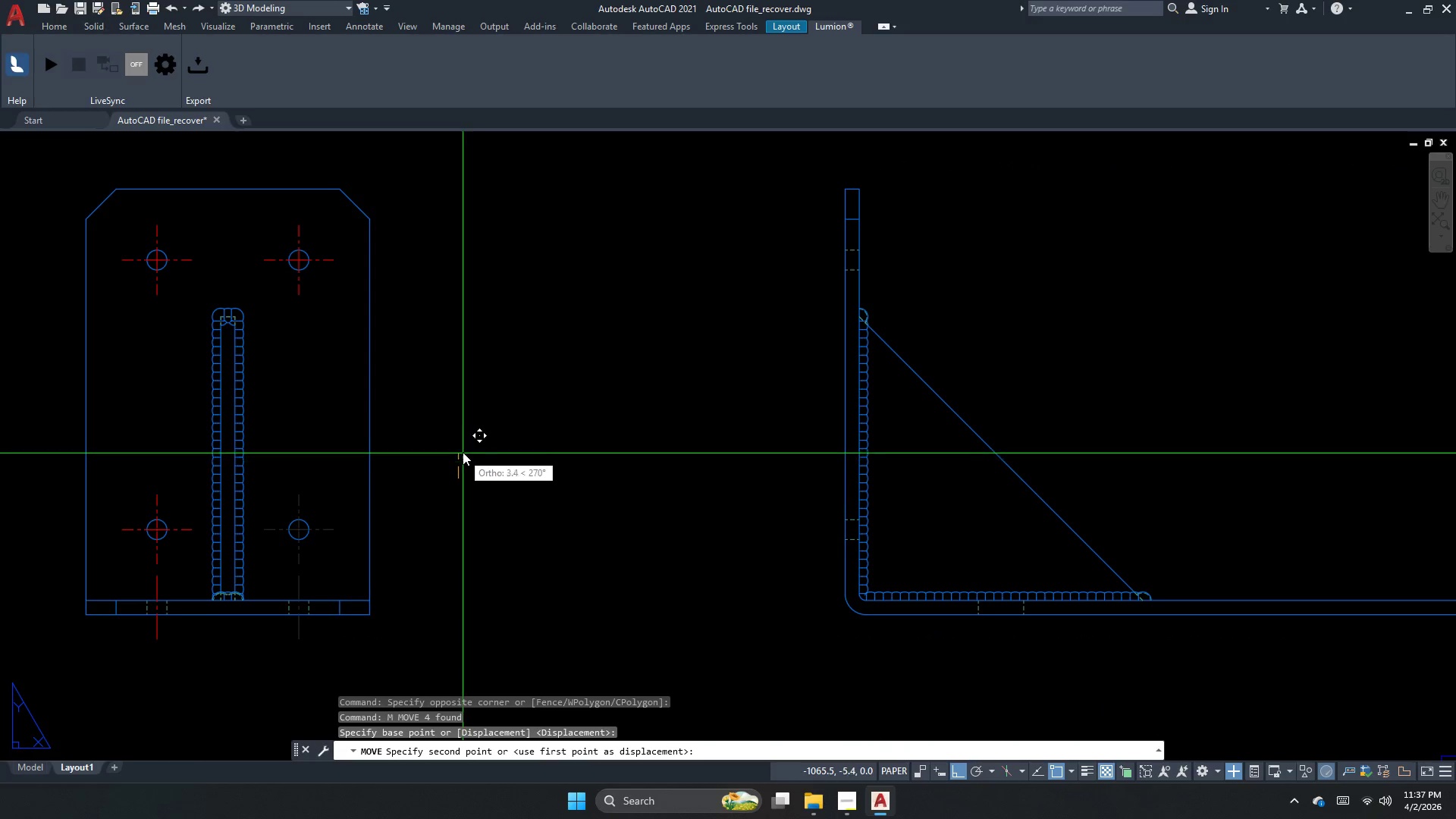 
left_click([463, 445])
 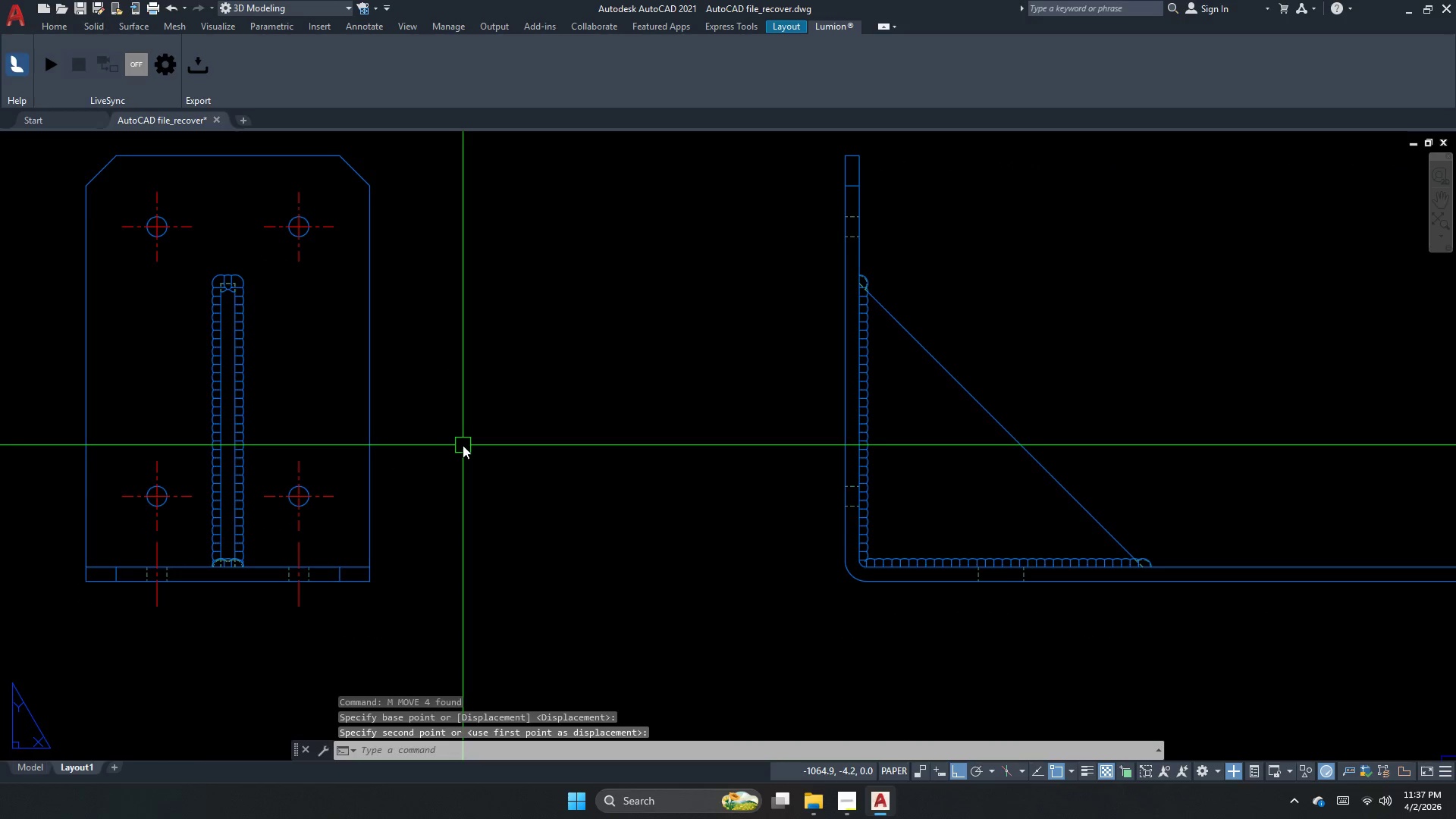 
scroll: coordinate [446, 511], scroll_direction: down, amount: 2.0
 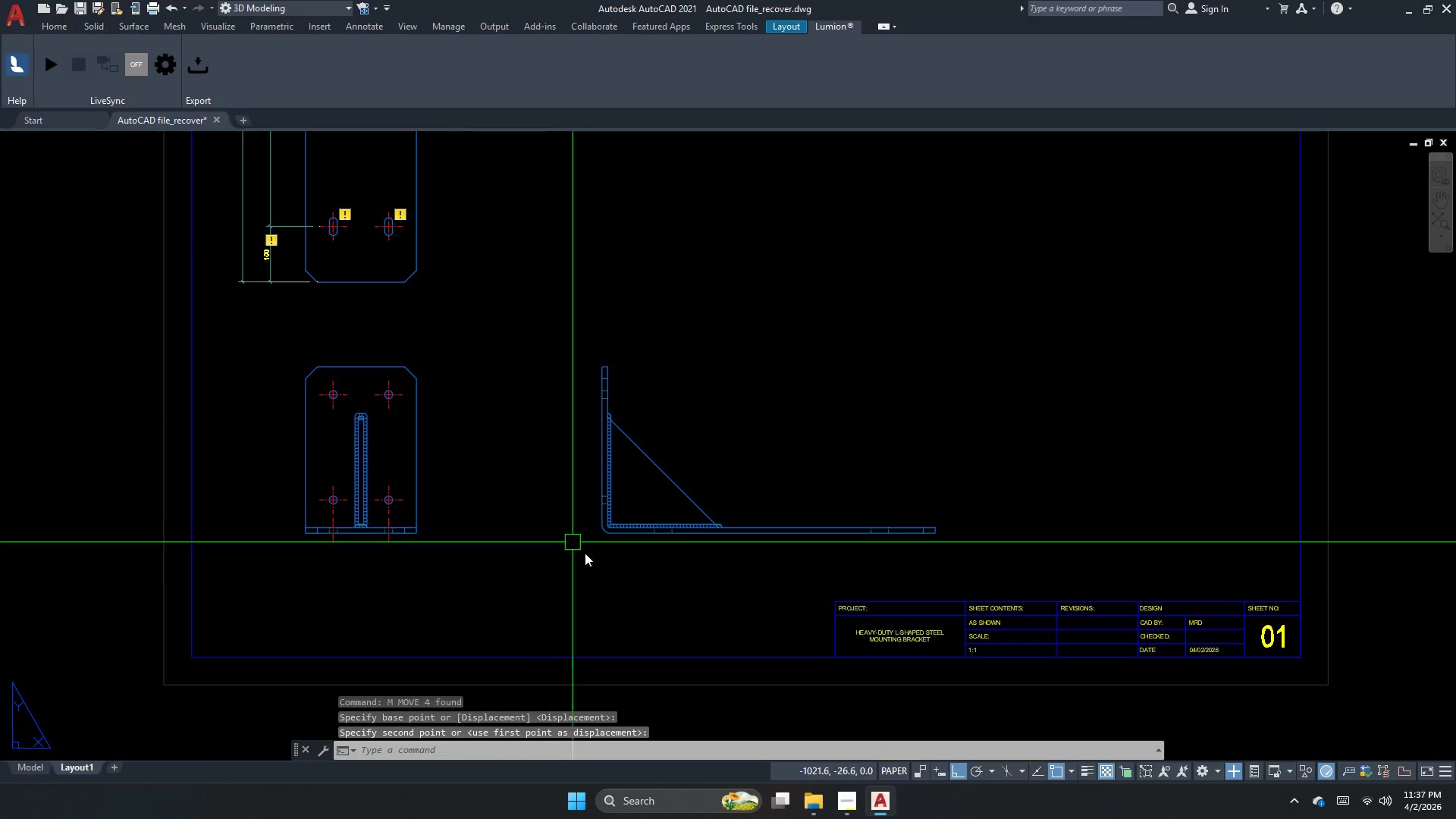 
left_click_drag(start_coordinate=[647, 582], to_coordinate=[604, 550])
 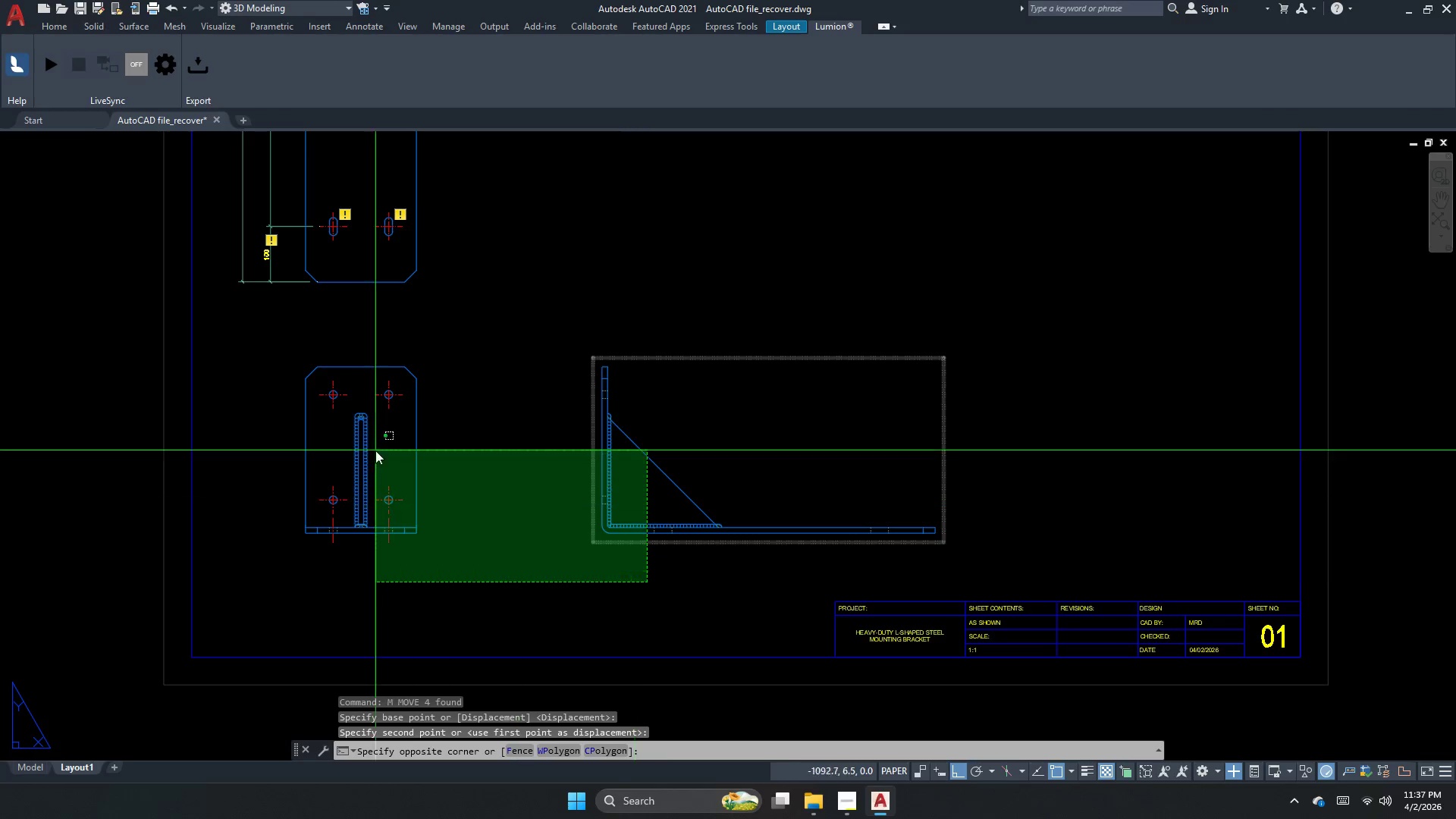 
left_click_drag(start_coordinate=[333, 441], to_coordinate=[350, 447])
 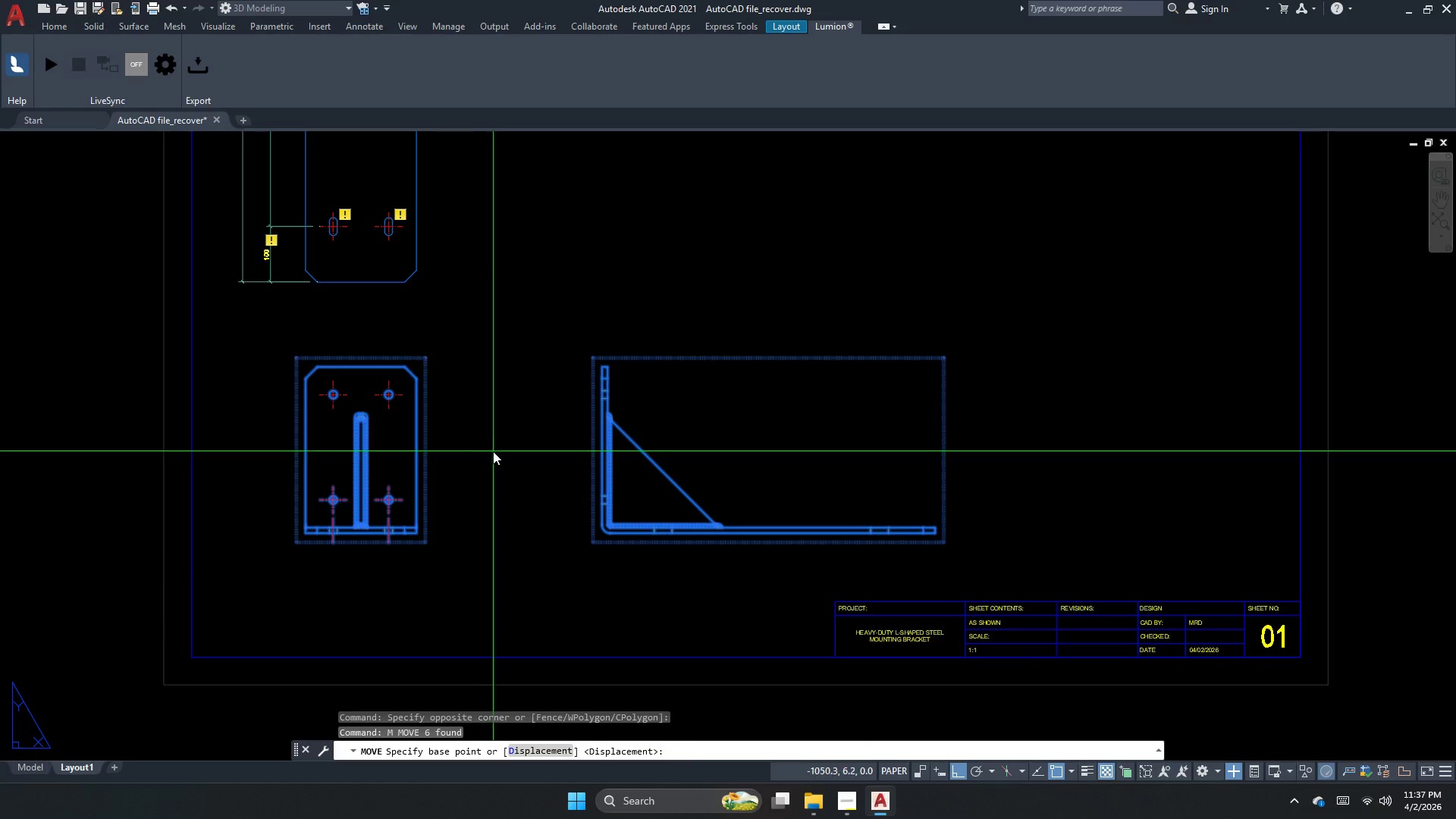 
key(M)
 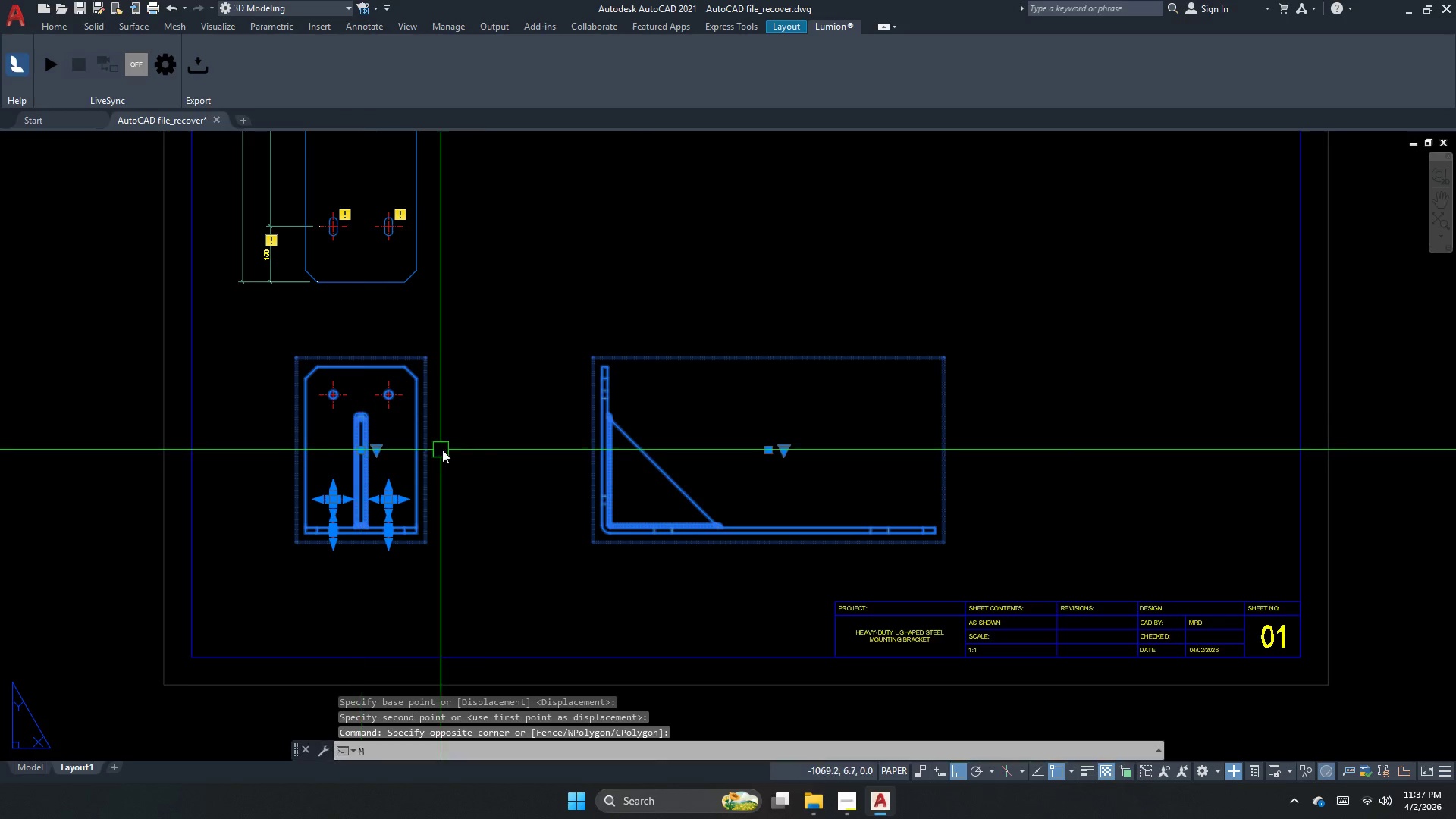 
key(Space)
 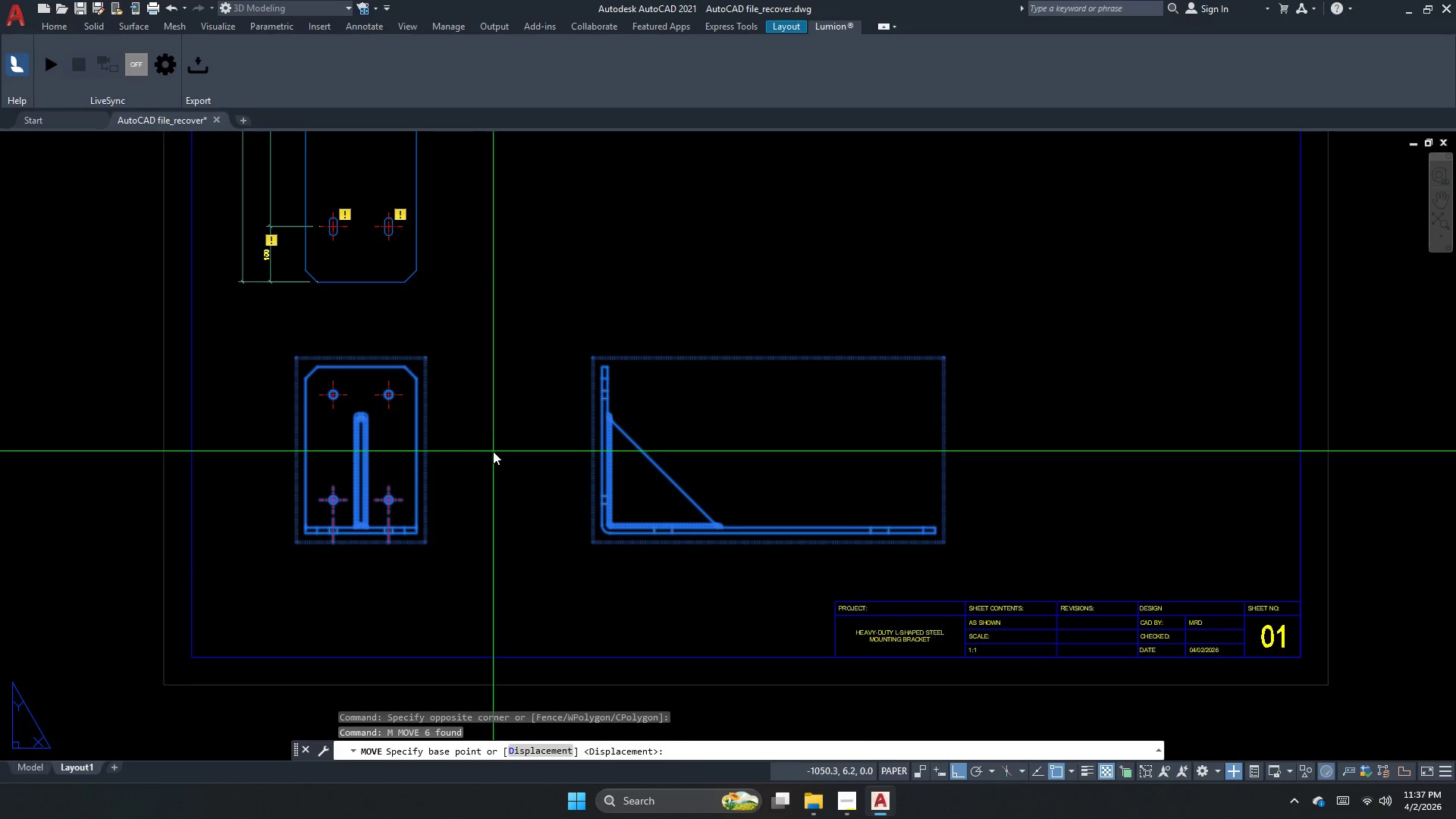 
left_click_drag(start_coordinate=[497, 453], to_coordinate=[490, 440])
 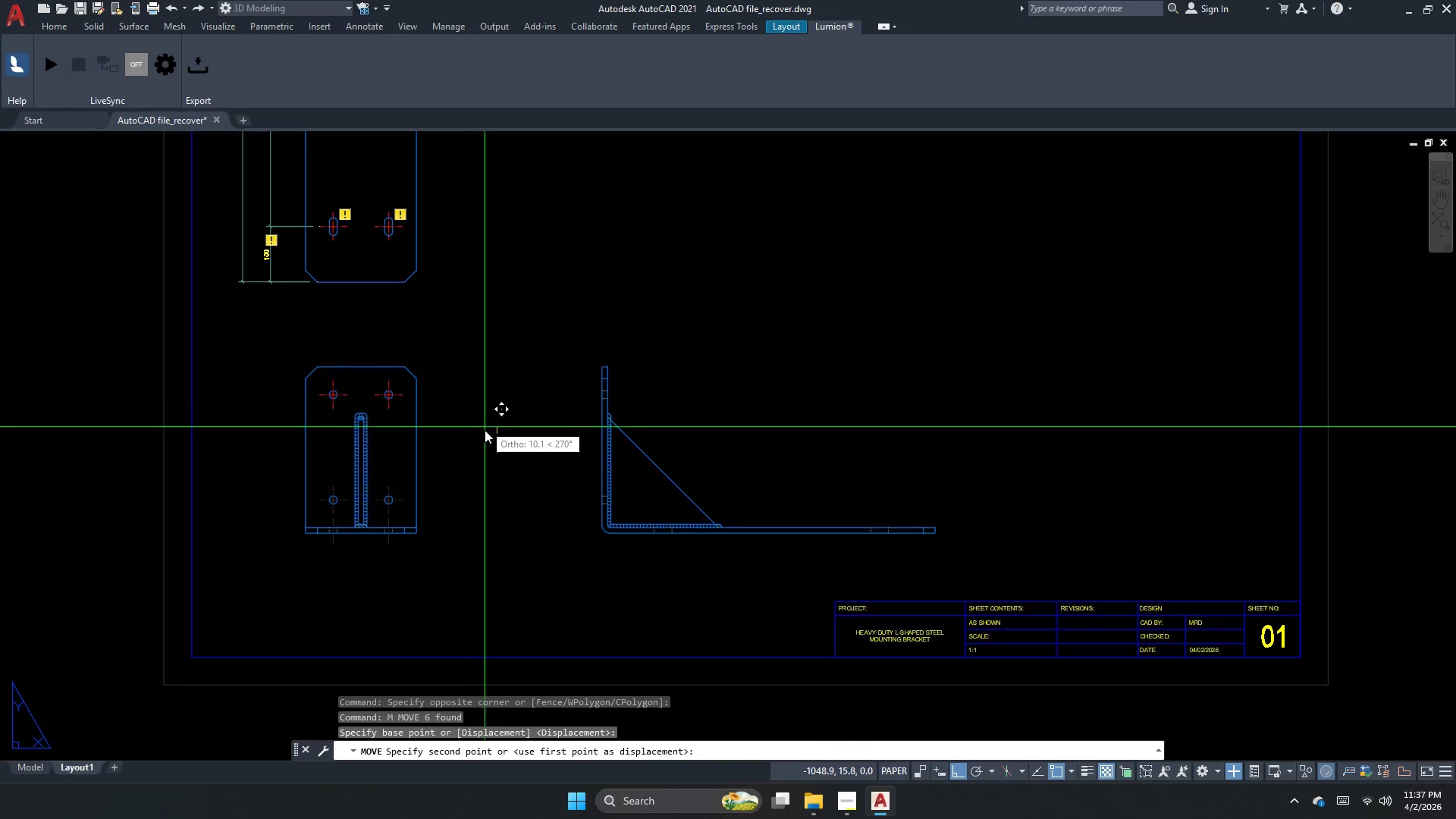 
key(Escape)
 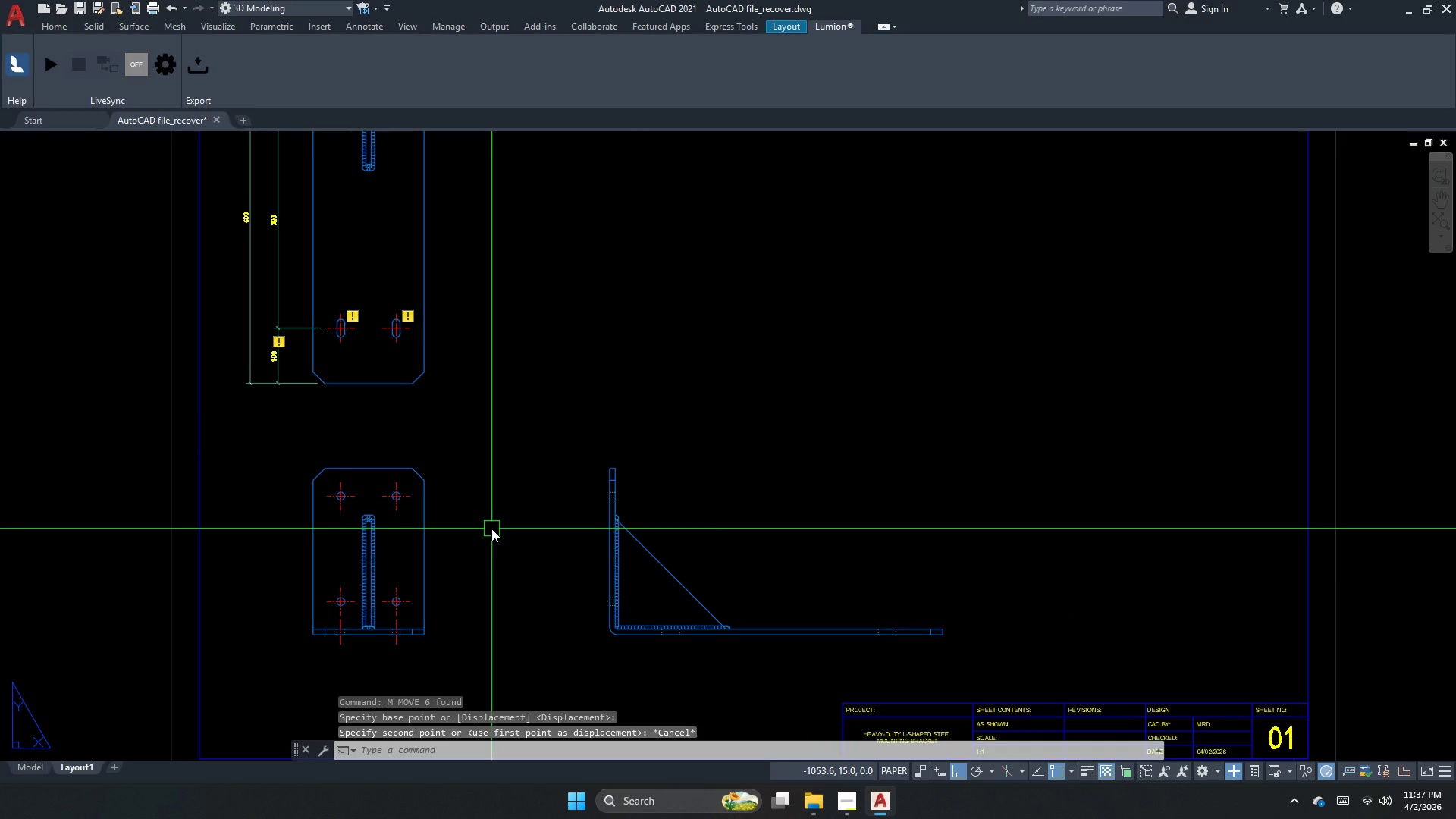 
key(Escape)
 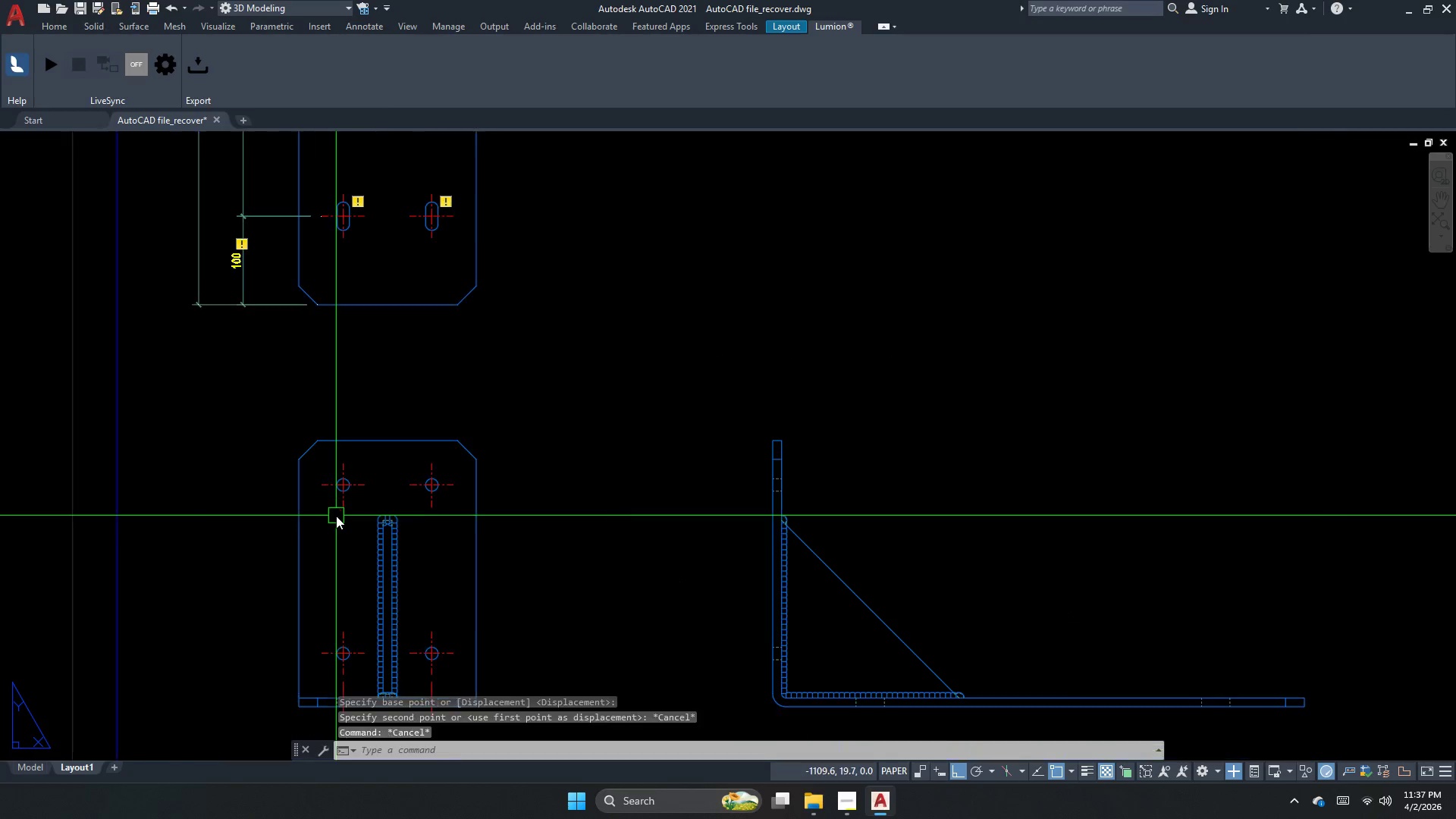 
key(Escape)
 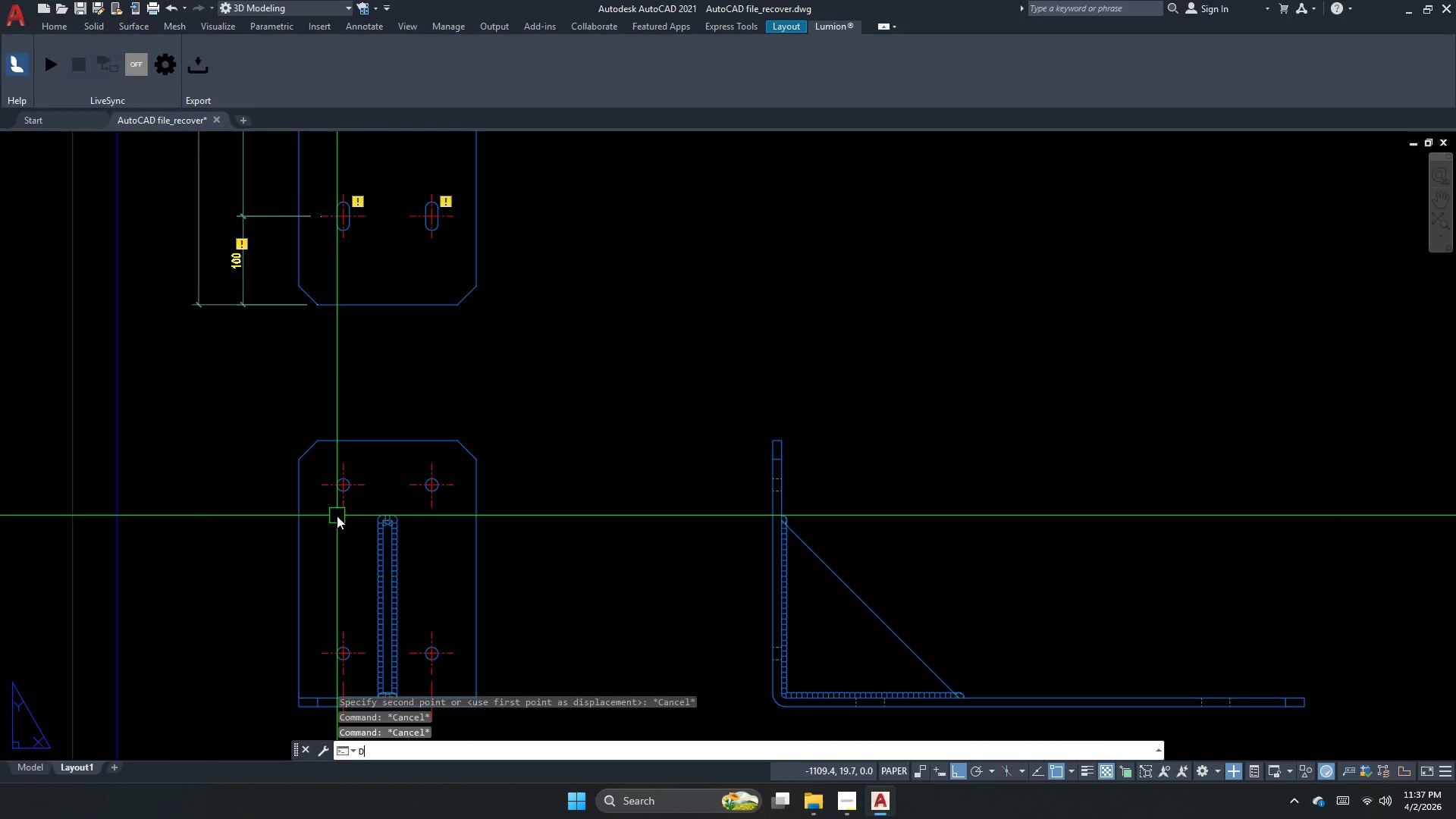 
scroll: coordinate [336, 516], scroll_direction: up, amount: 1.0
 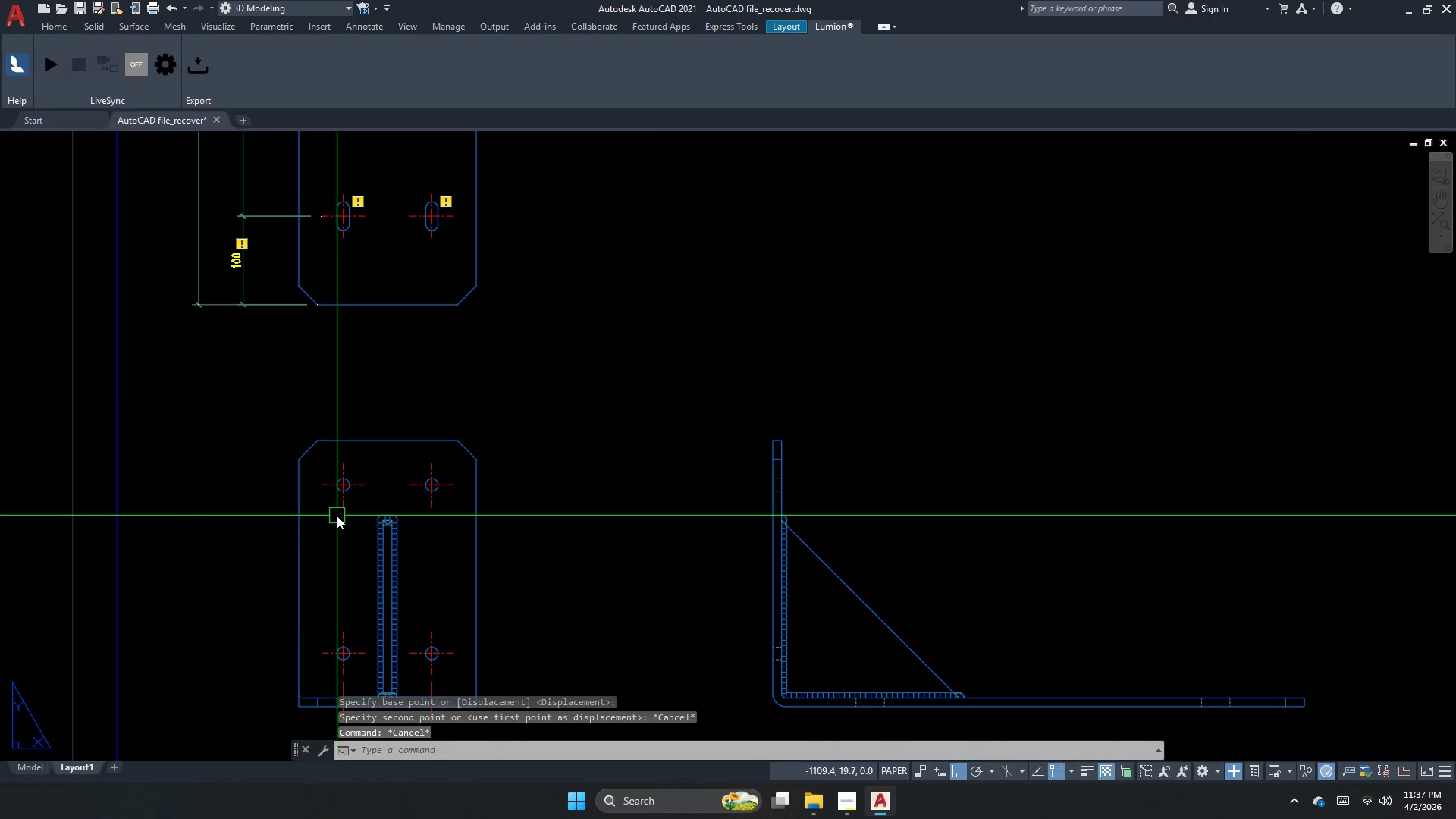 
type(dli)
 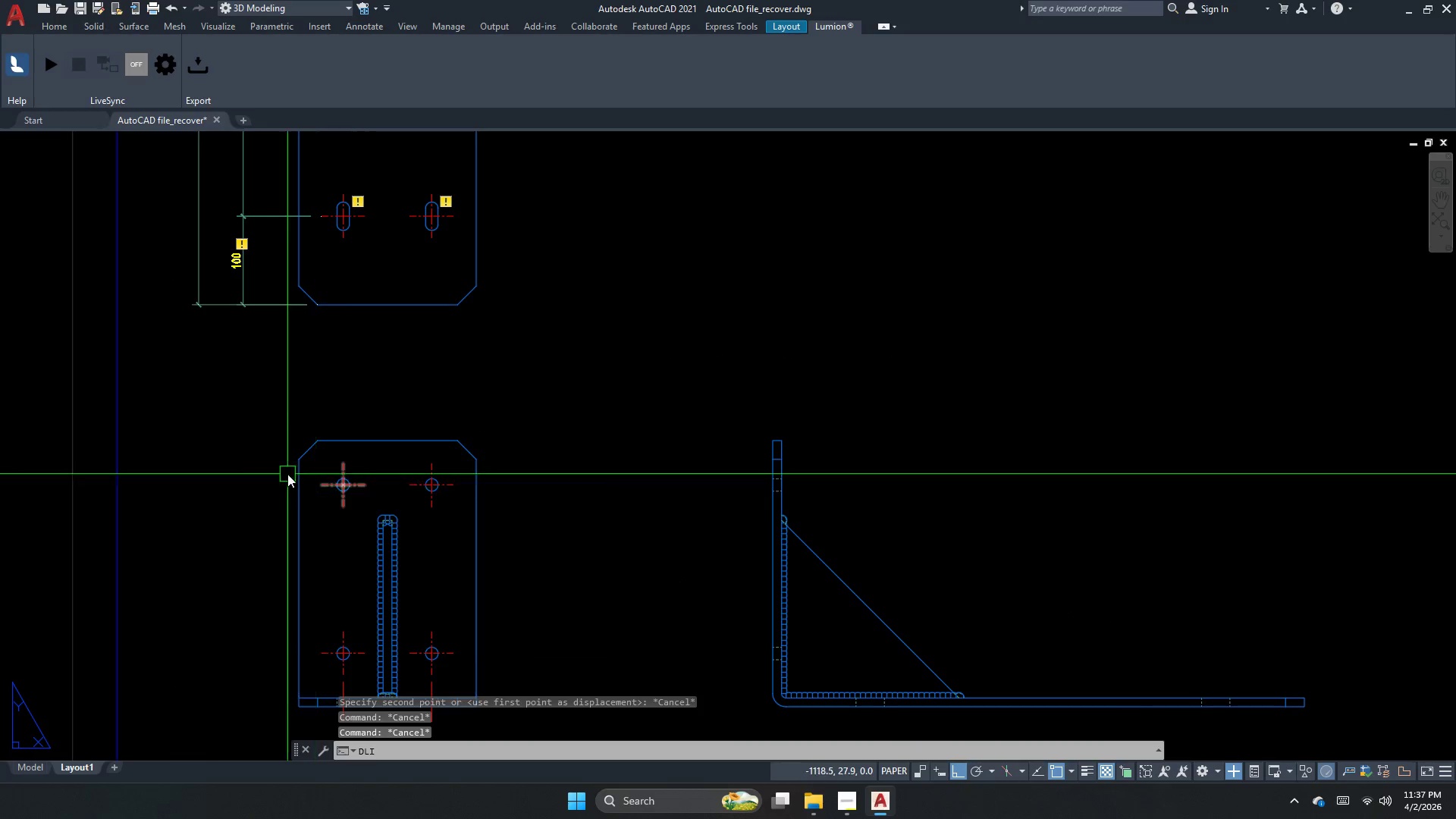 
key(Space)
 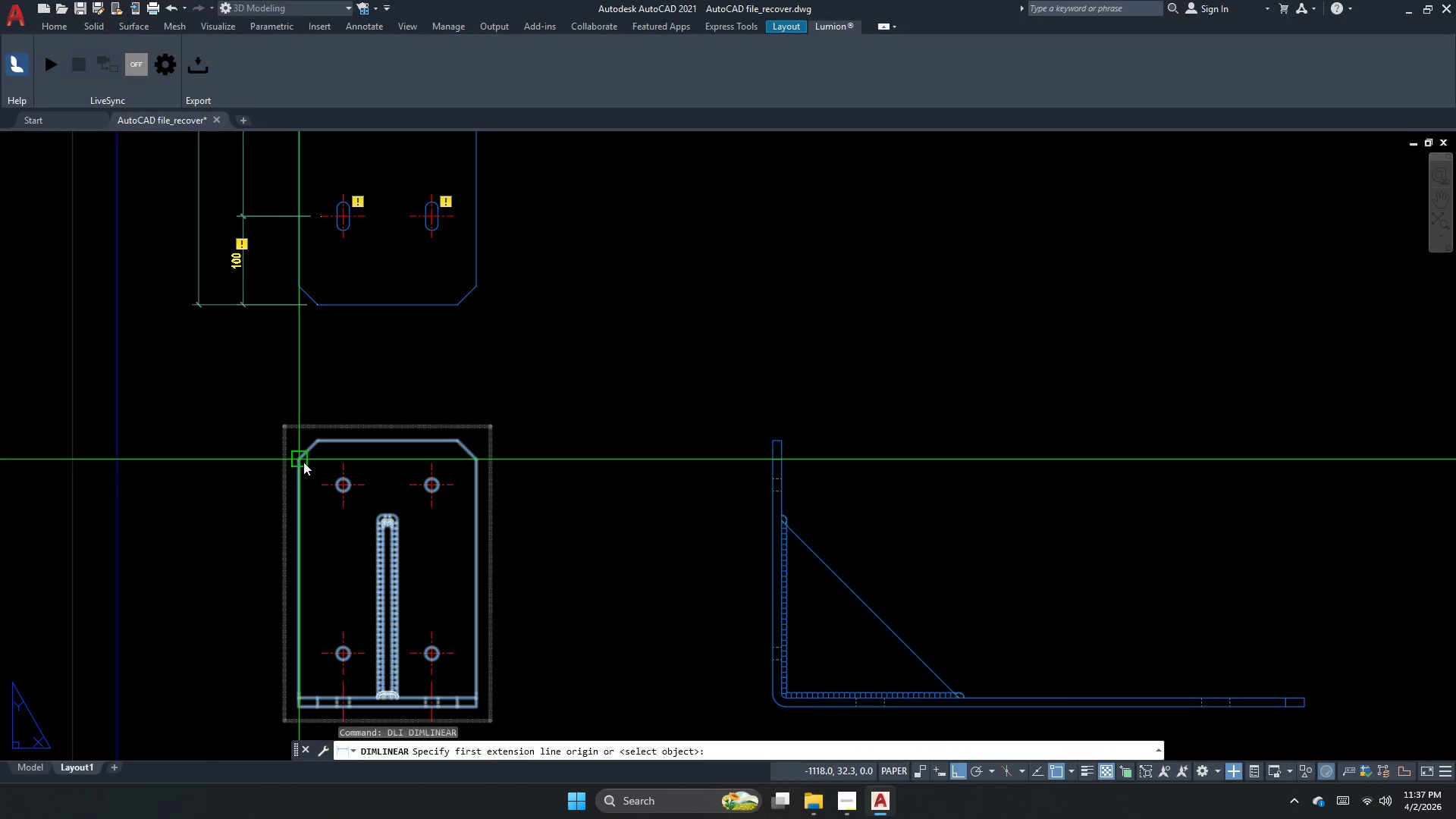 
left_click_drag(start_coordinate=[303, 462], to_coordinate=[314, 468])
 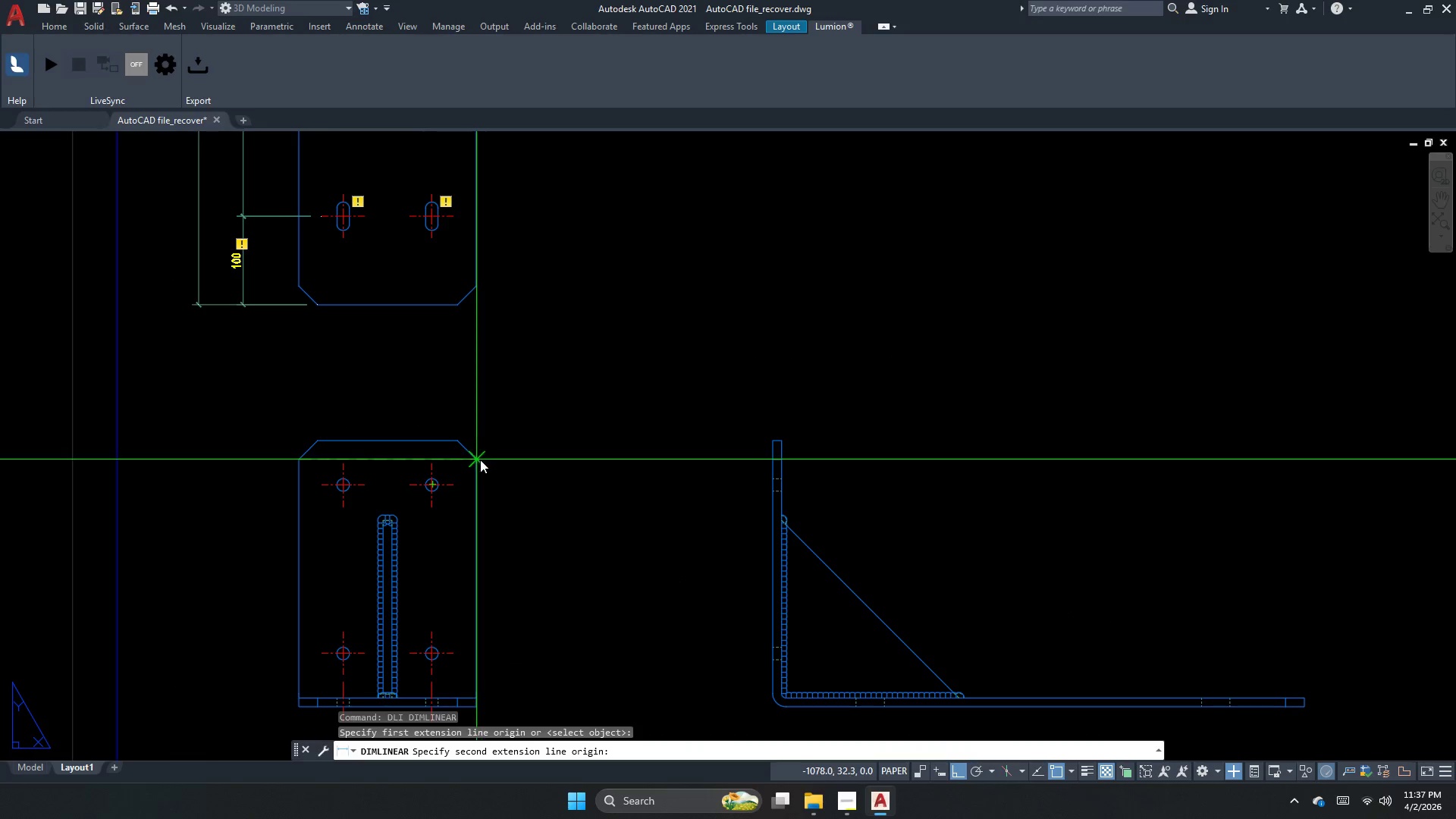 
left_click_drag(start_coordinate=[480, 460], to_coordinate=[479, 444])
 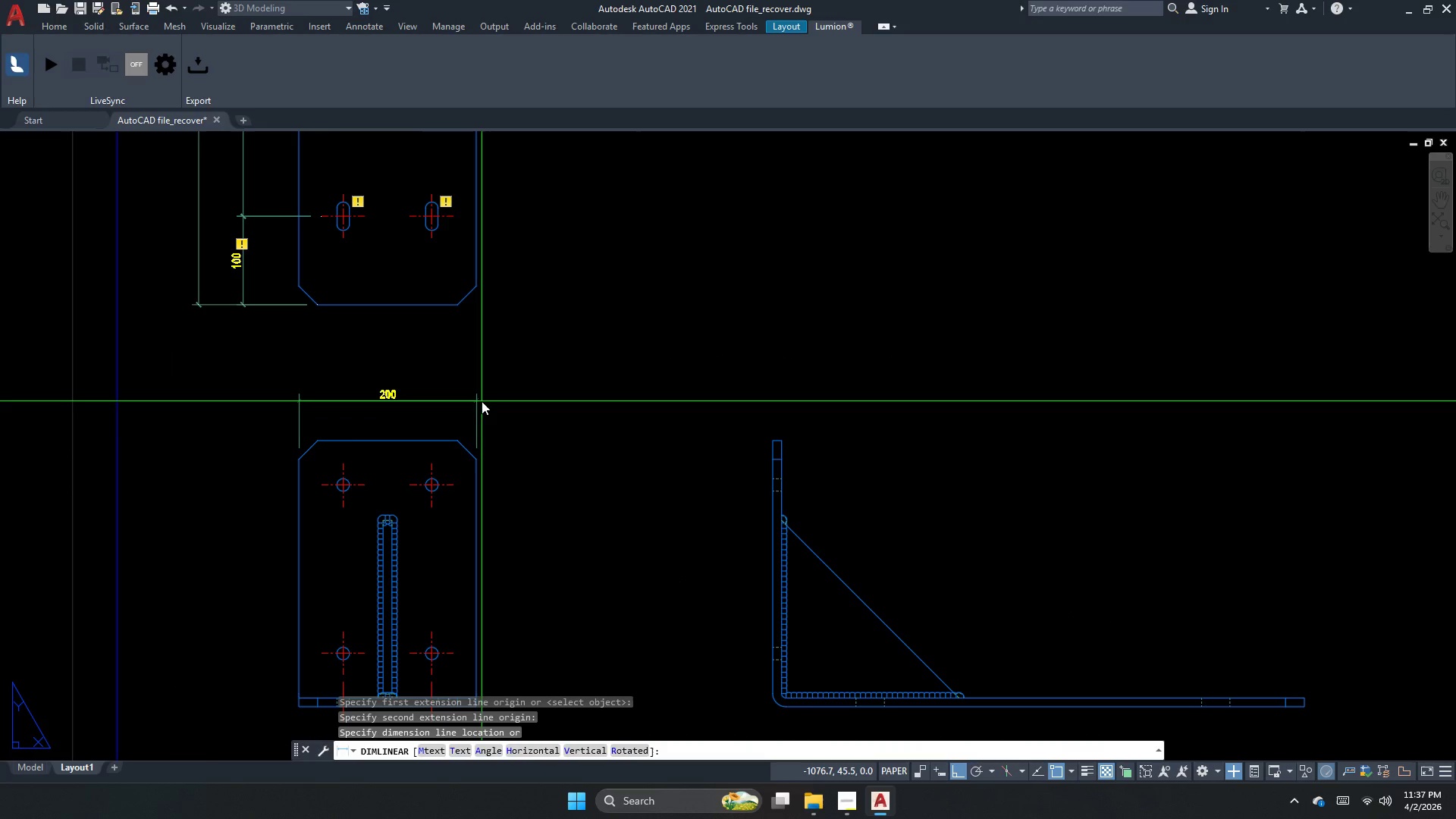 
left_click_drag(start_coordinate=[482, 401], to_coordinate=[442, 419])
 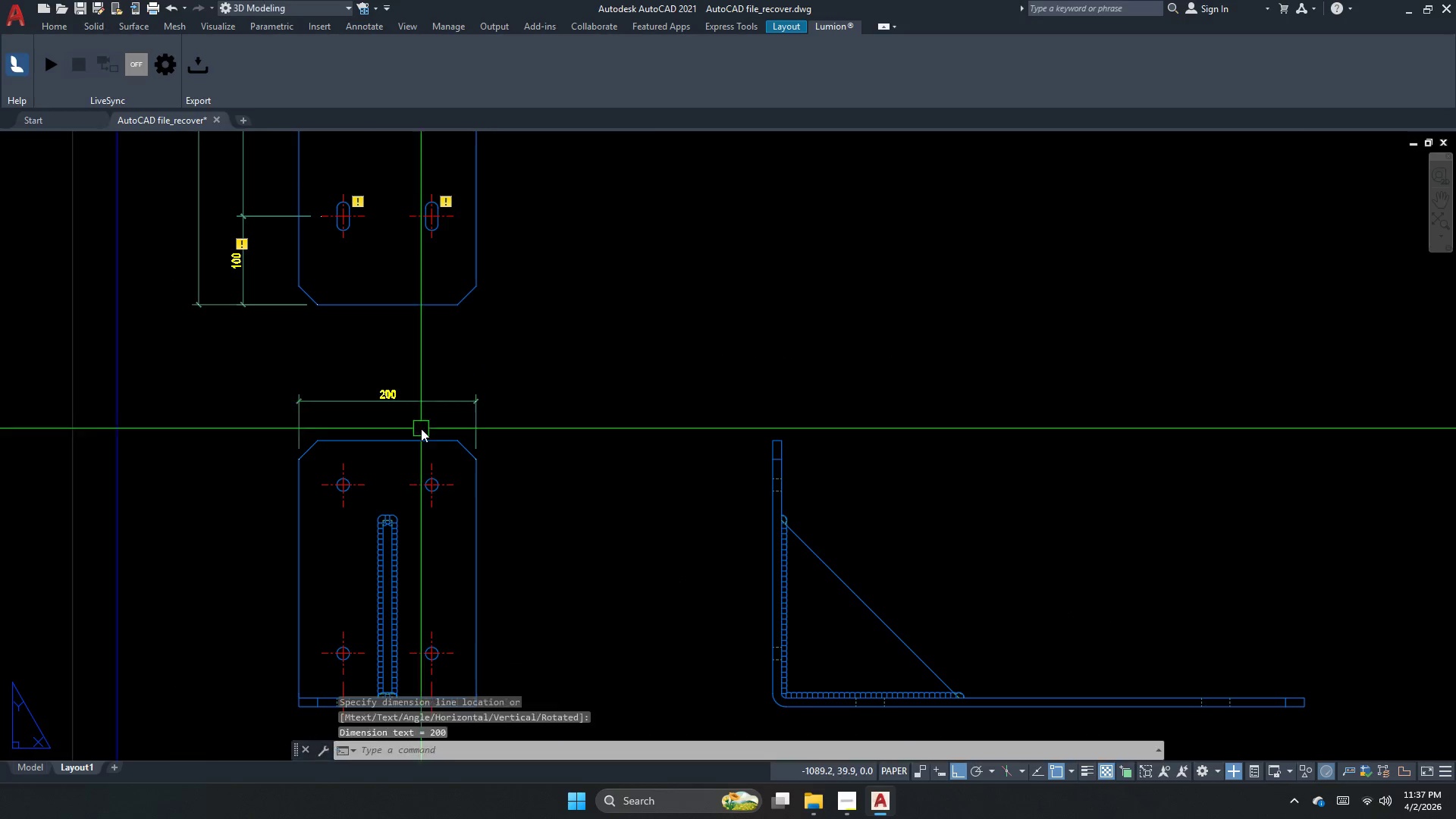 
key(Escape)
 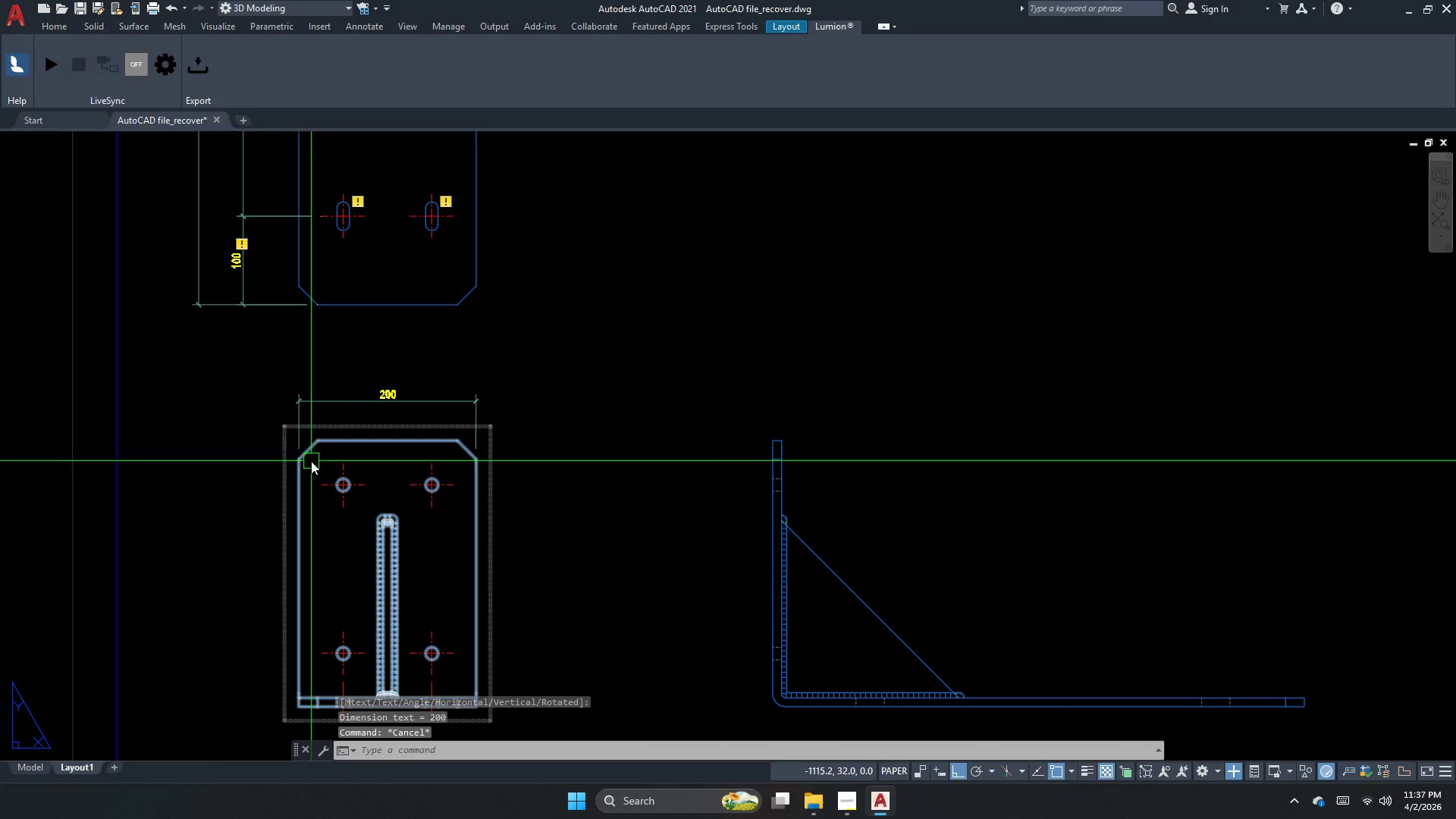 
key(Space)
 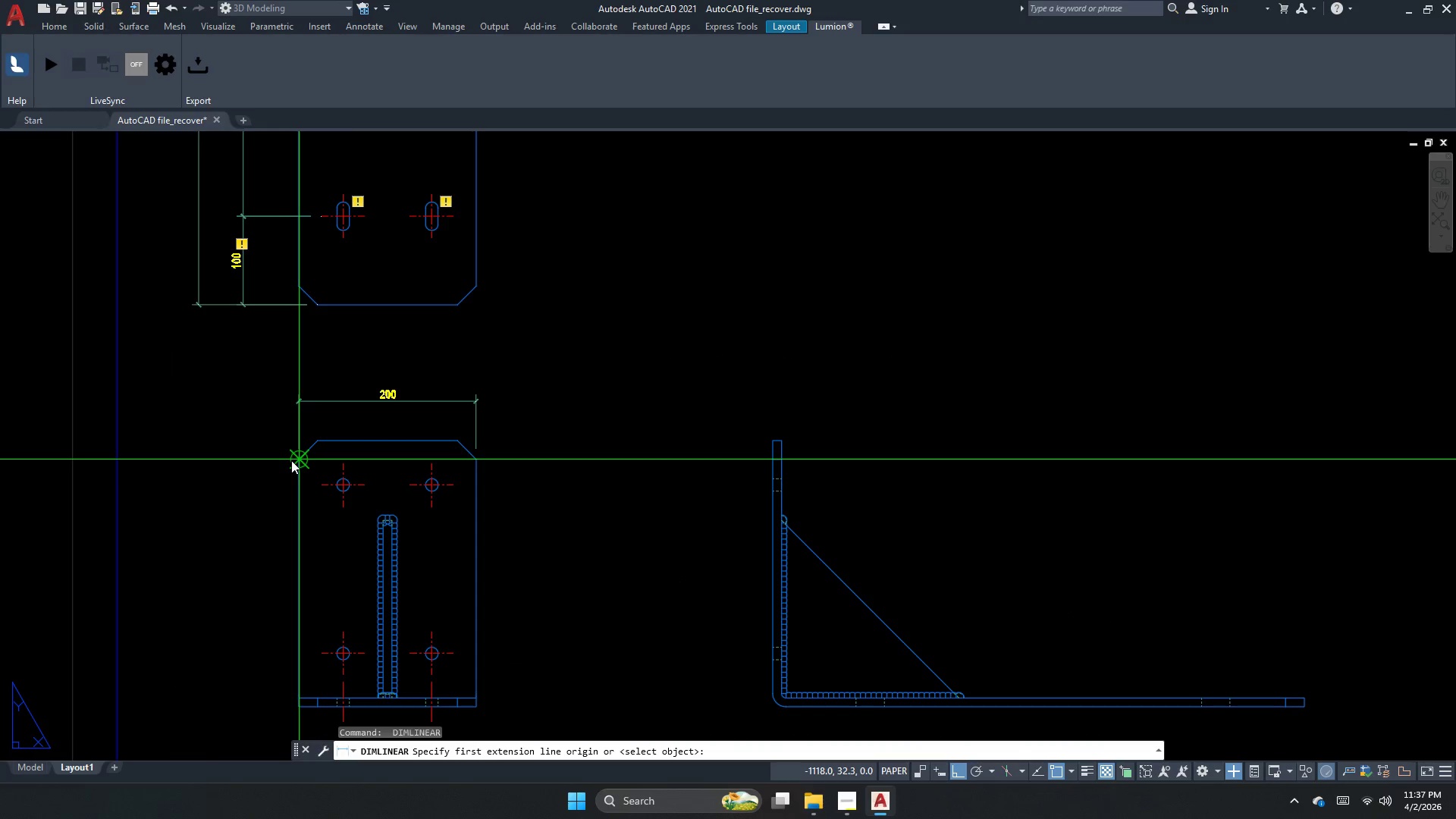 
left_click_drag(start_coordinate=[291, 460], to_coordinate=[295, 460])
 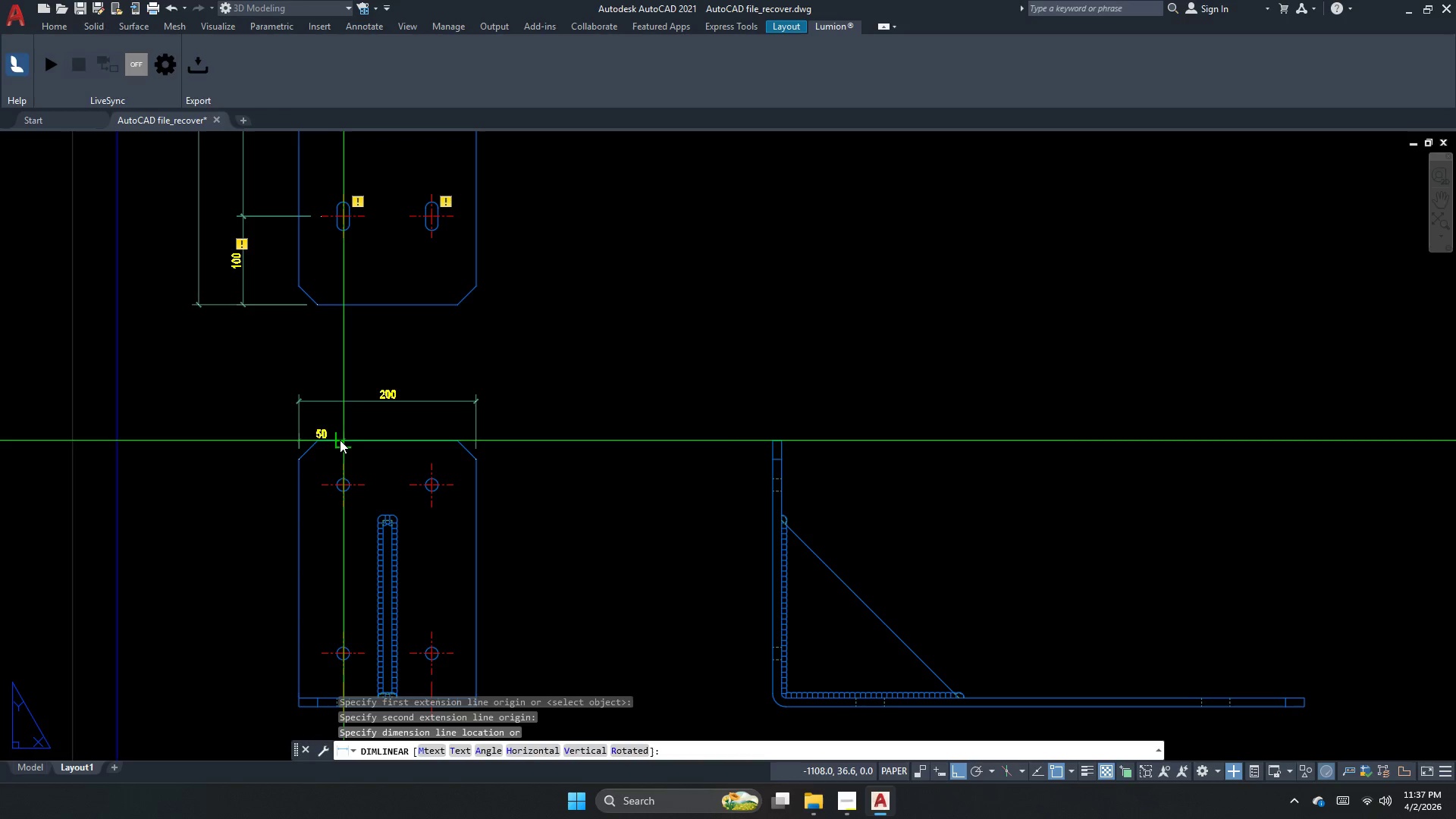 
left_click([353, 415])
 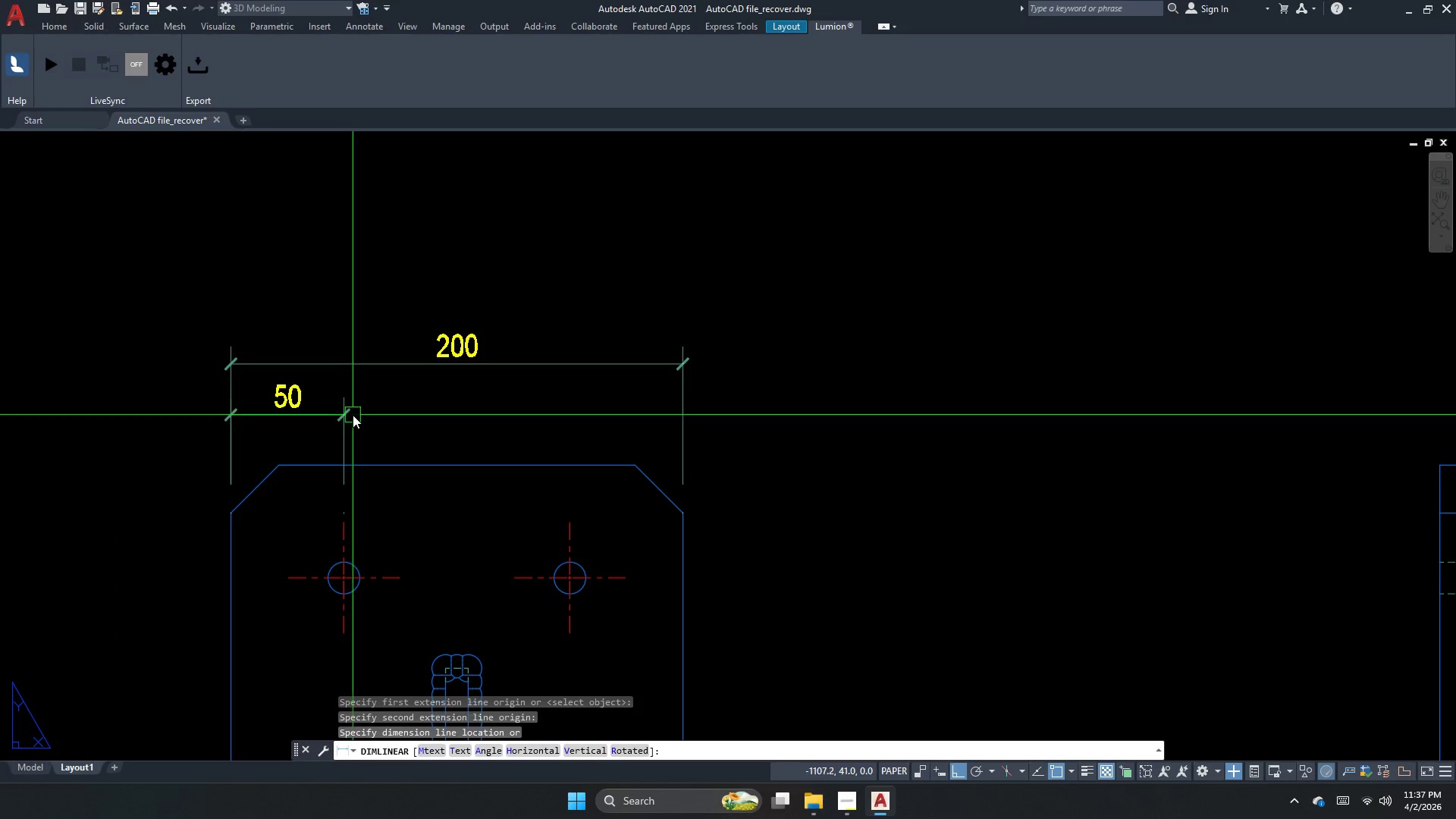 
scroll: coordinate [343, 424], scroll_direction: up, amount: 2.0
 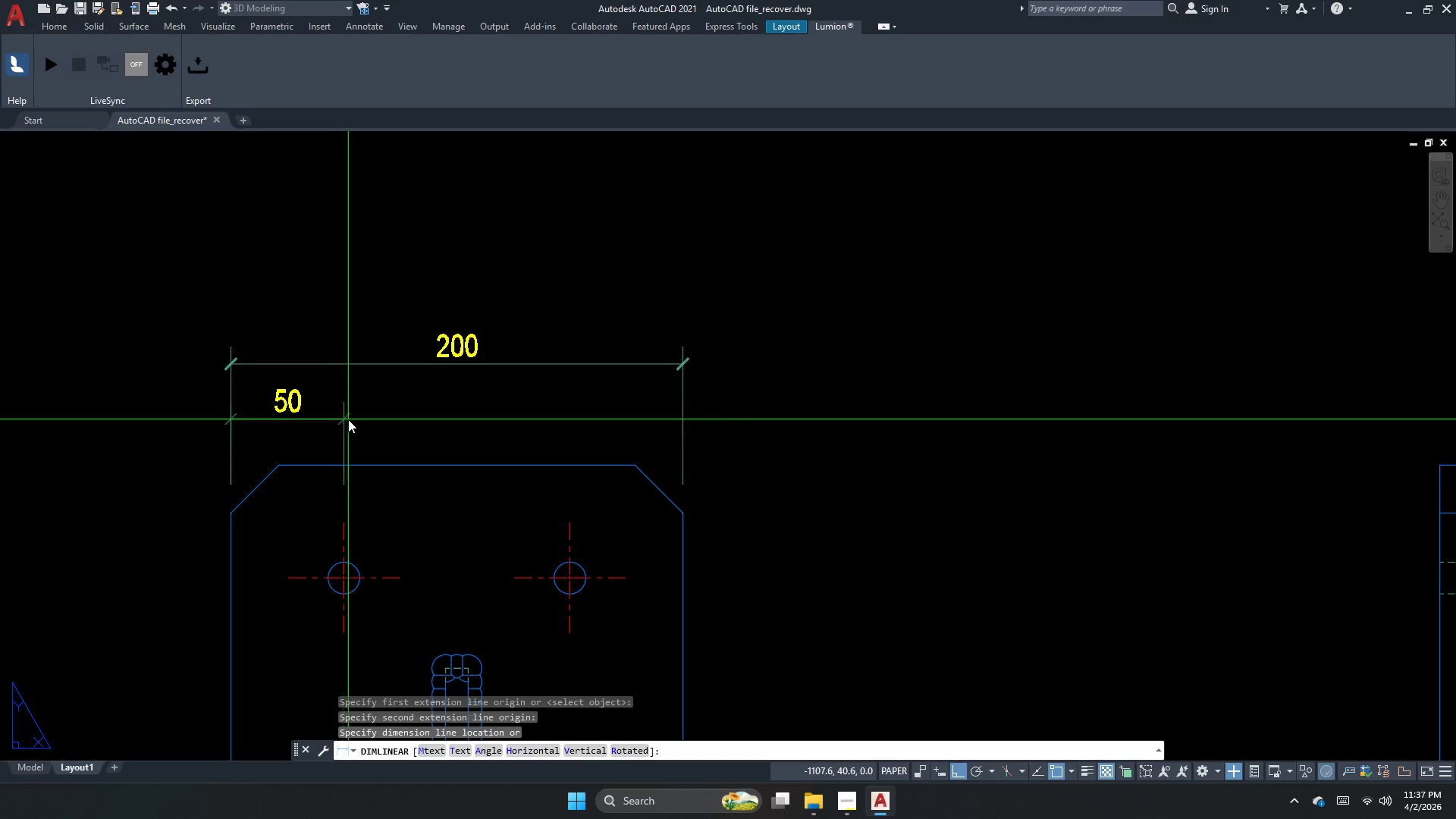 
key(Escape)
 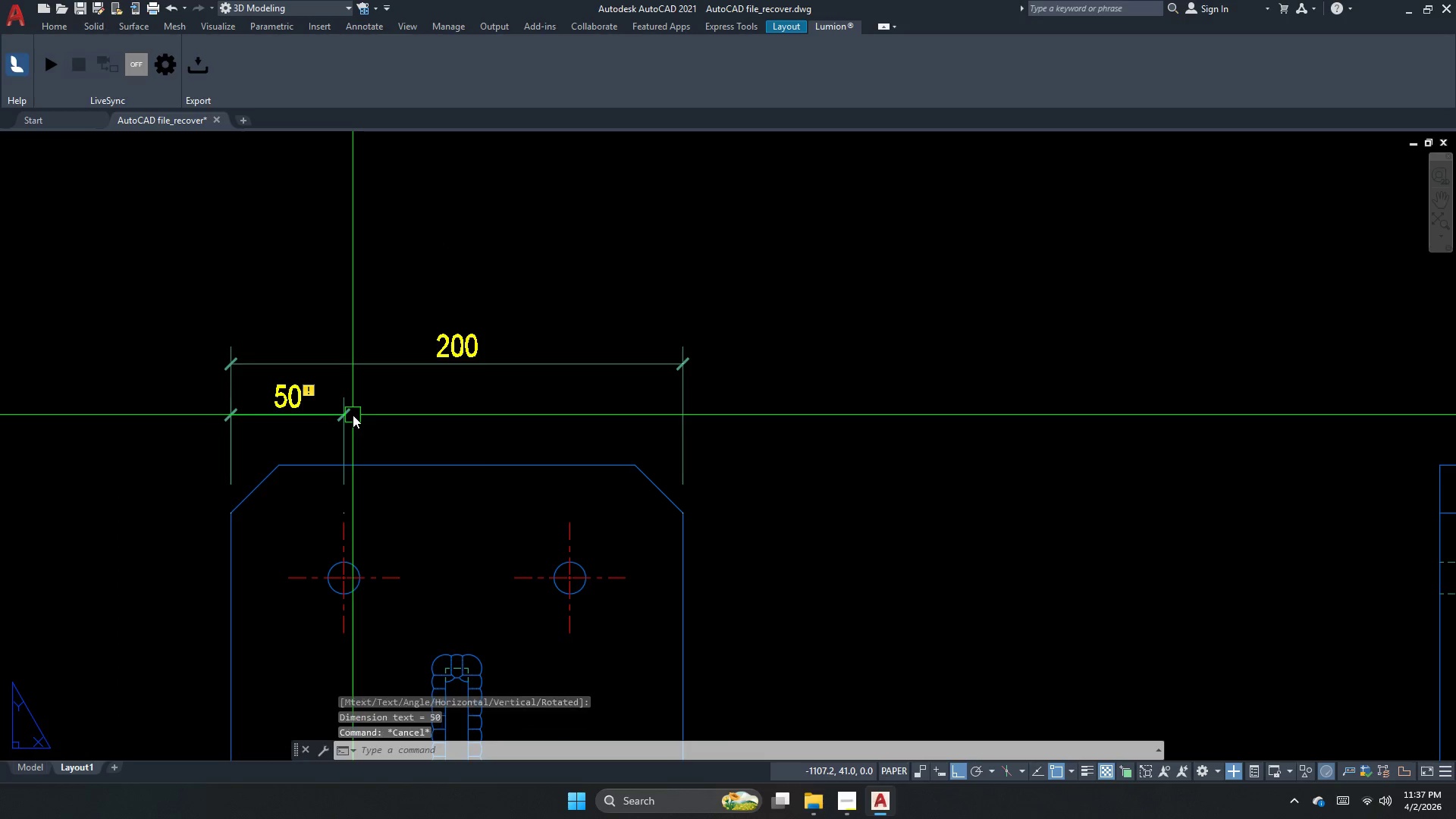 
key(Escape)
 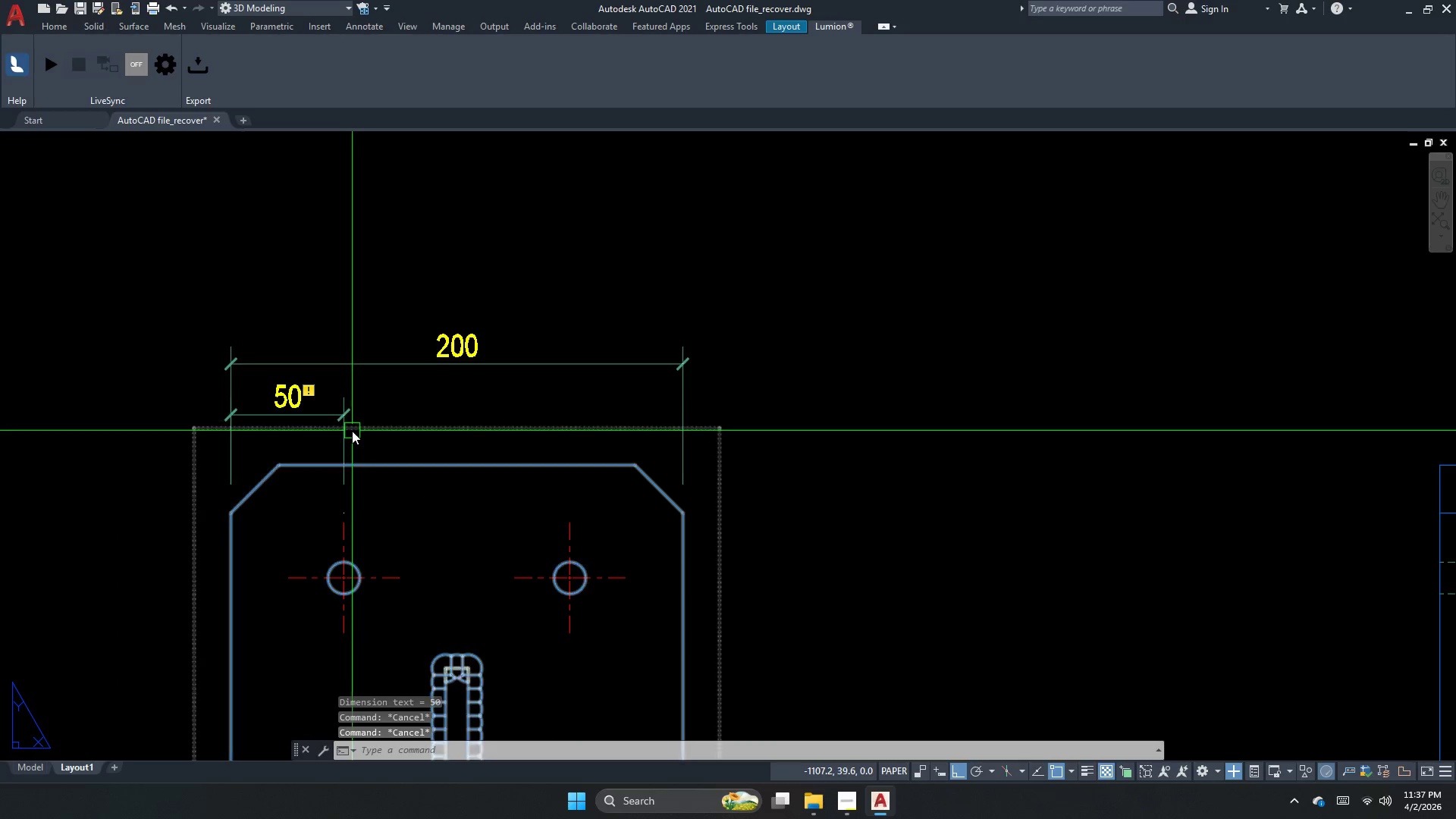 
key(D)
 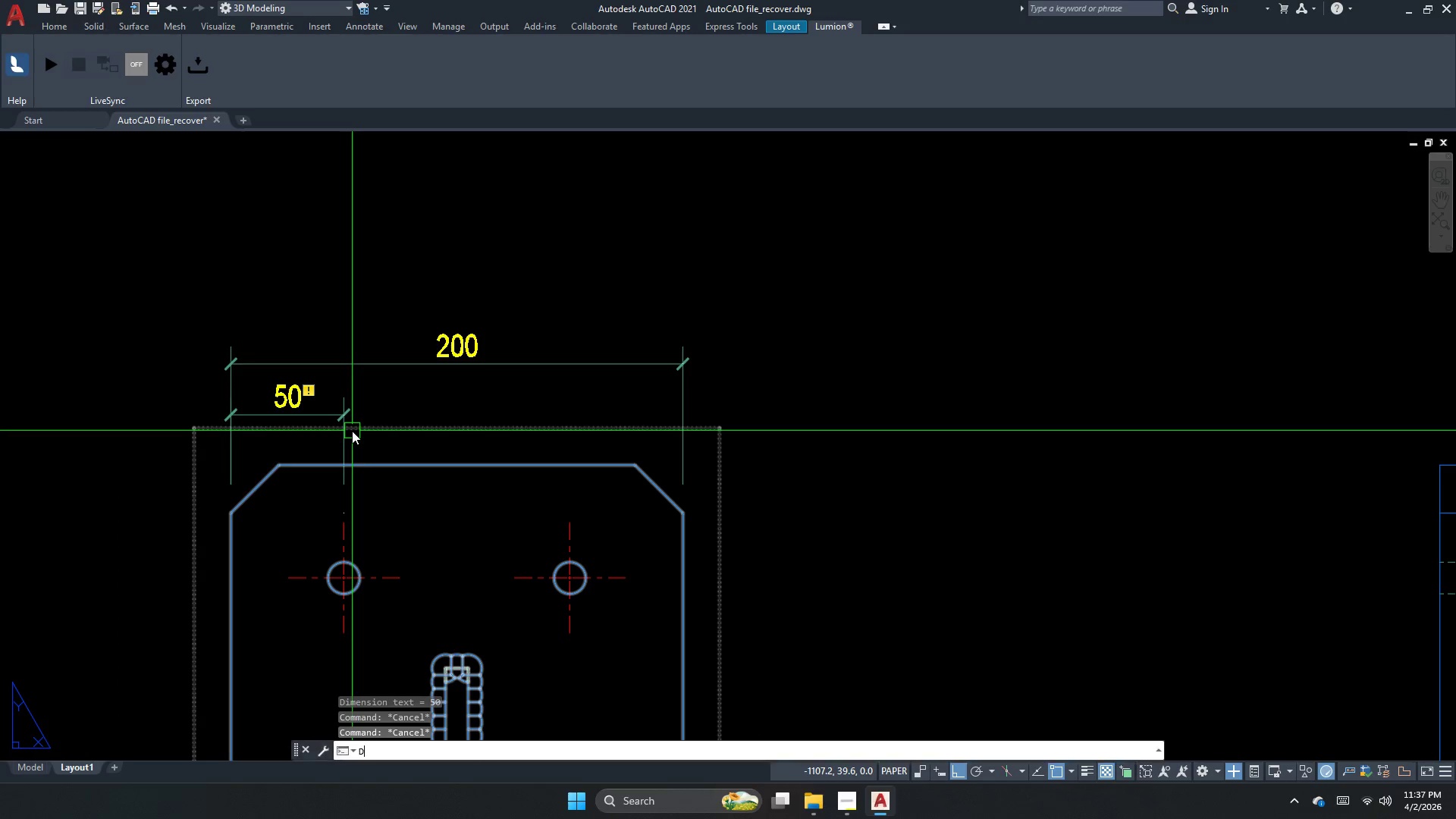 
type(co )
 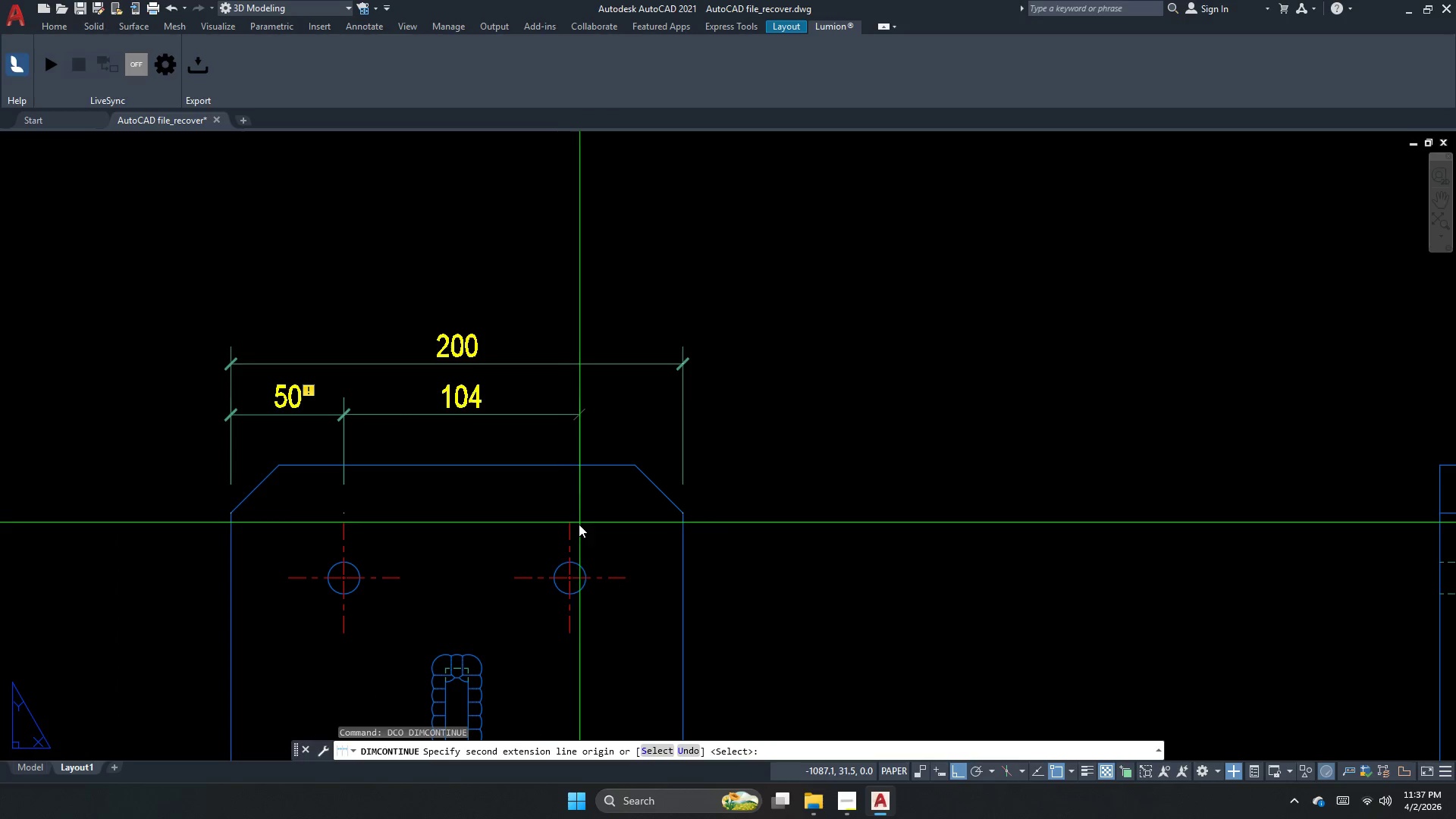 
left_click([571, 526])
 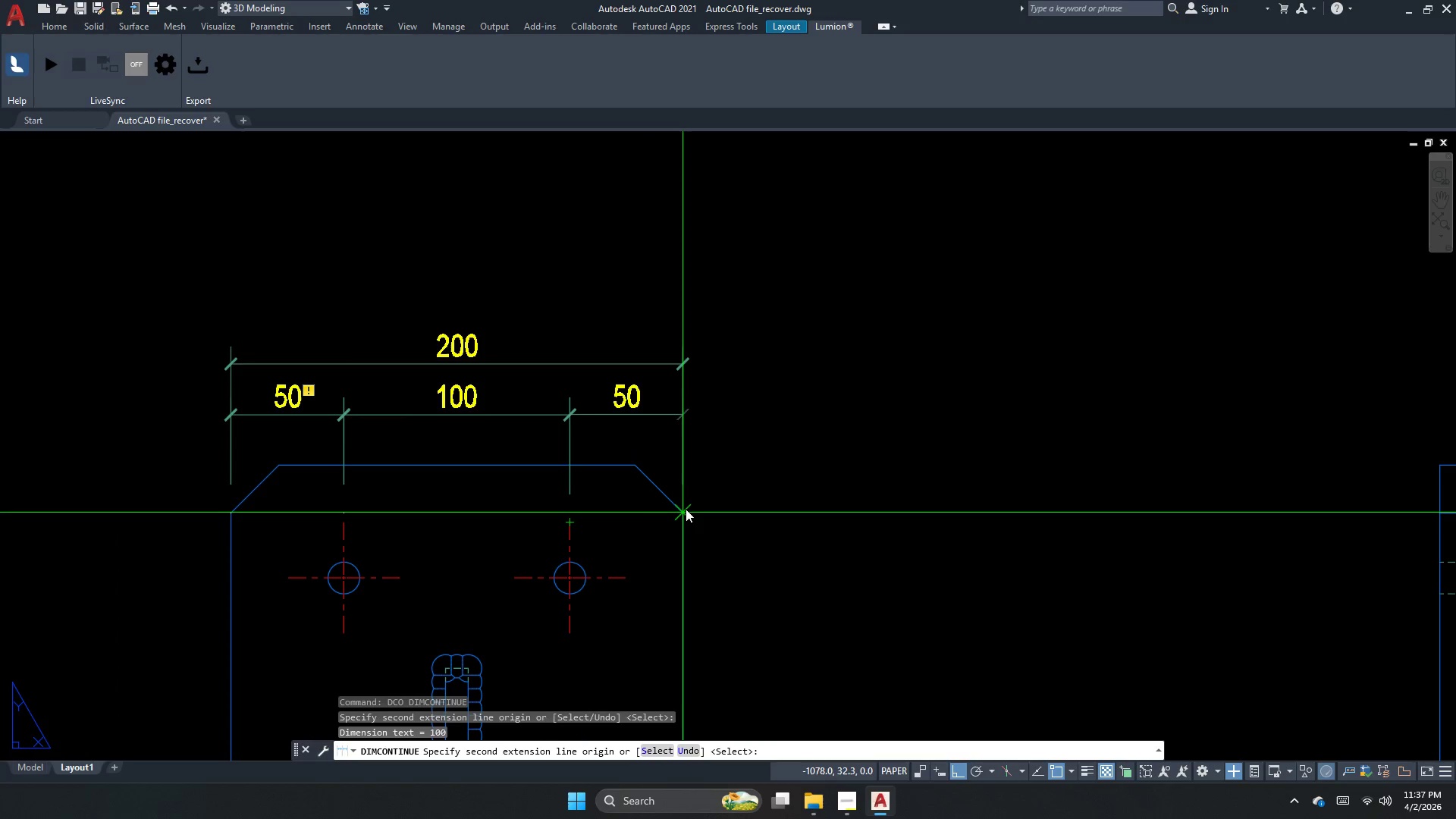 
left_click([686, 509])
 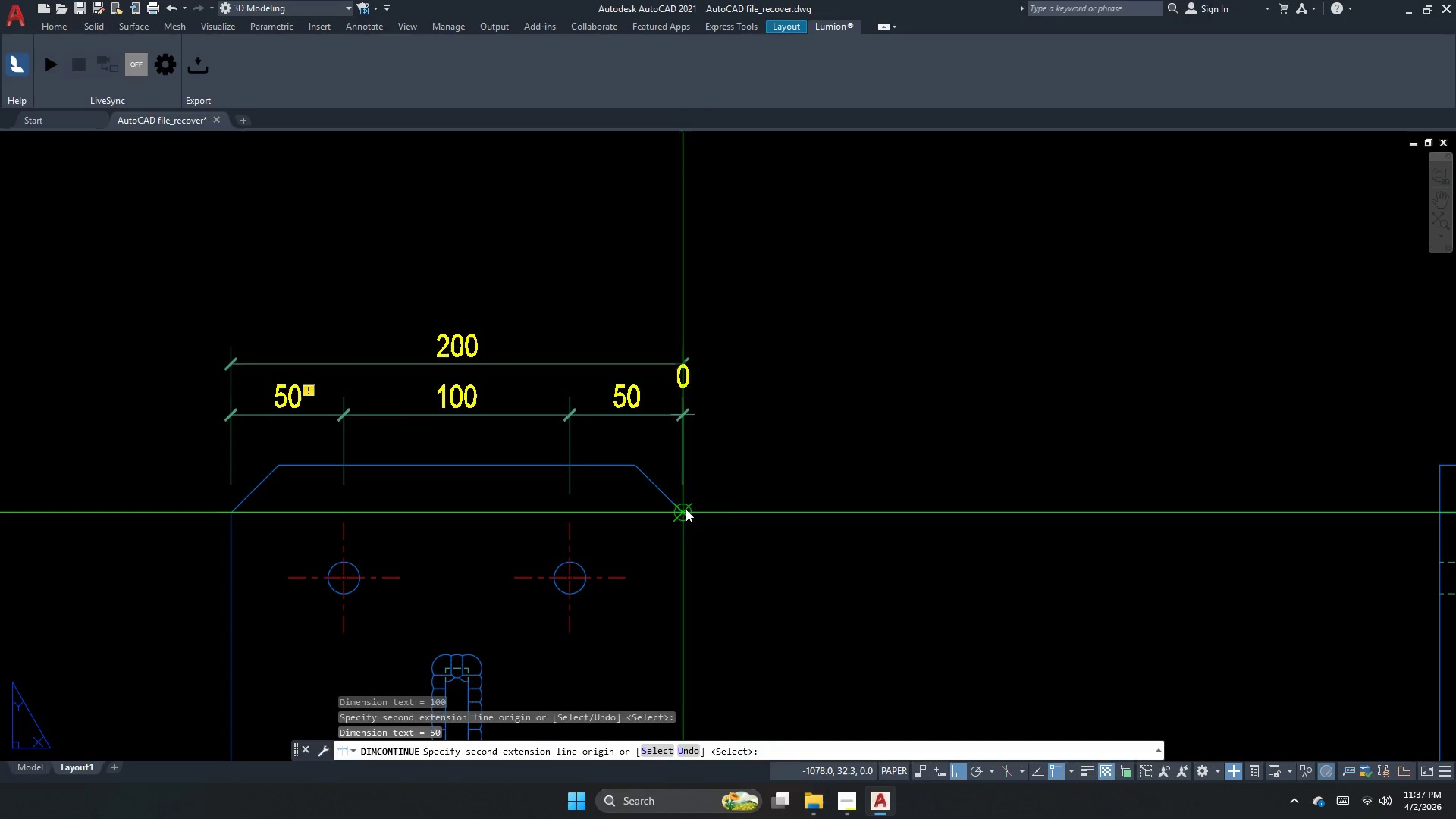 
key(Escape)
key(Escape)
type(dli )
 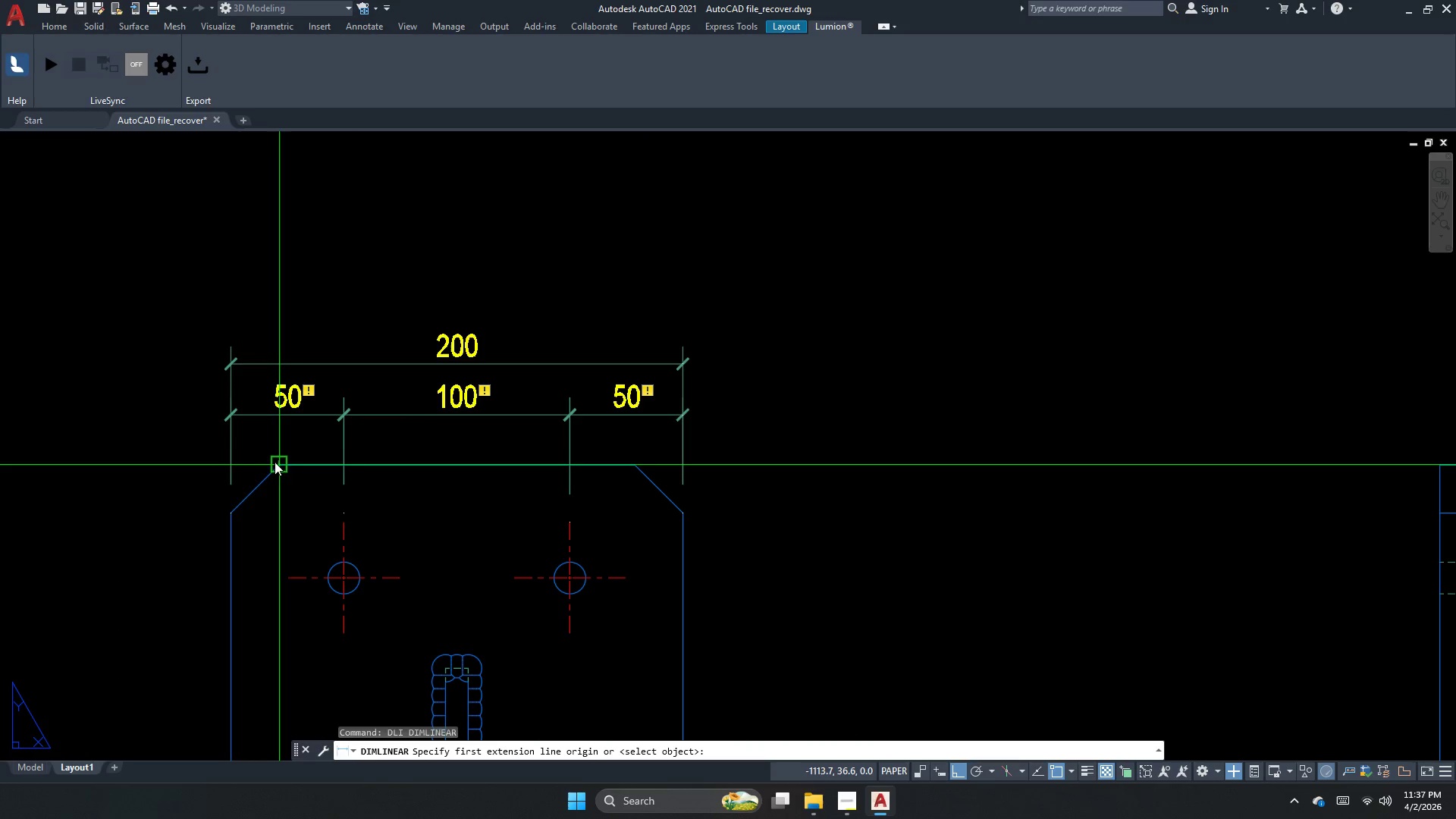 
scroll: coordinate [256, 618], scroll_direction: none, amount: 0.0
 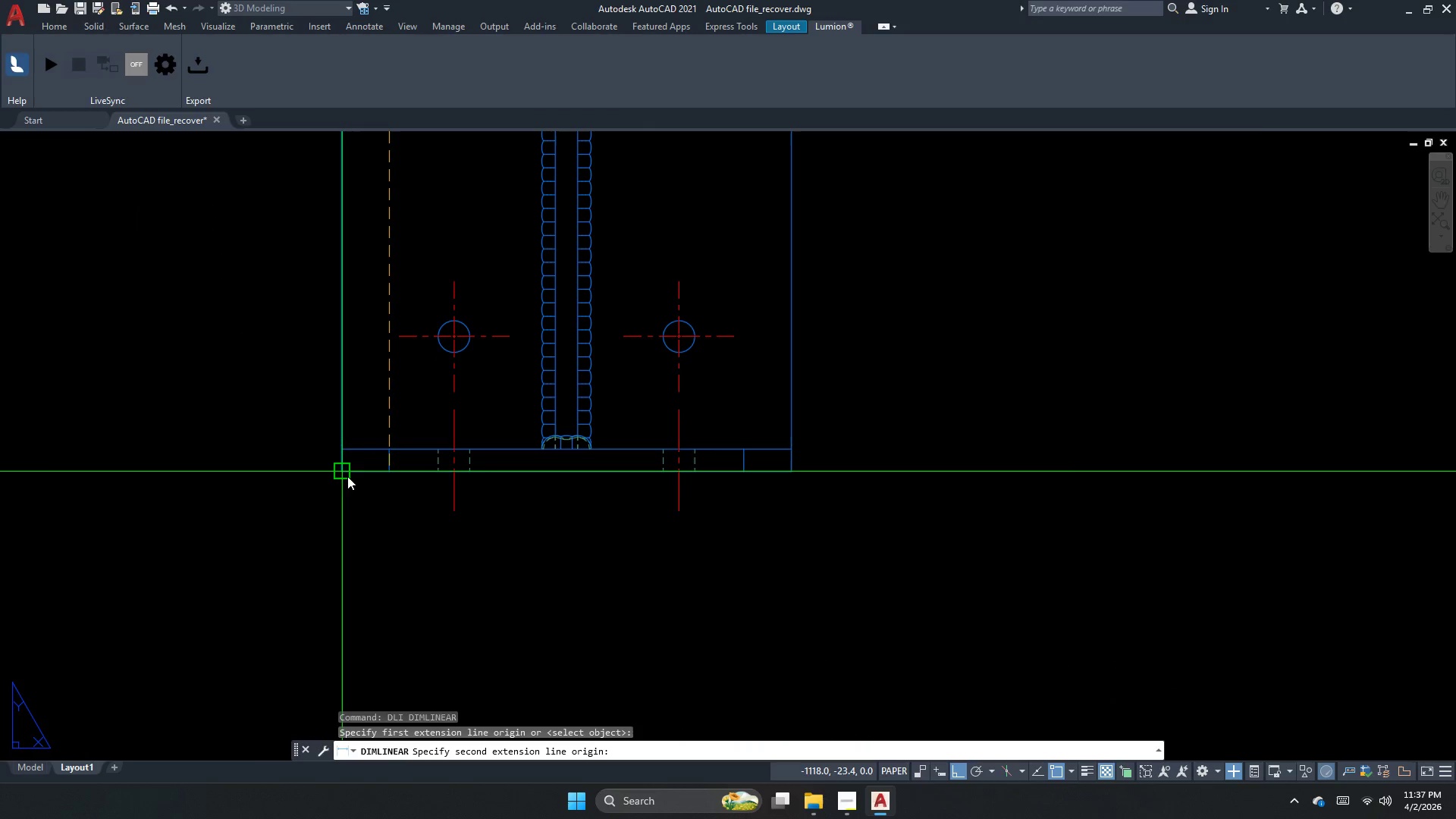 
left_click_drag(start_coordinate=[345, 476], to_coordinate=[322, 465])
 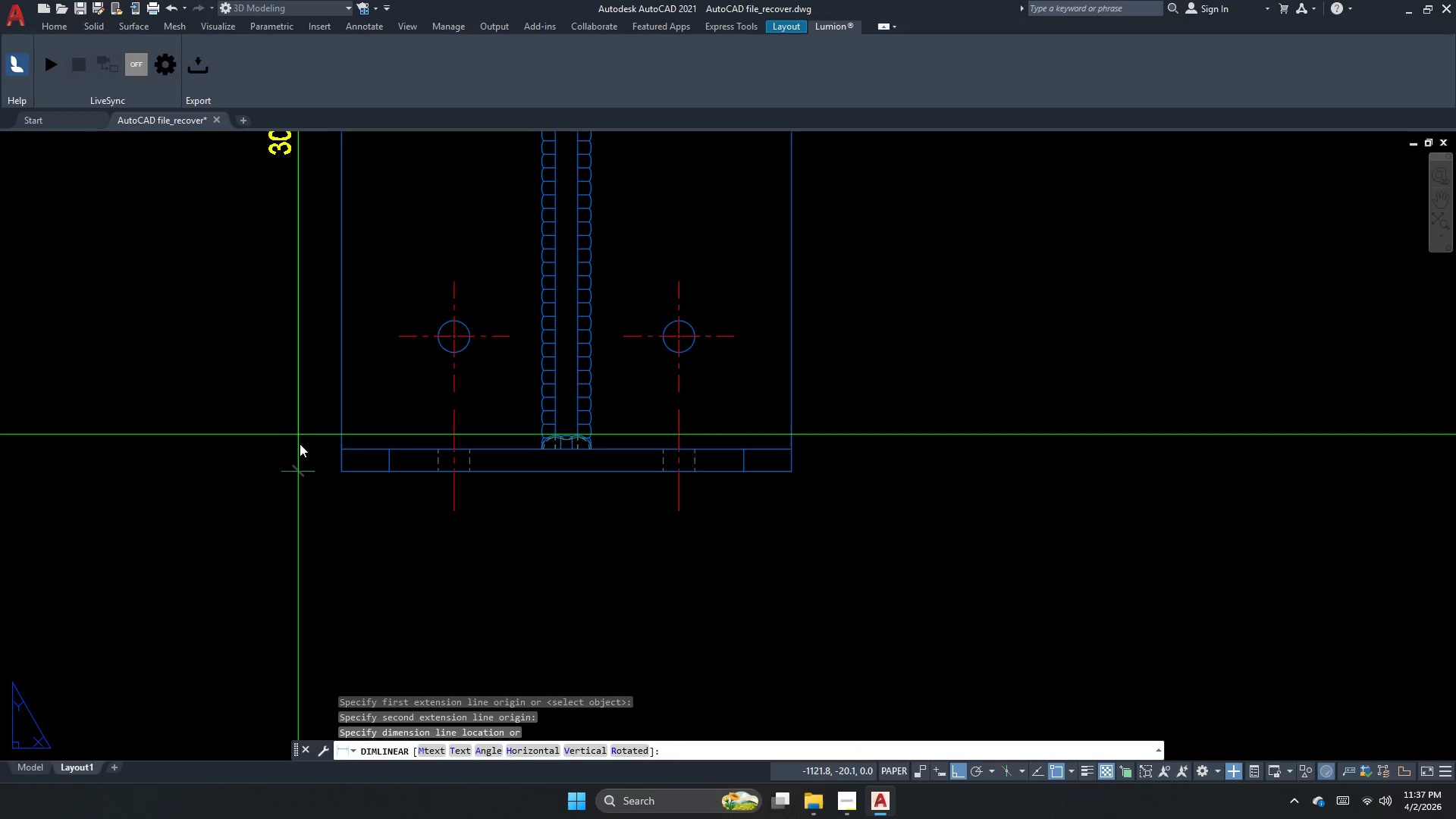 
scroll: coordinate [298, 546], scroll_direction: down, amount: 2.0
 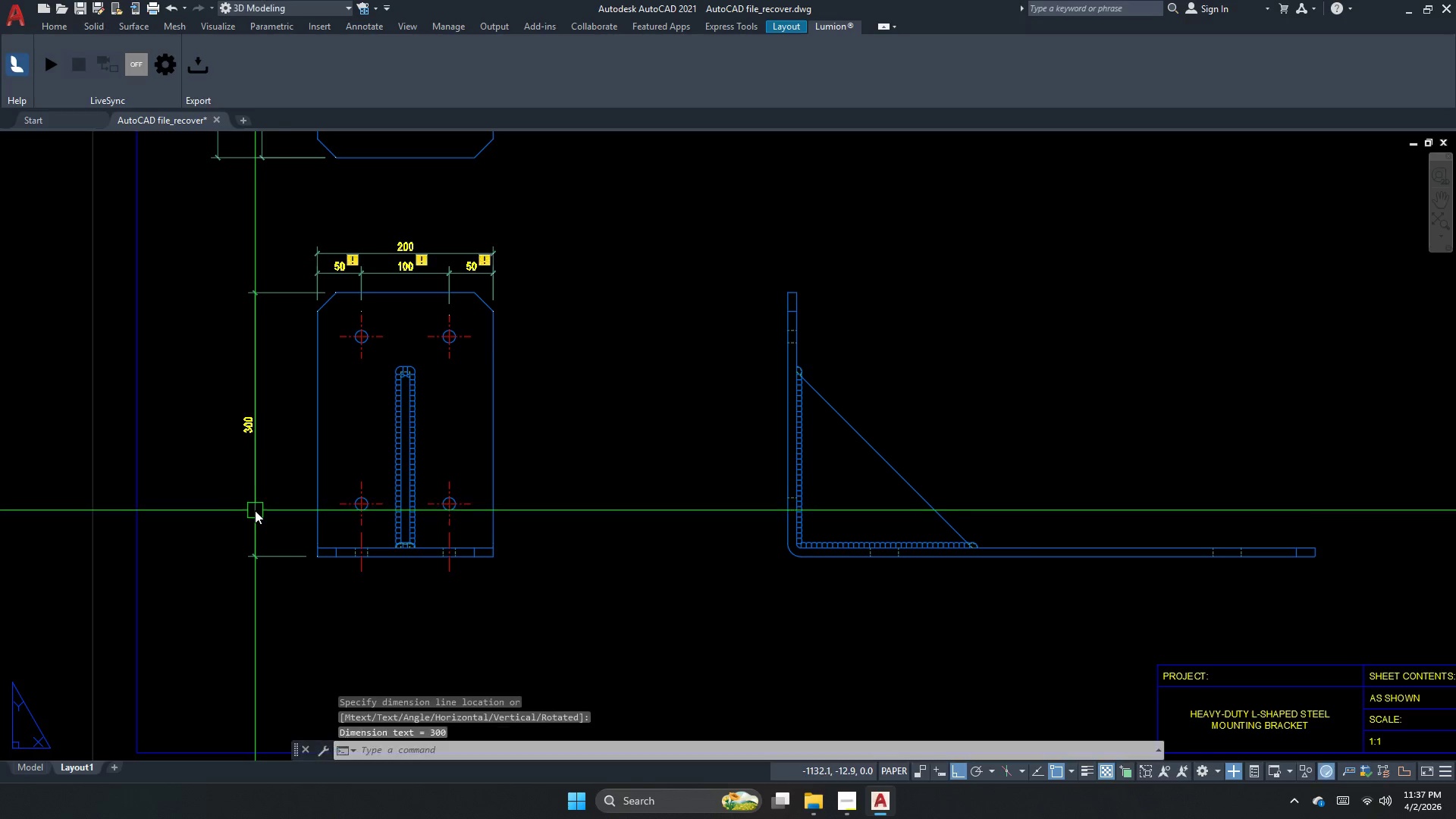 
key(Escape)
 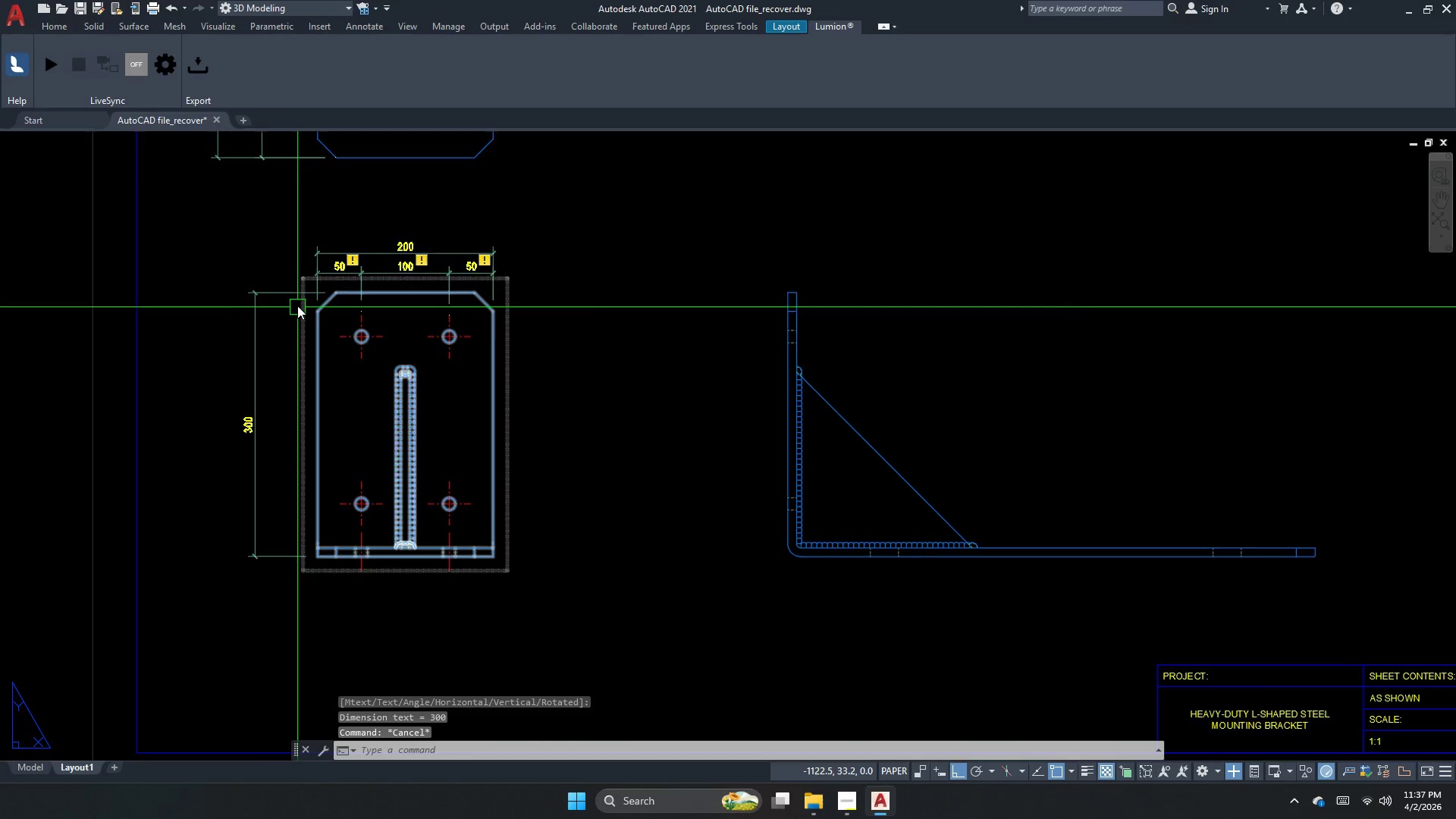 
key(Escape)
 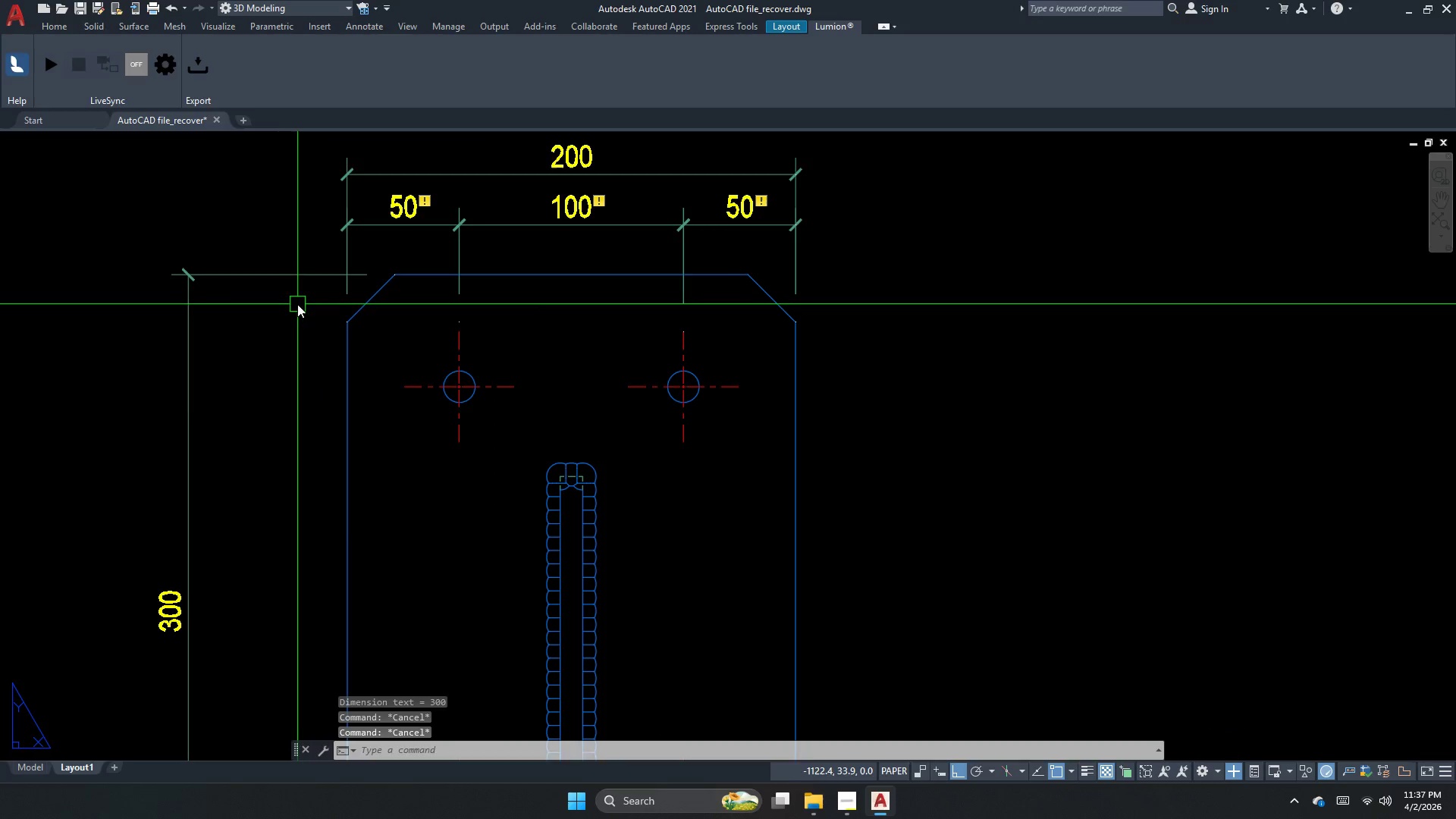 
key(D)
 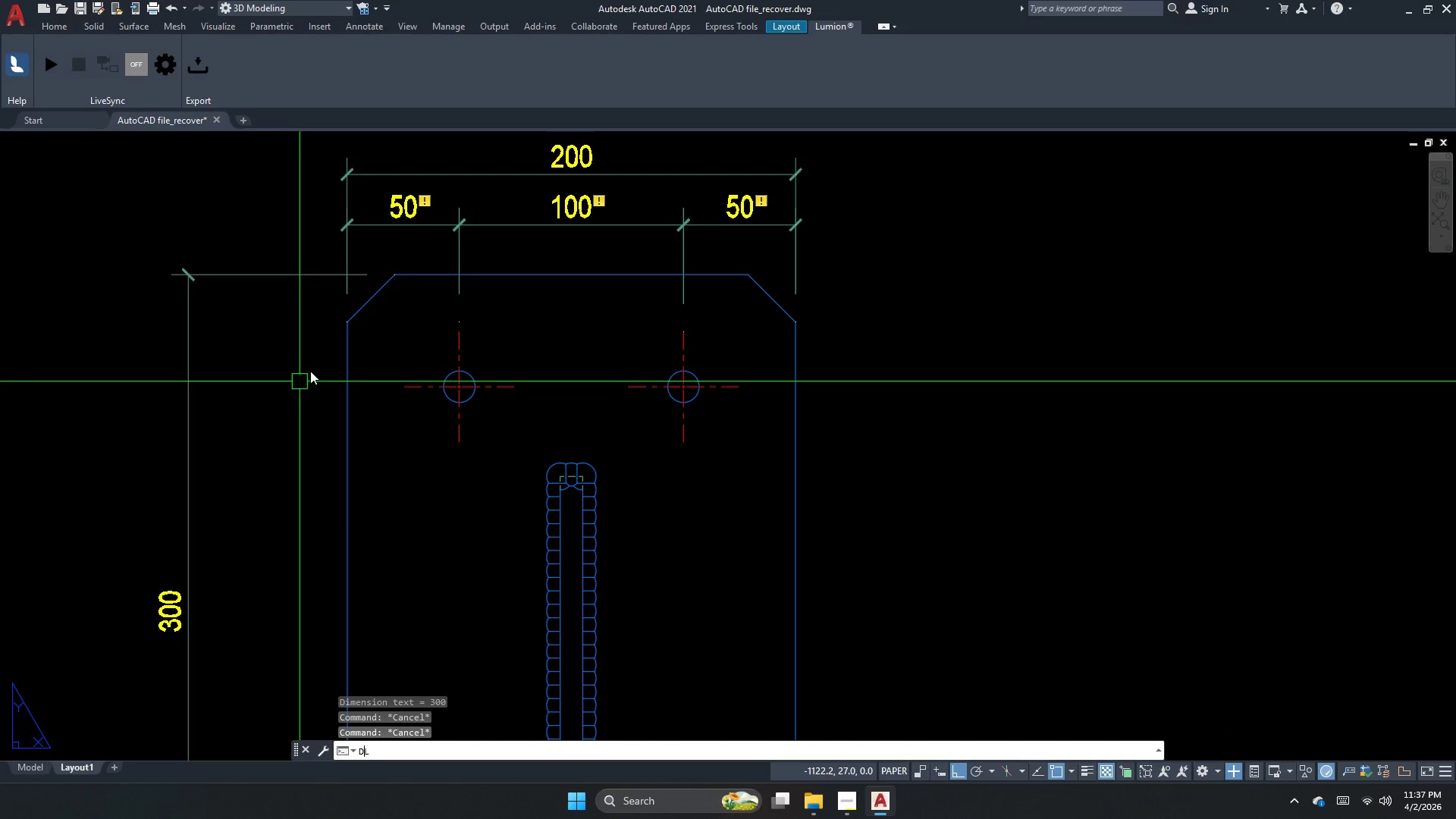 
scroll: coordinate [297, 304], scroll_direction: up, amount: 2.0
 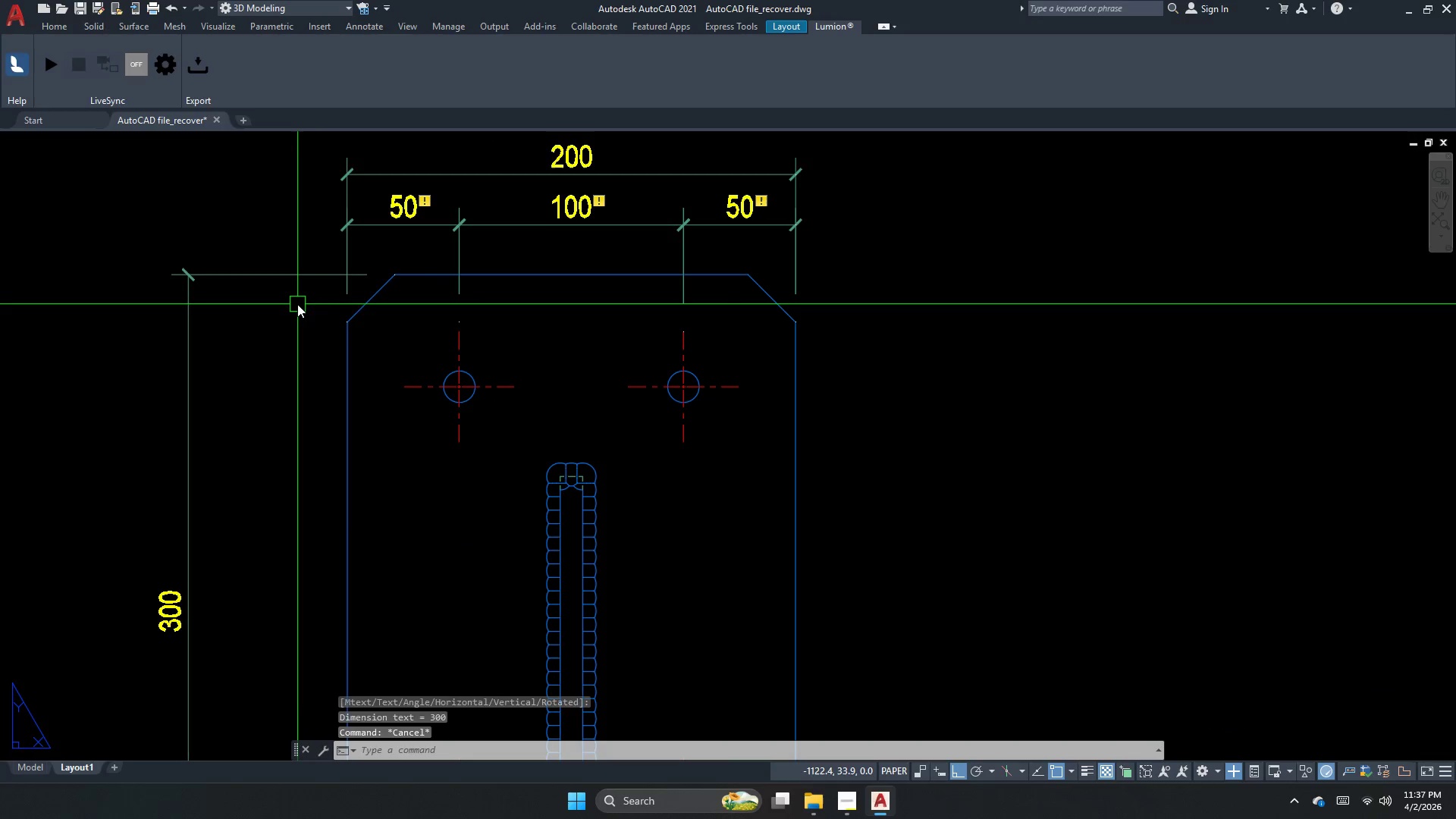 
type(li )
key(Escape)
type(dco)
 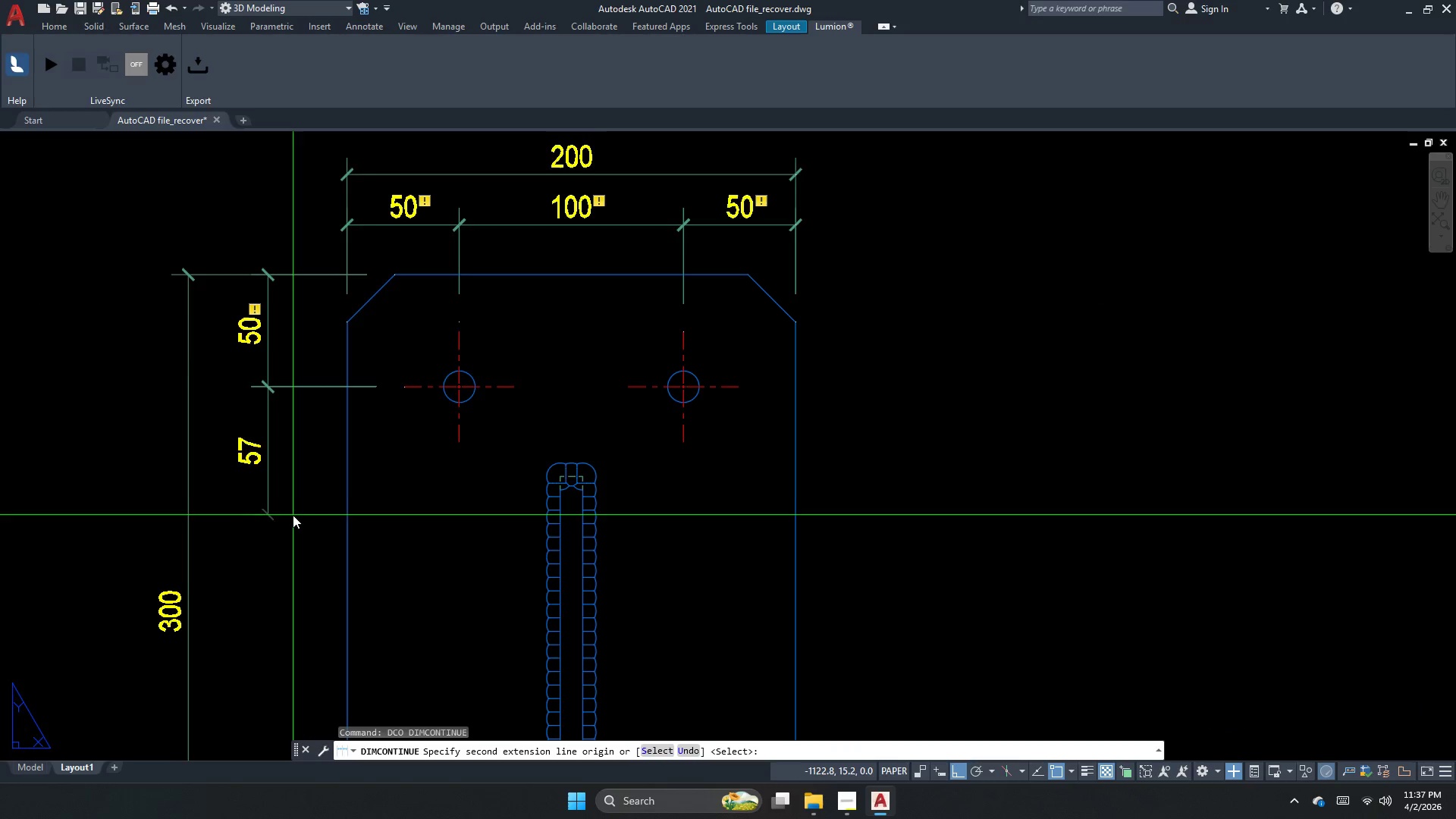 
left_click_drag(start_coordinate=[397, 275], to_coordinate=[384, 287])
 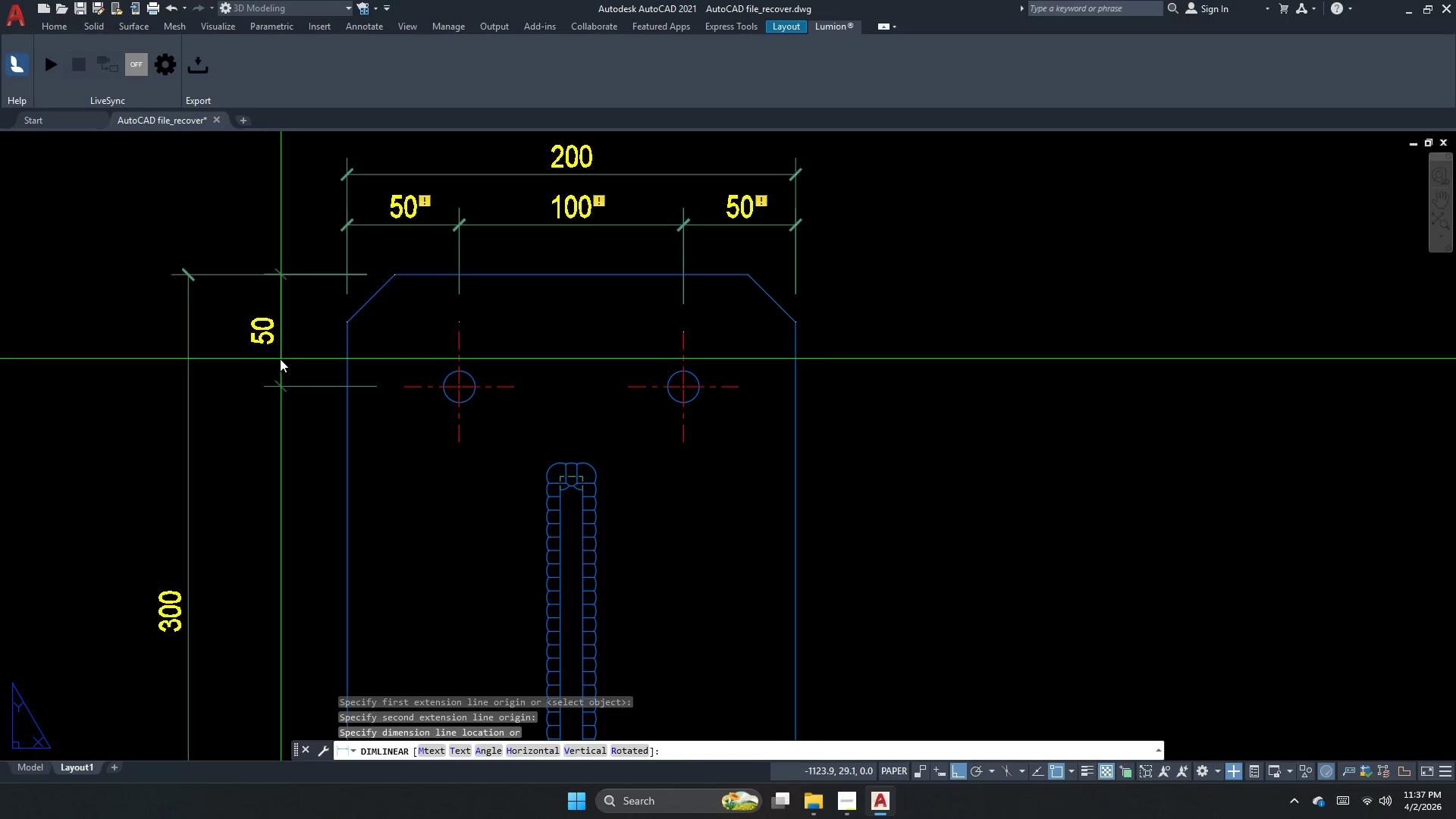 
left_click_drag(start_coordinate=[268, 359], to_coordinate=[266, 362])
 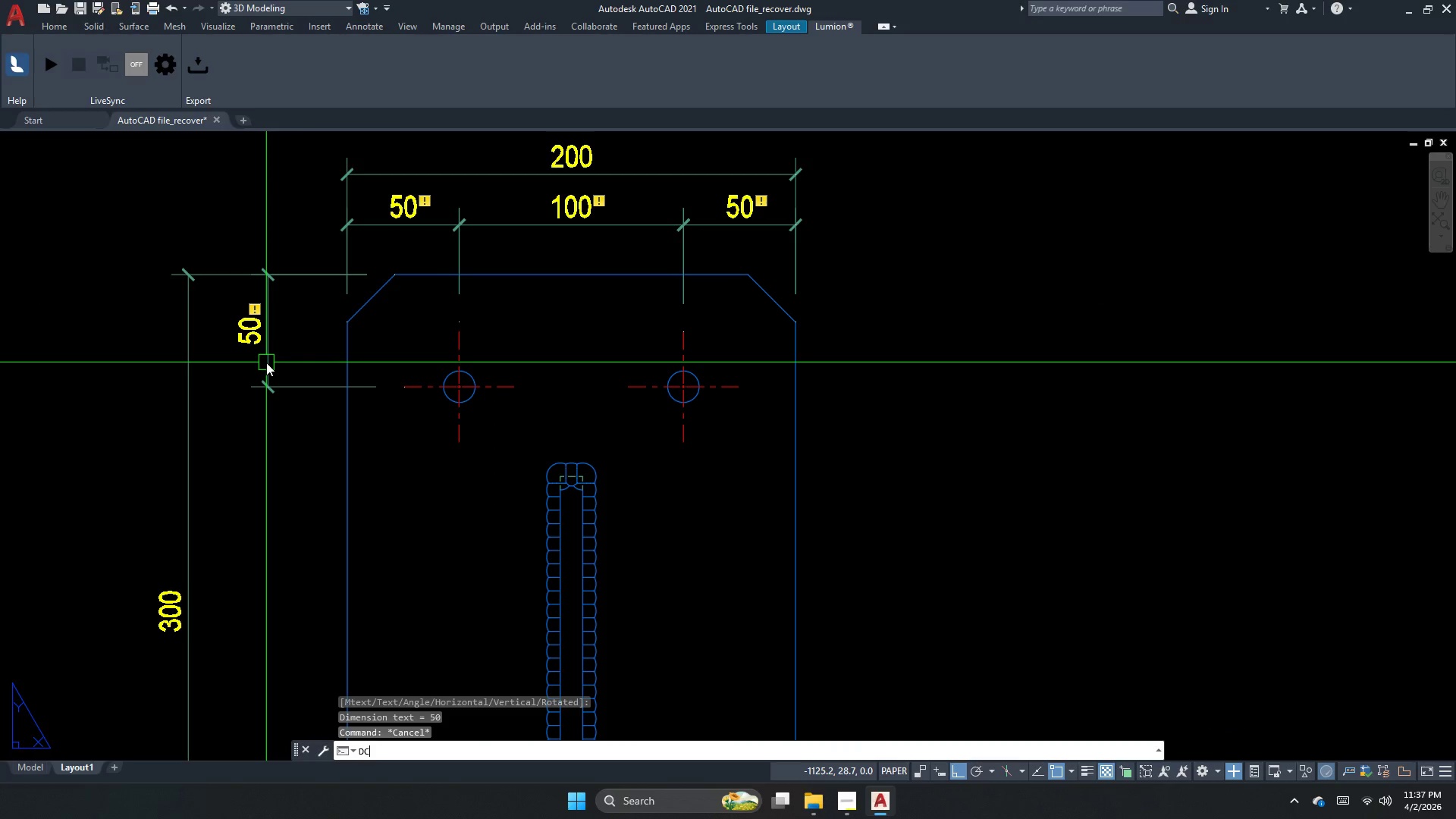 
key(Space)
 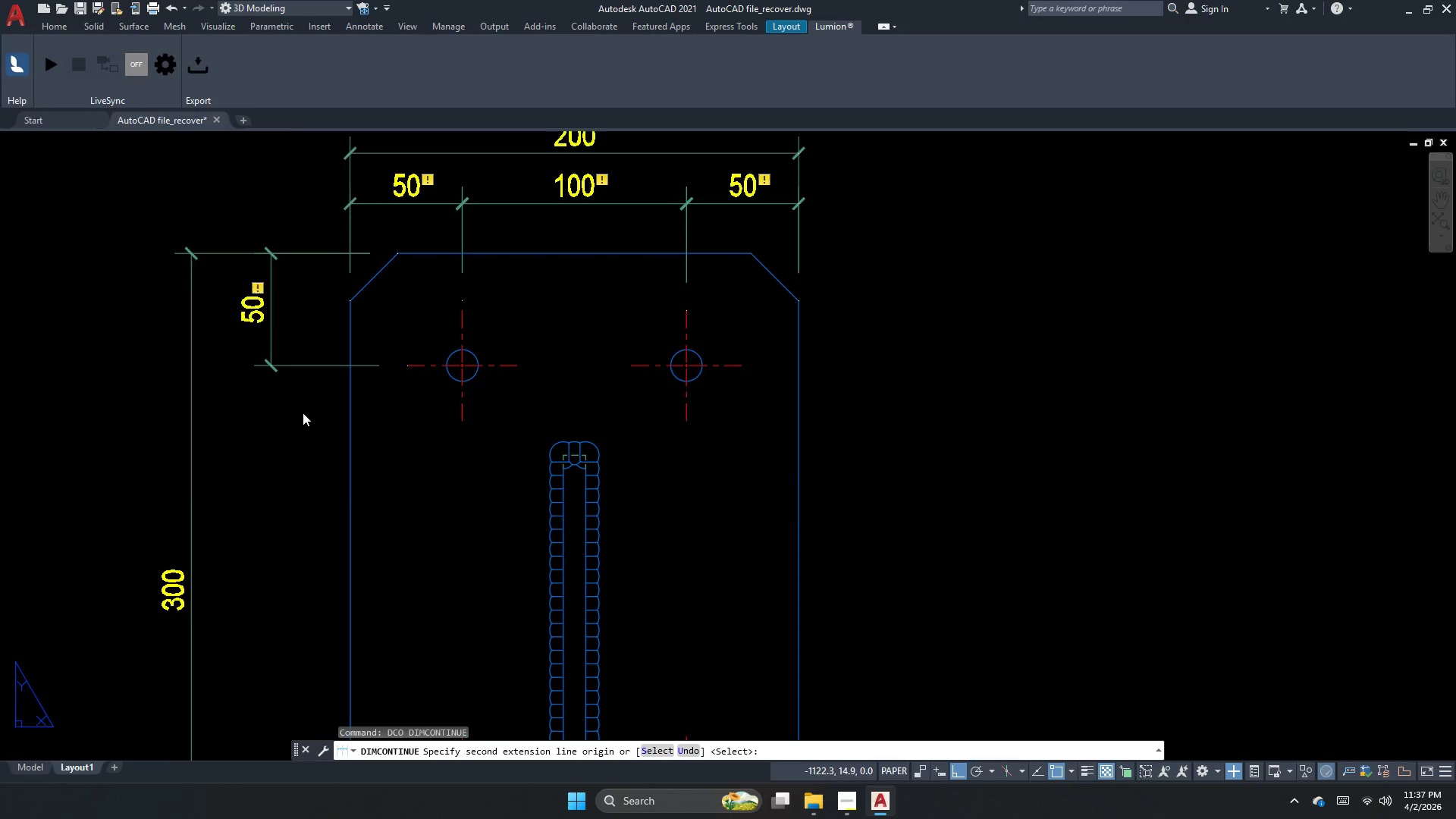 
scroll: coordinate [303, 314], scroll_direction: up, amount: 1.0
 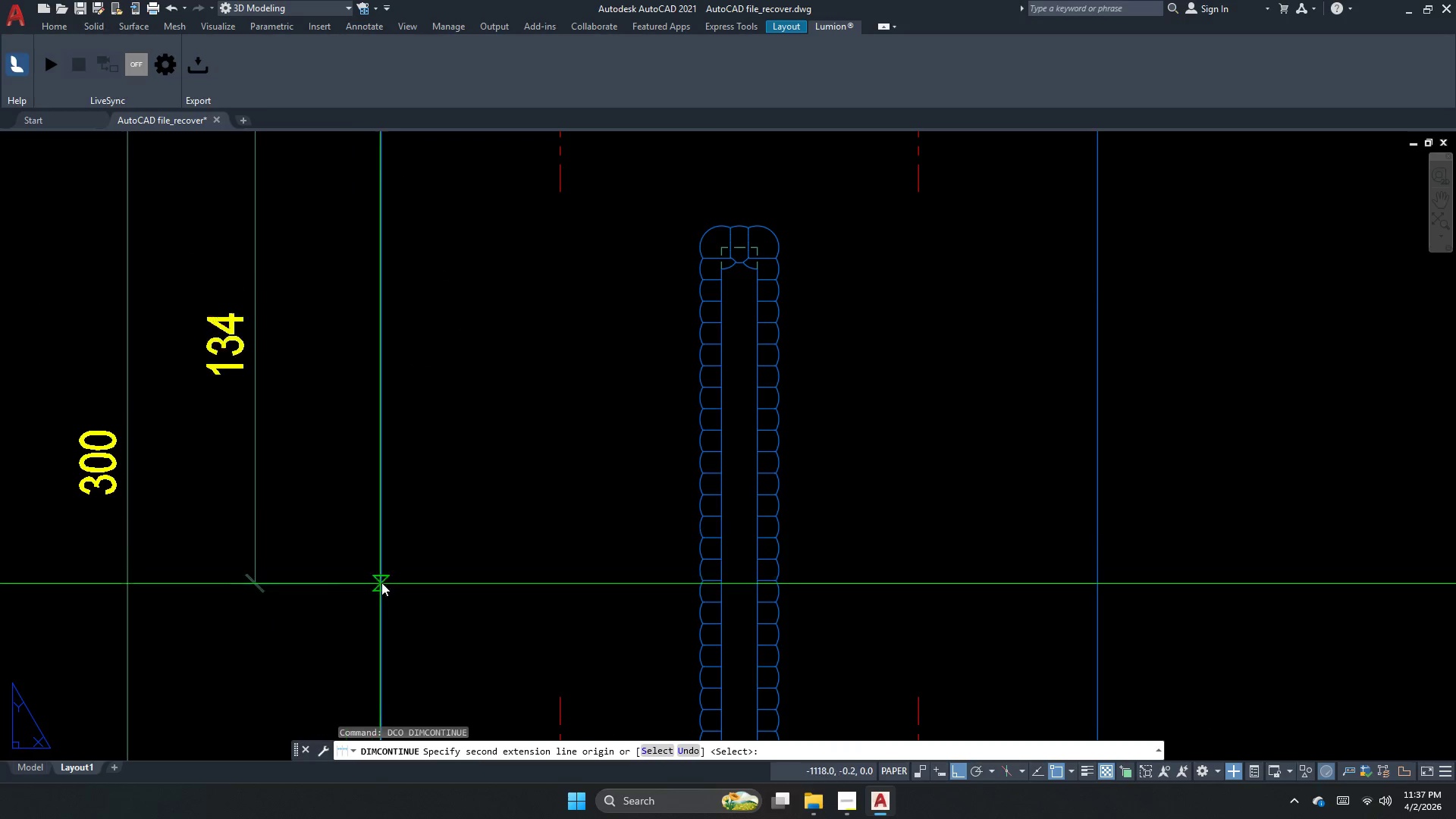 
scroll: coordinate [339, 428], scroll_direction: down, amount: 2.0
 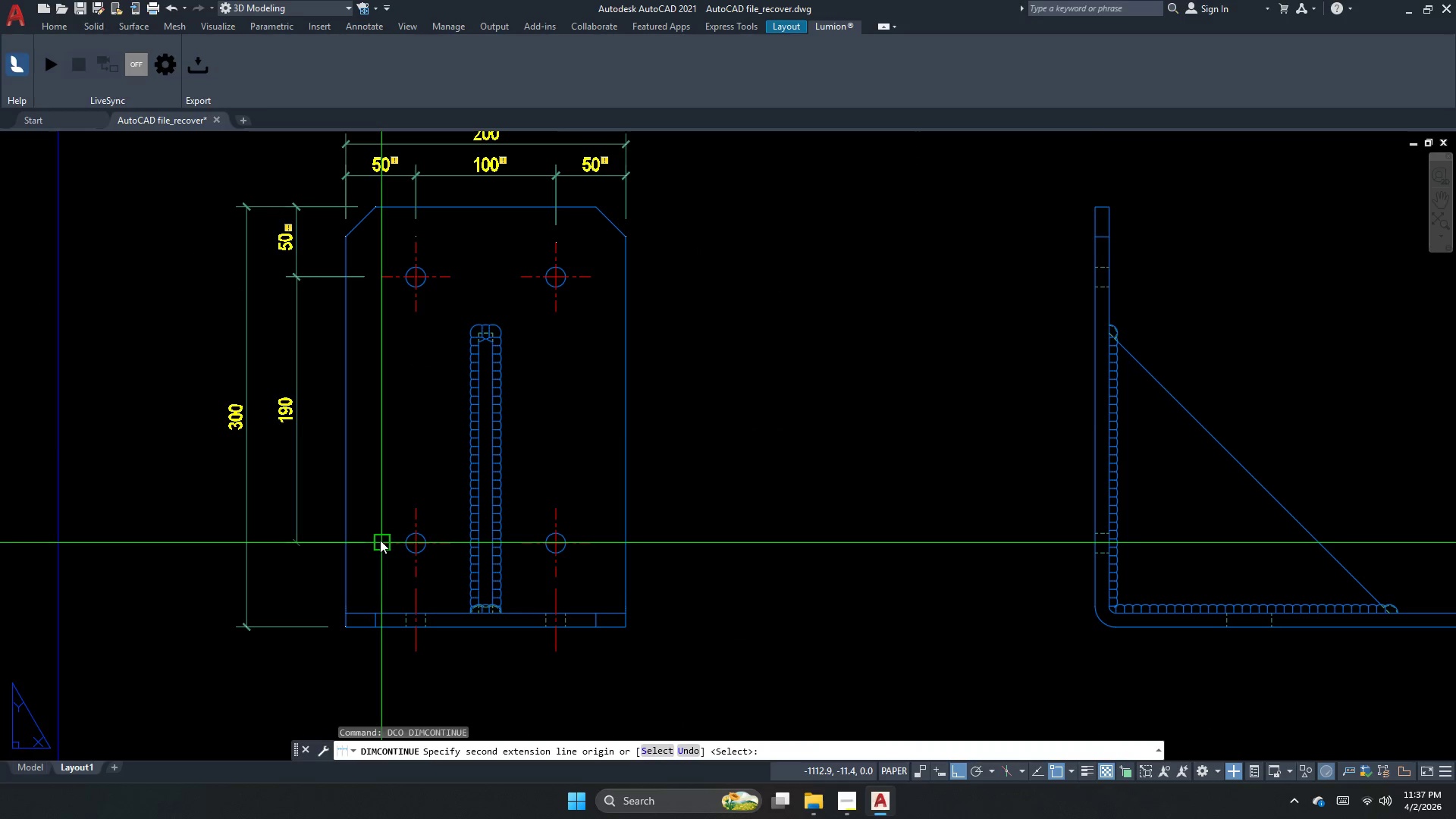 
left_click_drag(start_coordinate=[380, 540], to_coordinate=[372, 543])
 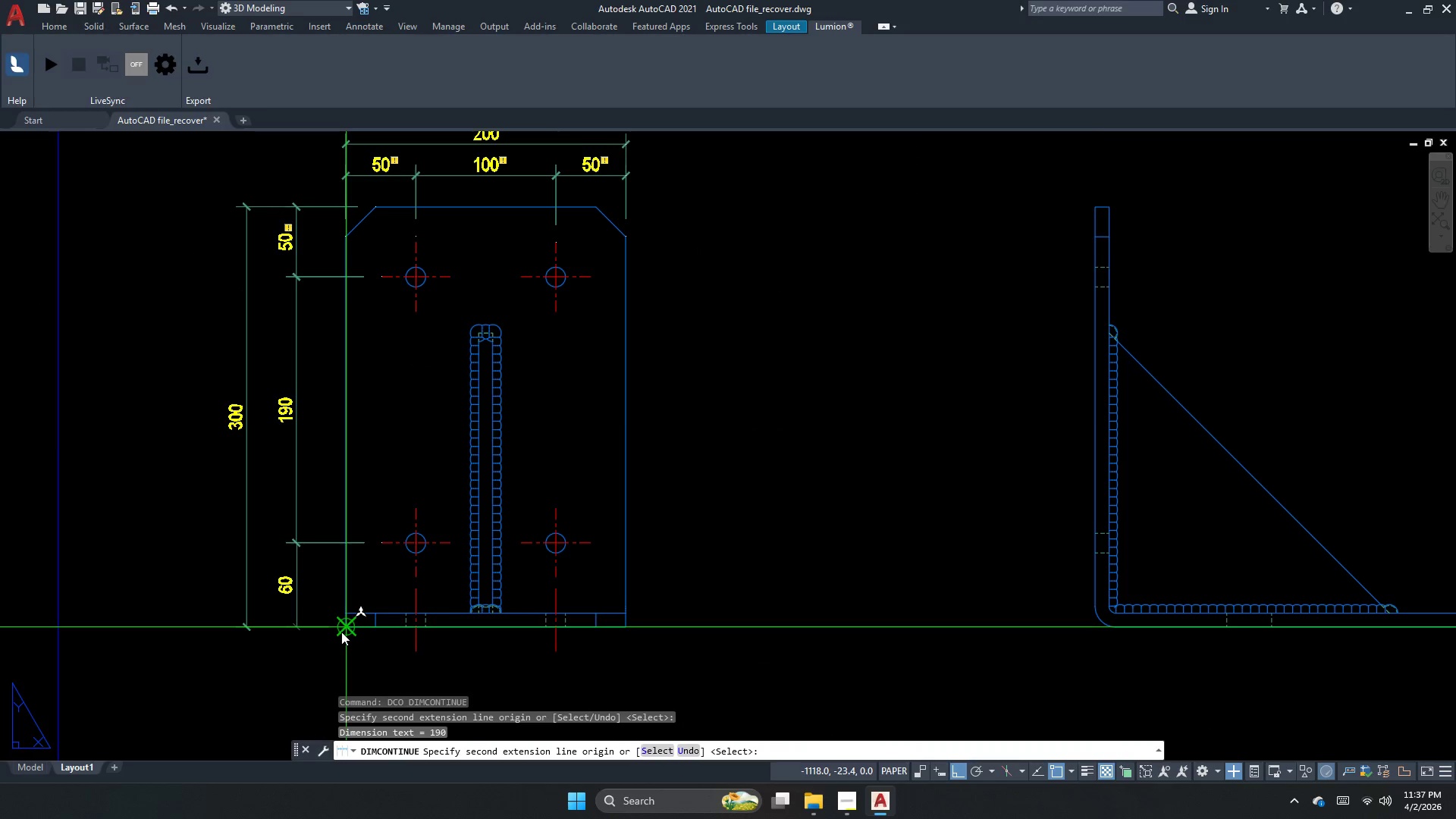 
left_click([341, 632])
 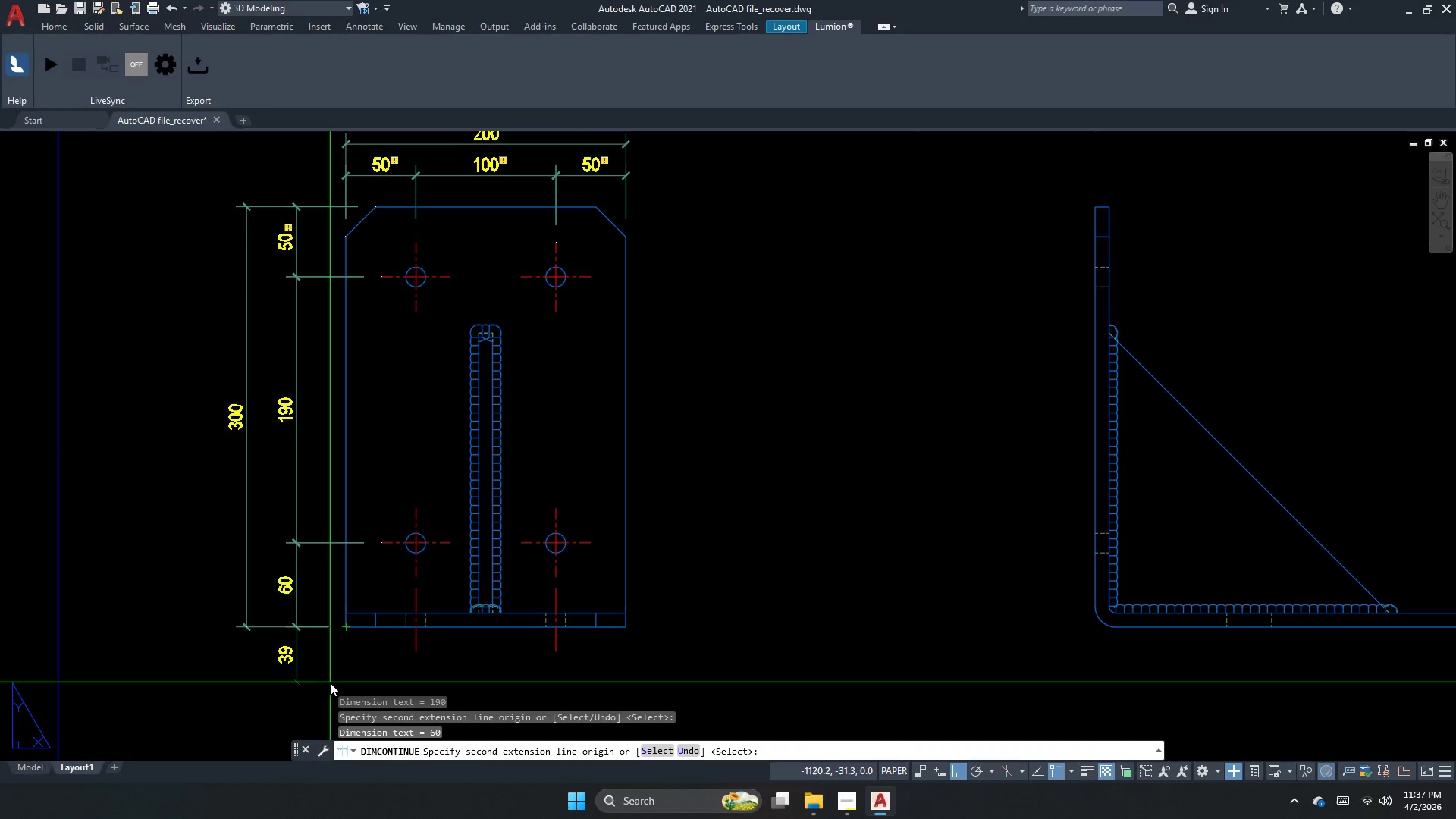 
key(Escape)
 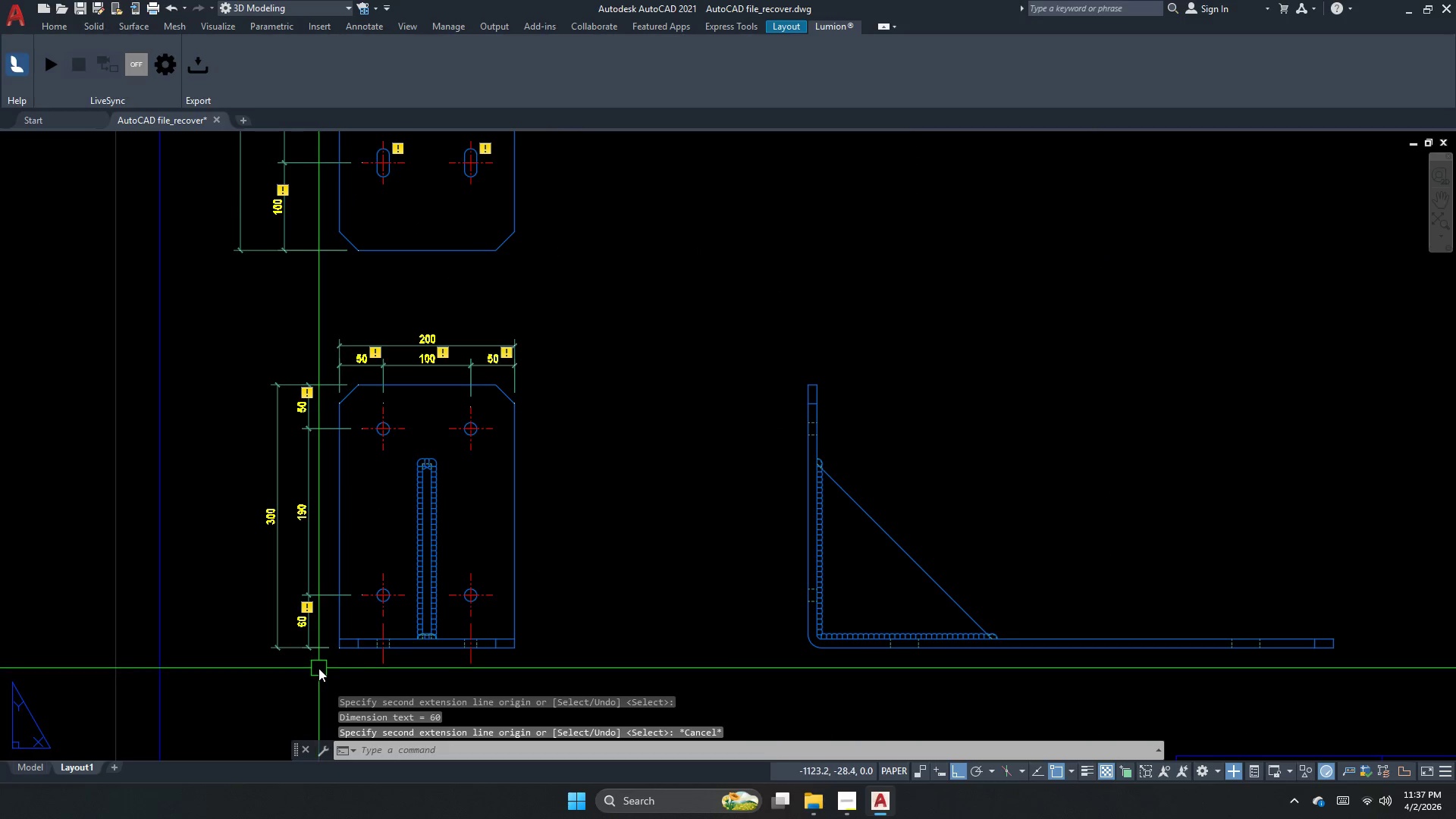 
scroll: coordinate [329, 682], scroll_direction: down, amount: 1.0
 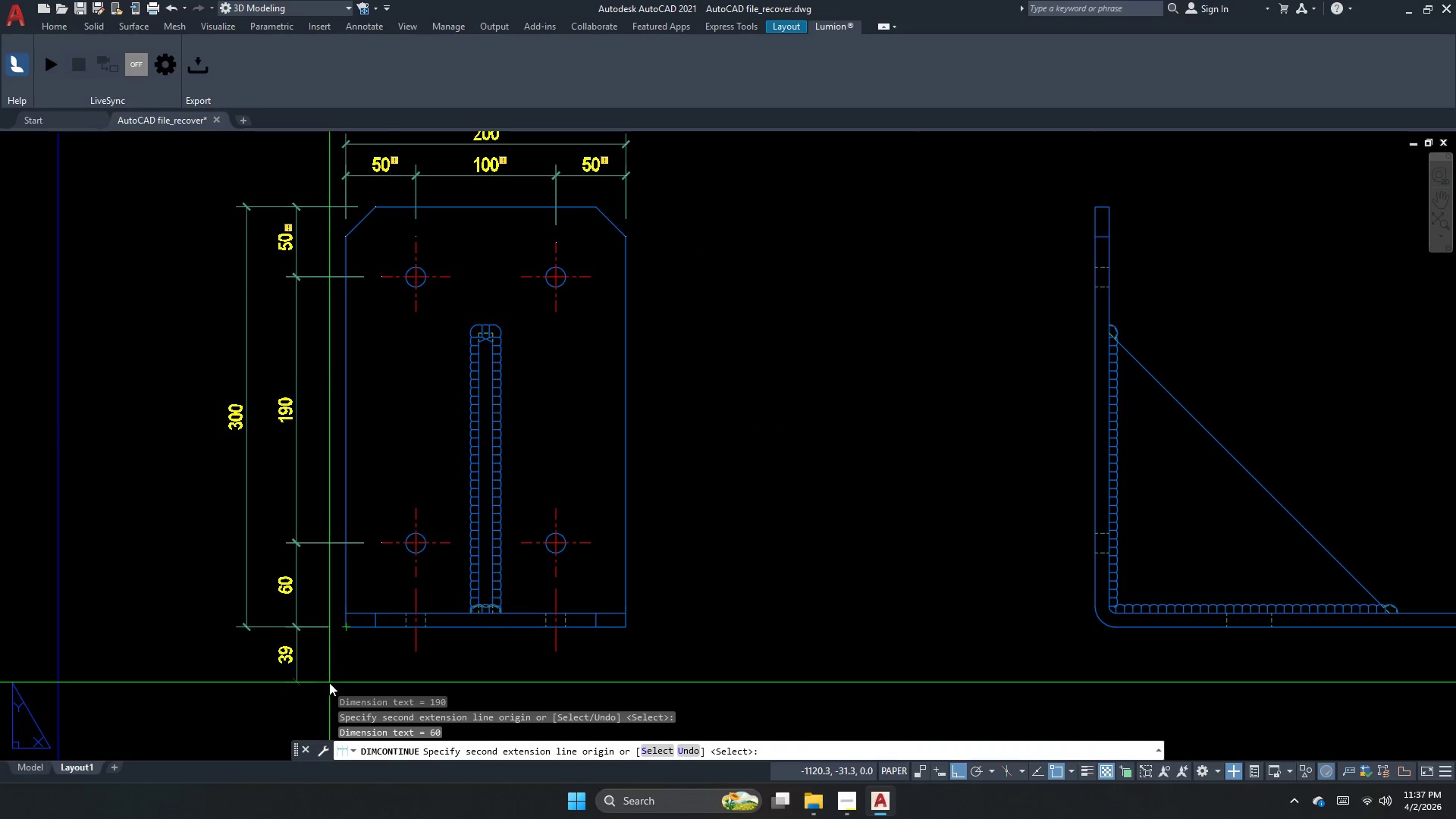 
key(S)
 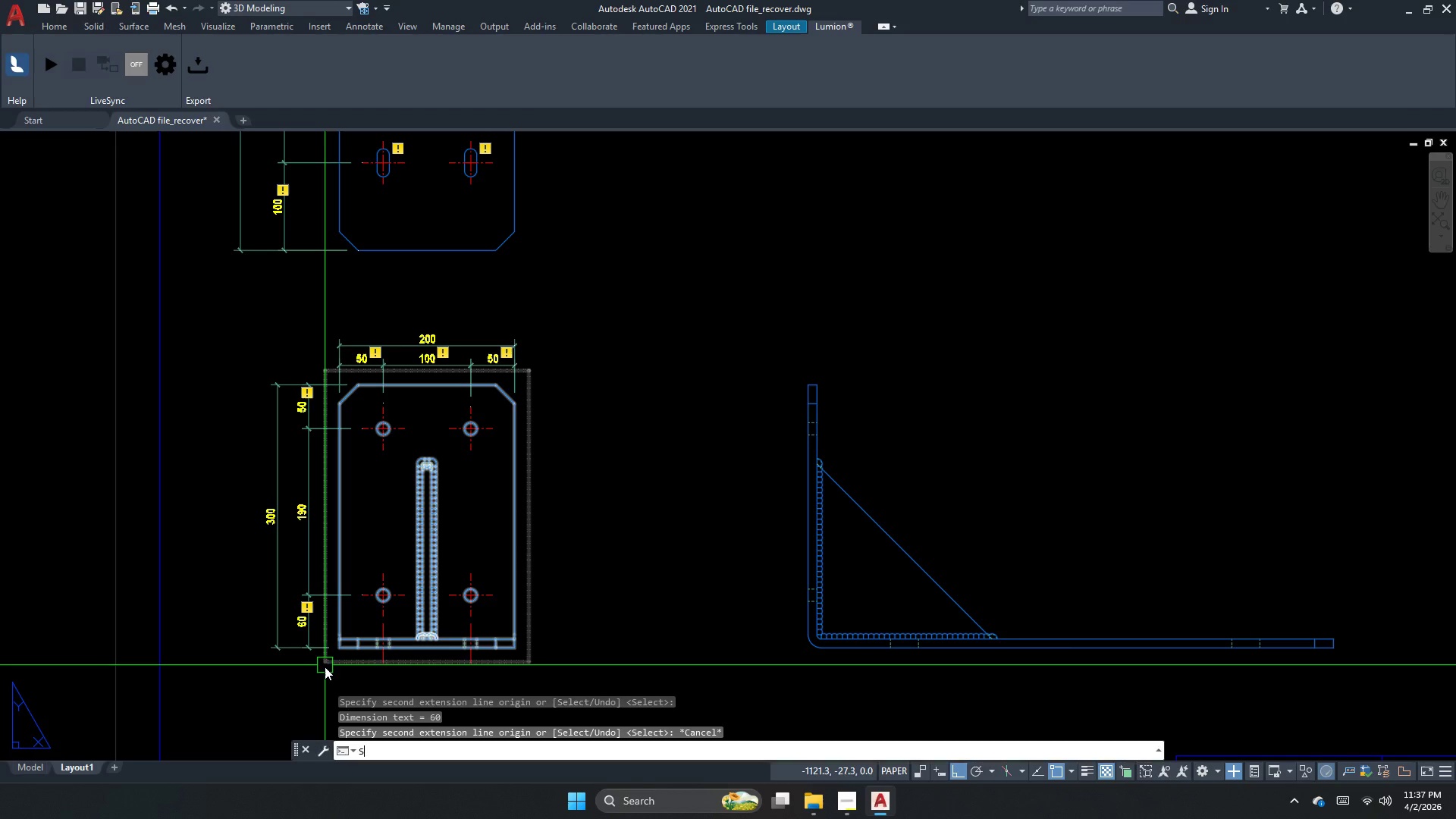 
key(Escape)
 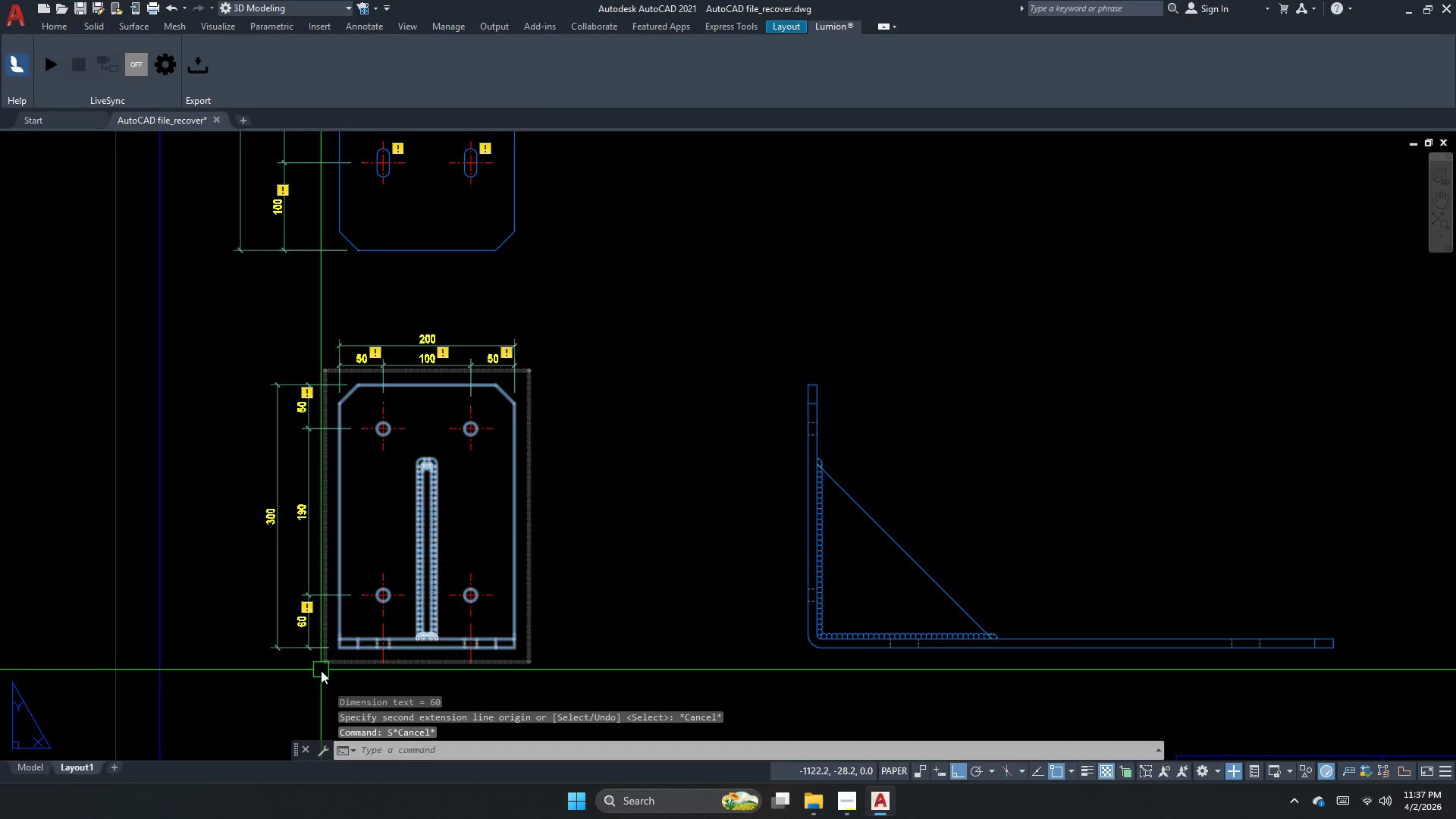 
key(S)
 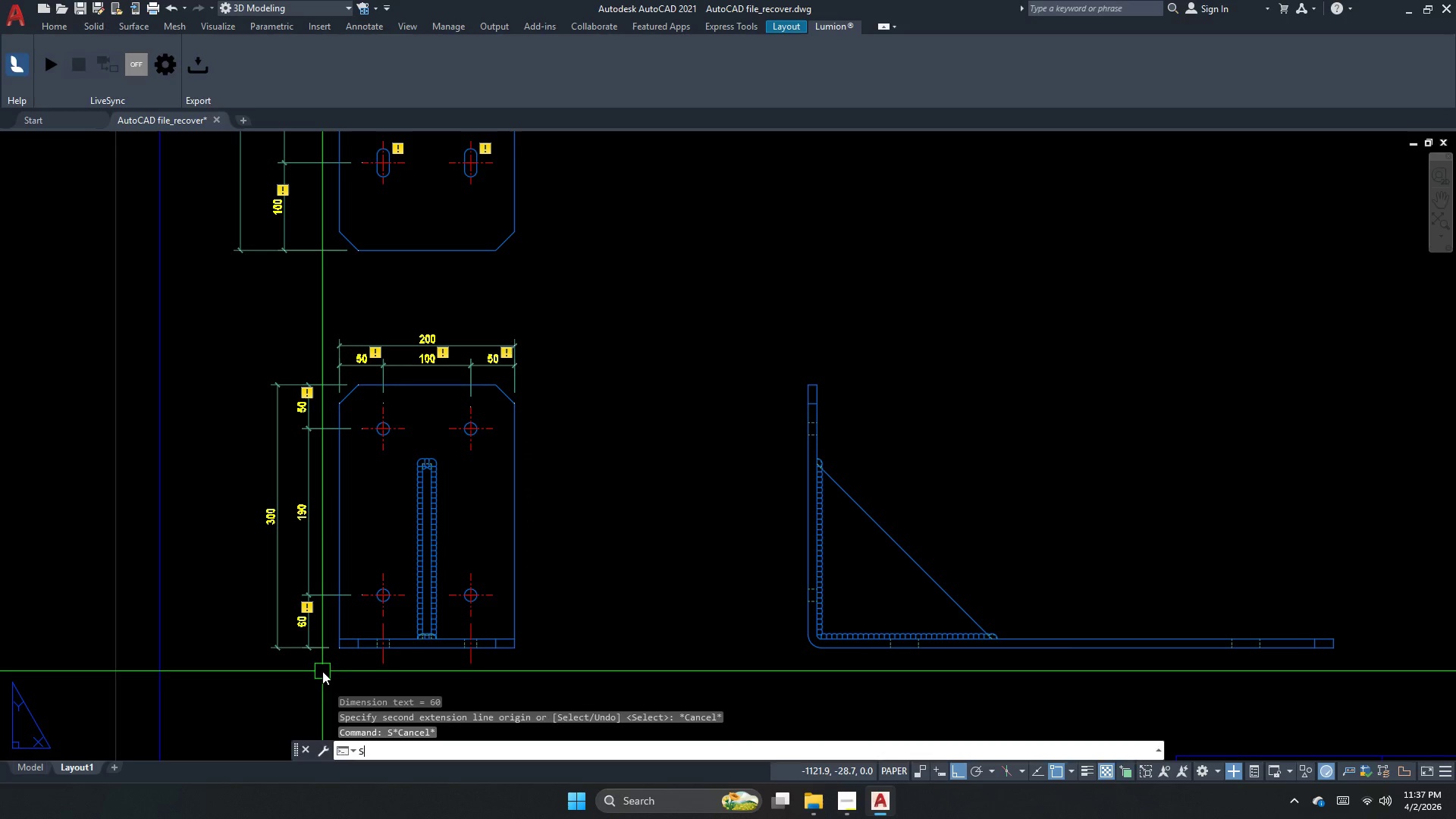 
key(Space)
 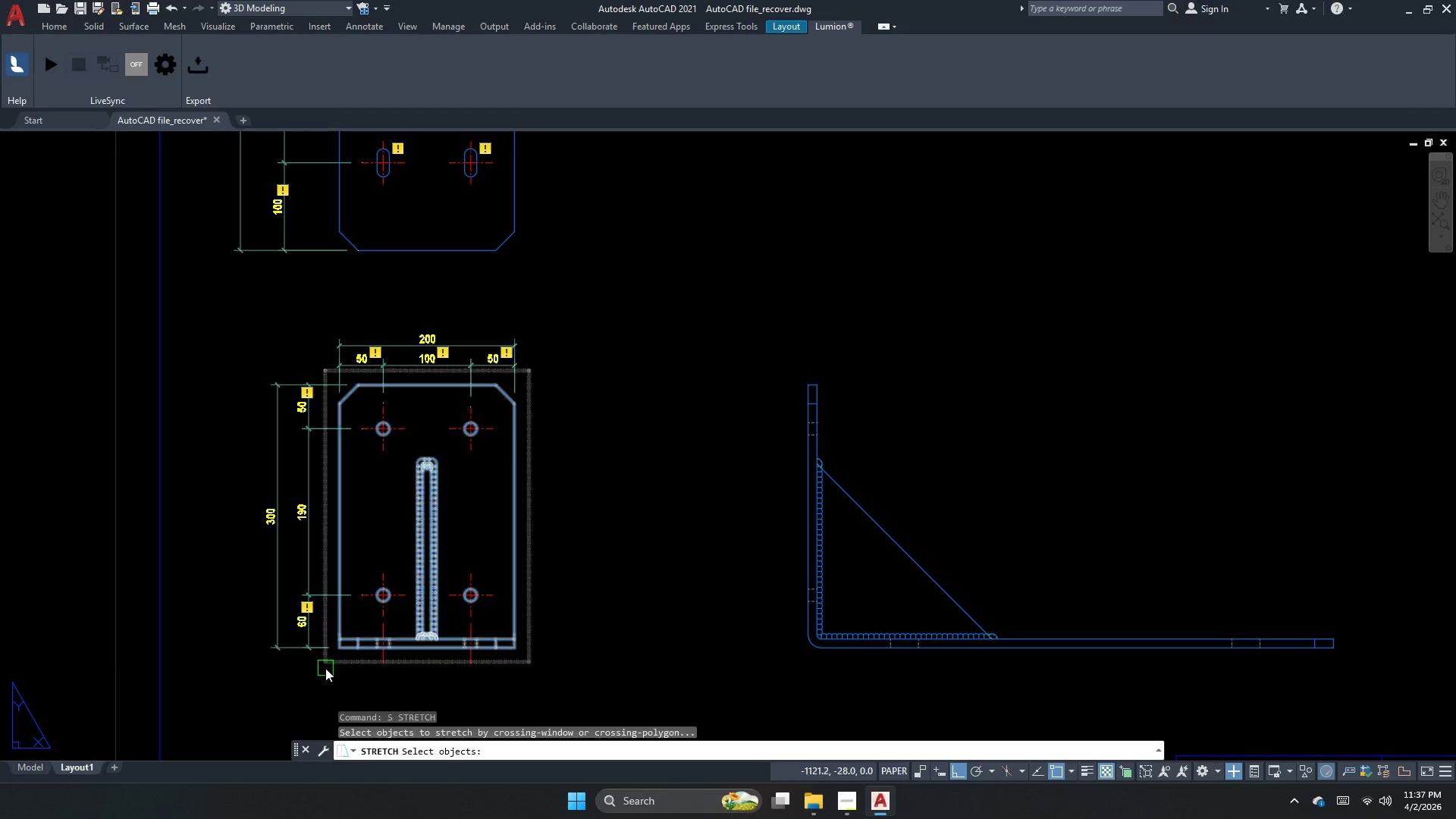 
left_click_drag(start_coordinate=[325, 668], to_coordinate=[297, 580])
 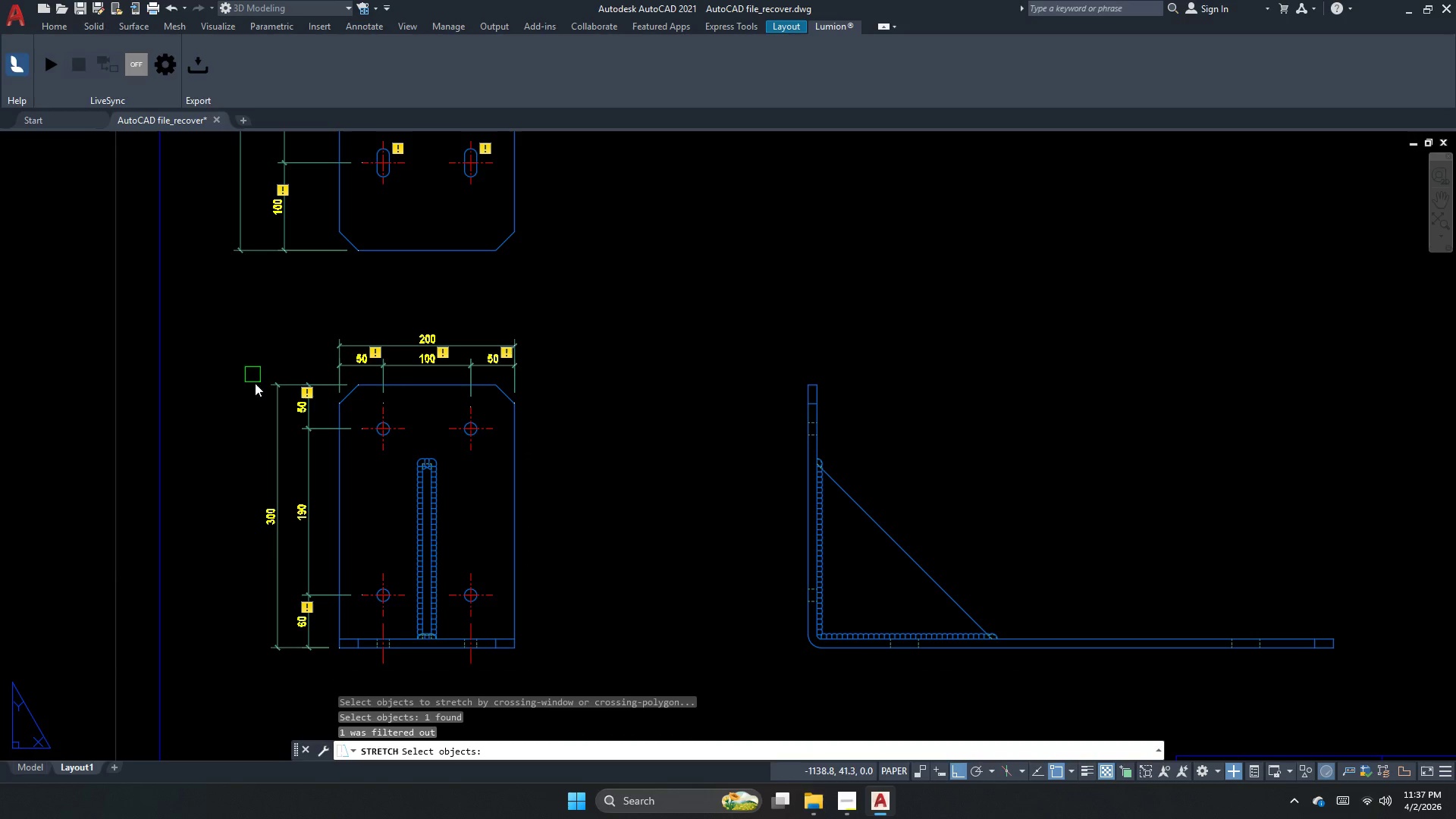 
key(Escape)
 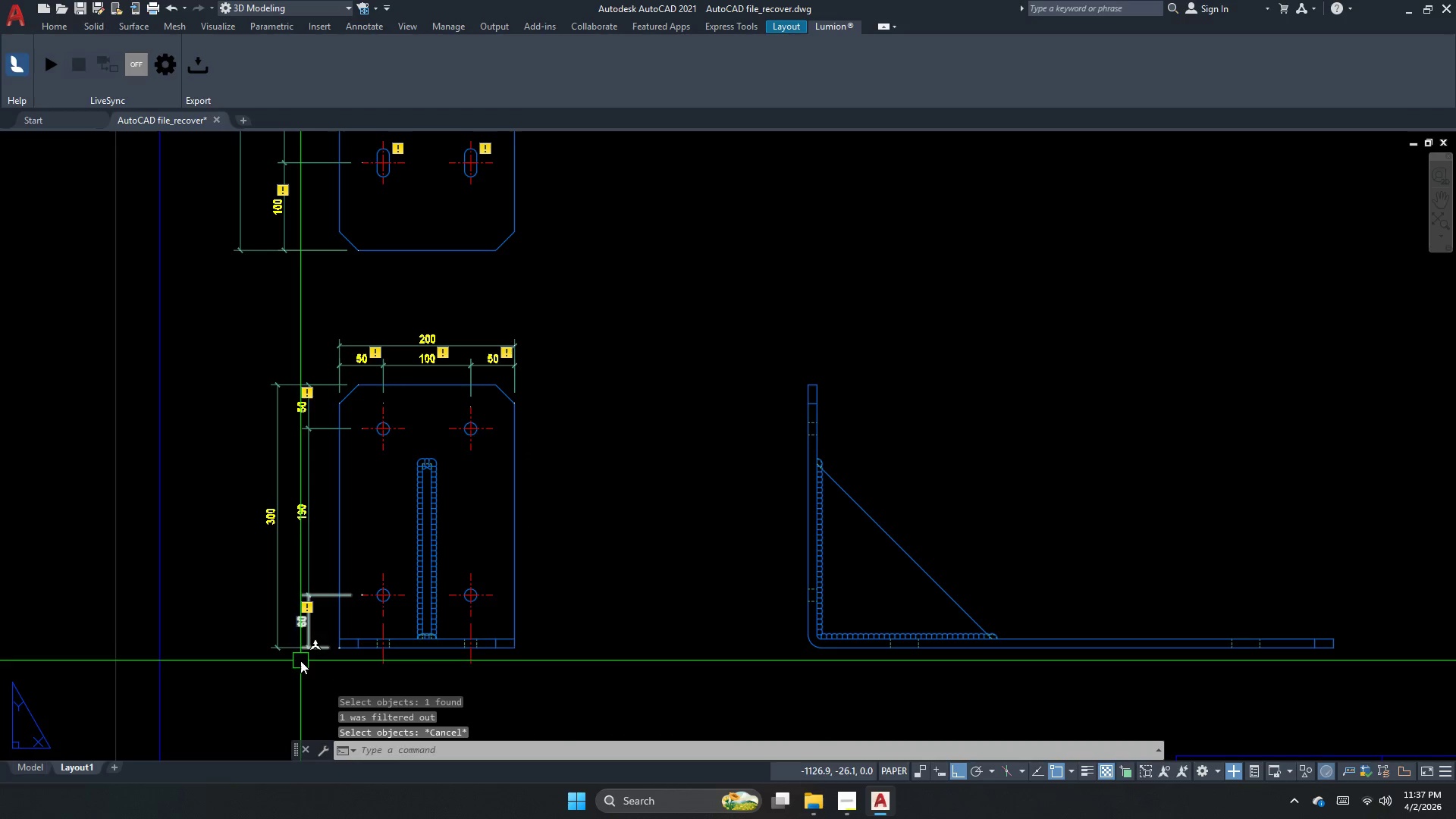 
key(S)
 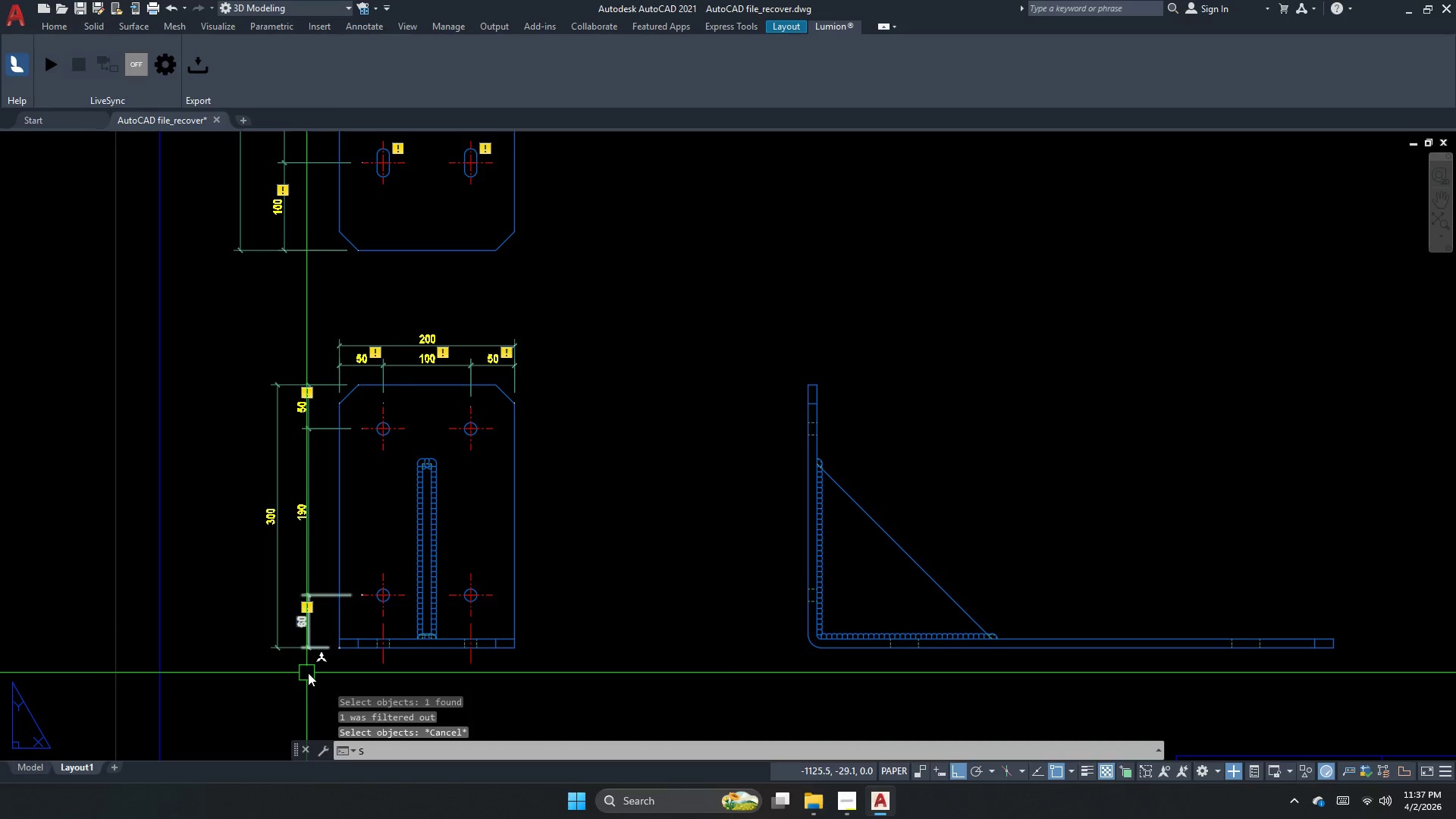 
key(Space)
 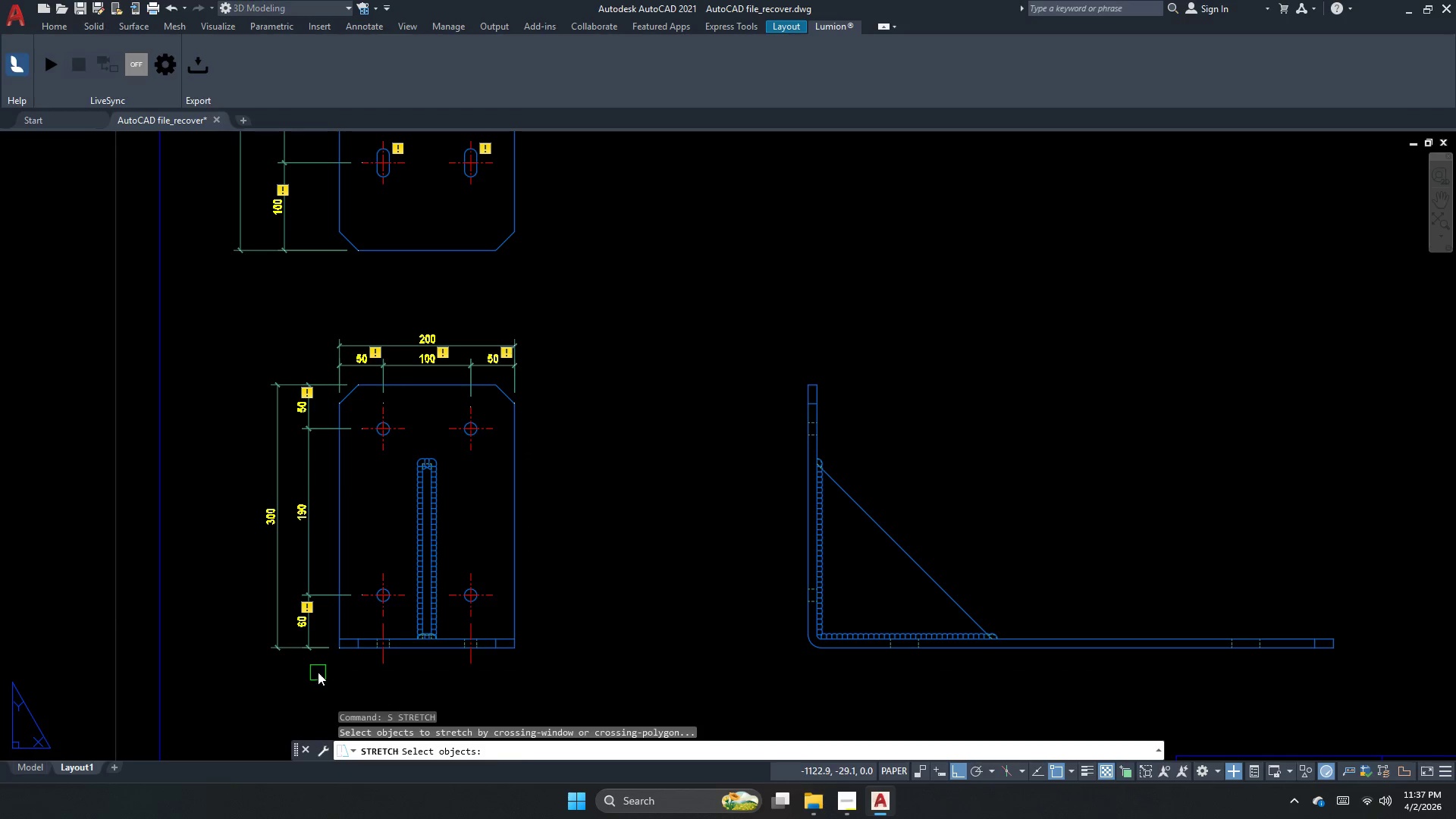 
left_click_drag(start_coordinate=[318, 671], to_coordinate=[307, 592])
 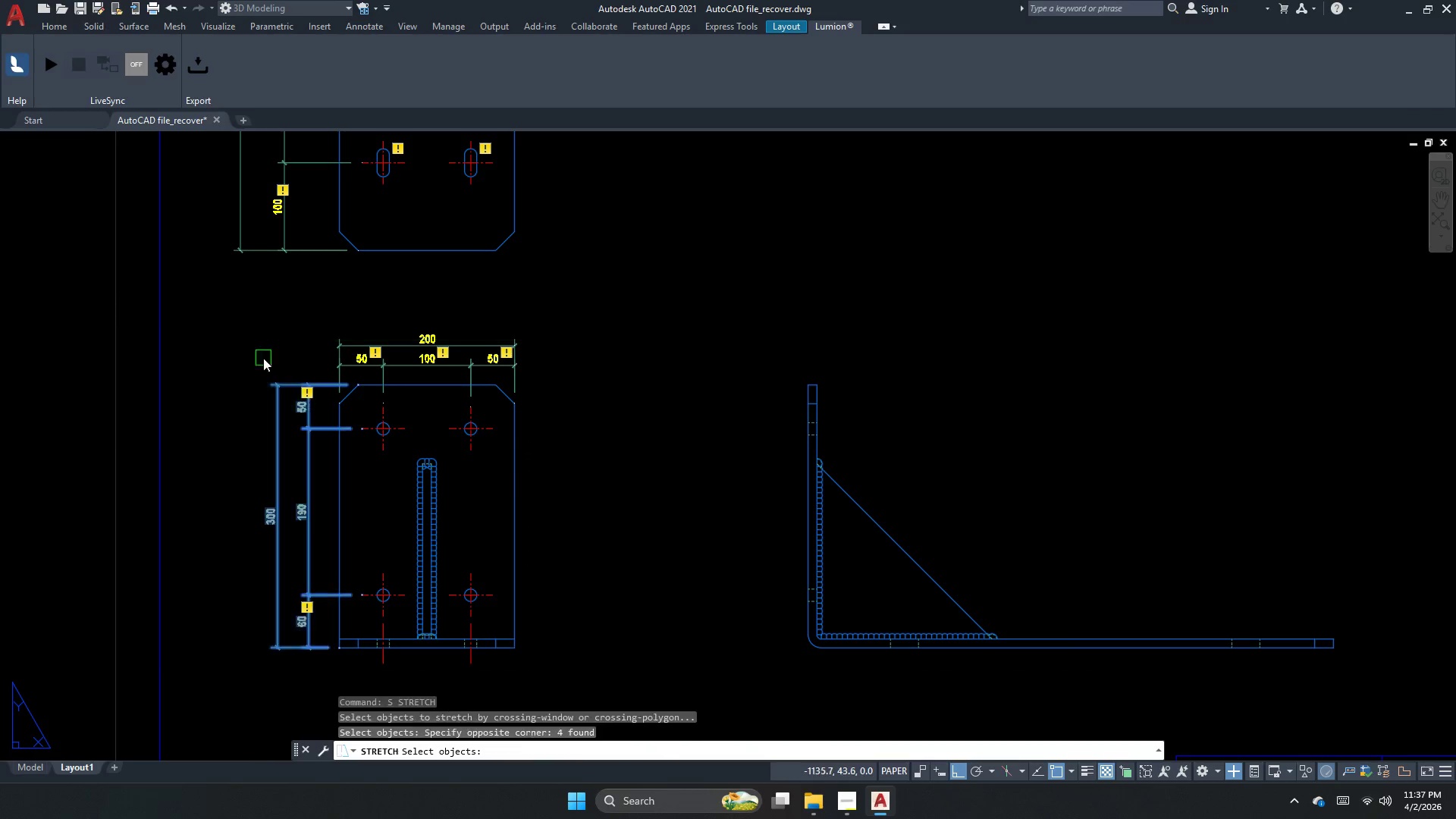 
key(Space)
 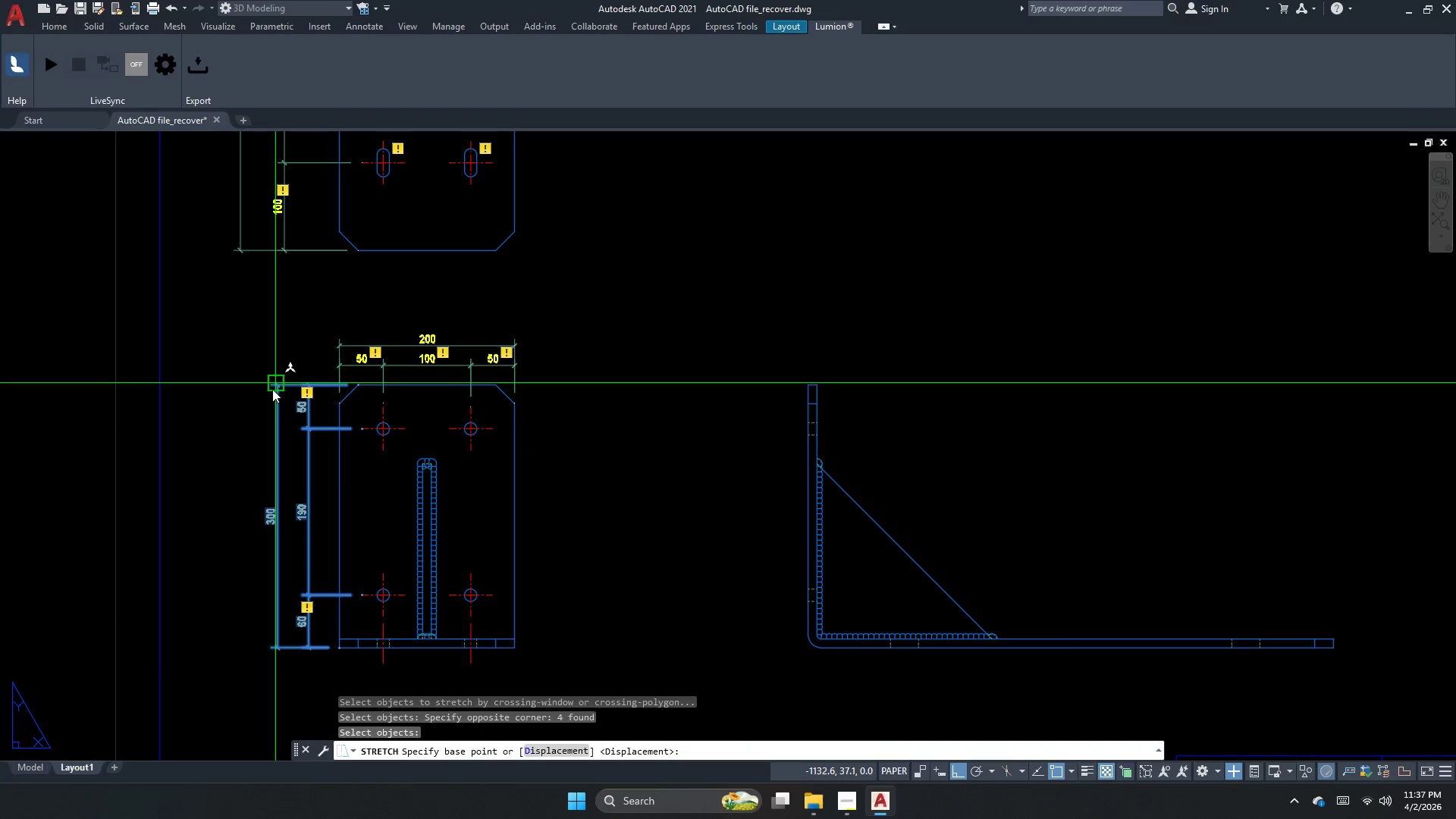 
left_click_drag(start_coordinate=[272, 389], to_coordinate=[259, 353])
 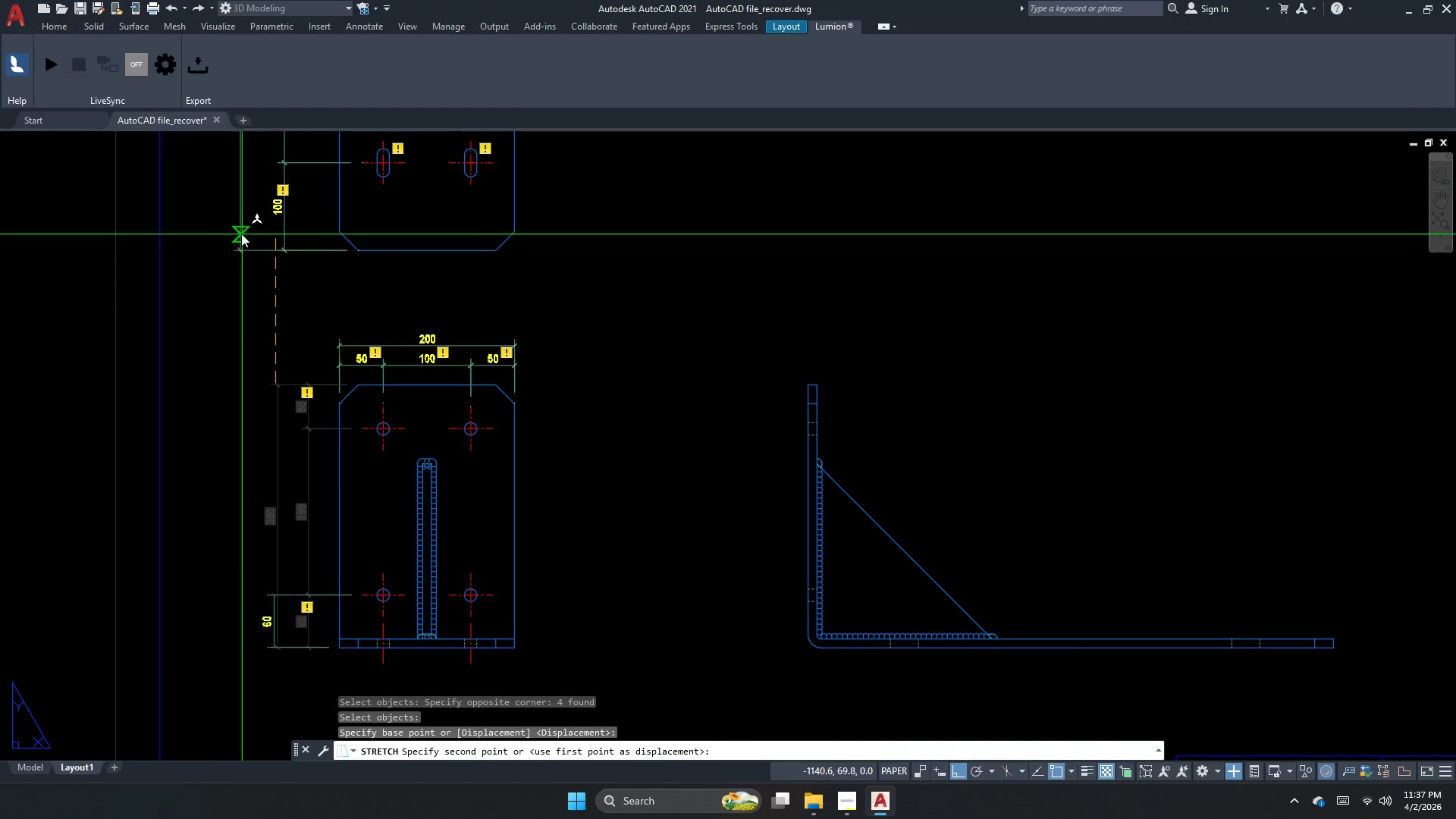 
left_click([240, 233])
 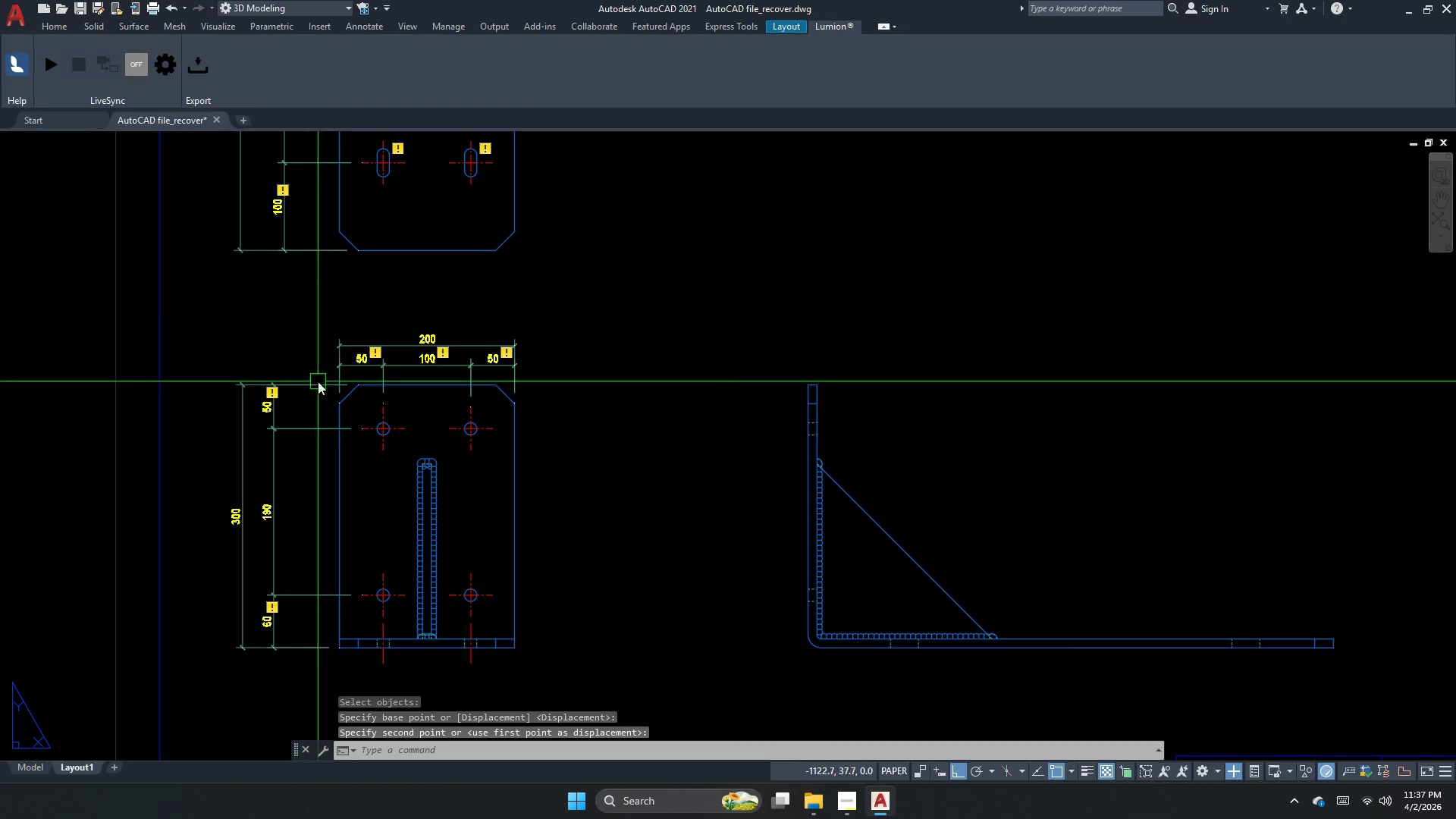 
key(Escape)
 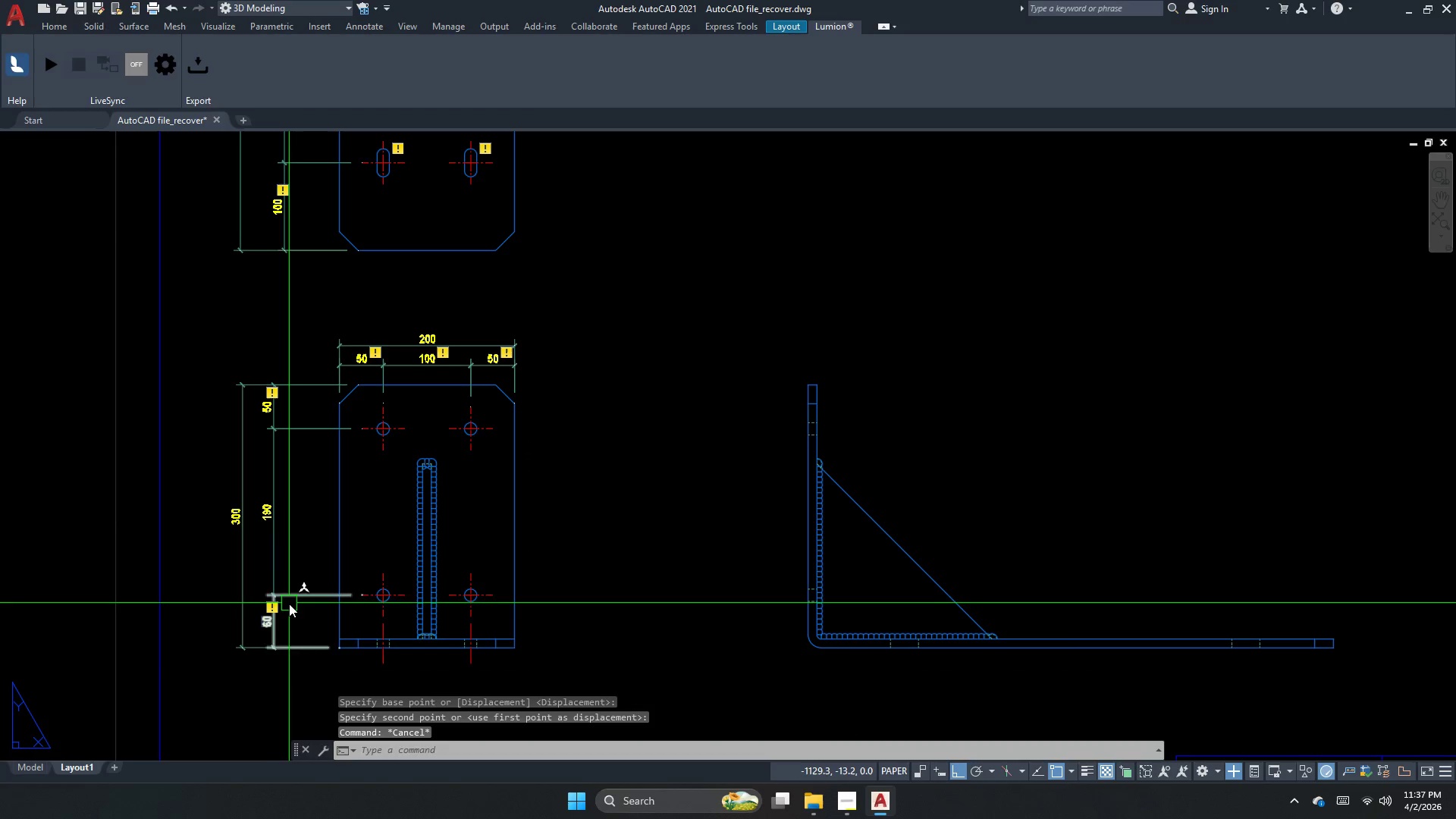 
key(S)
 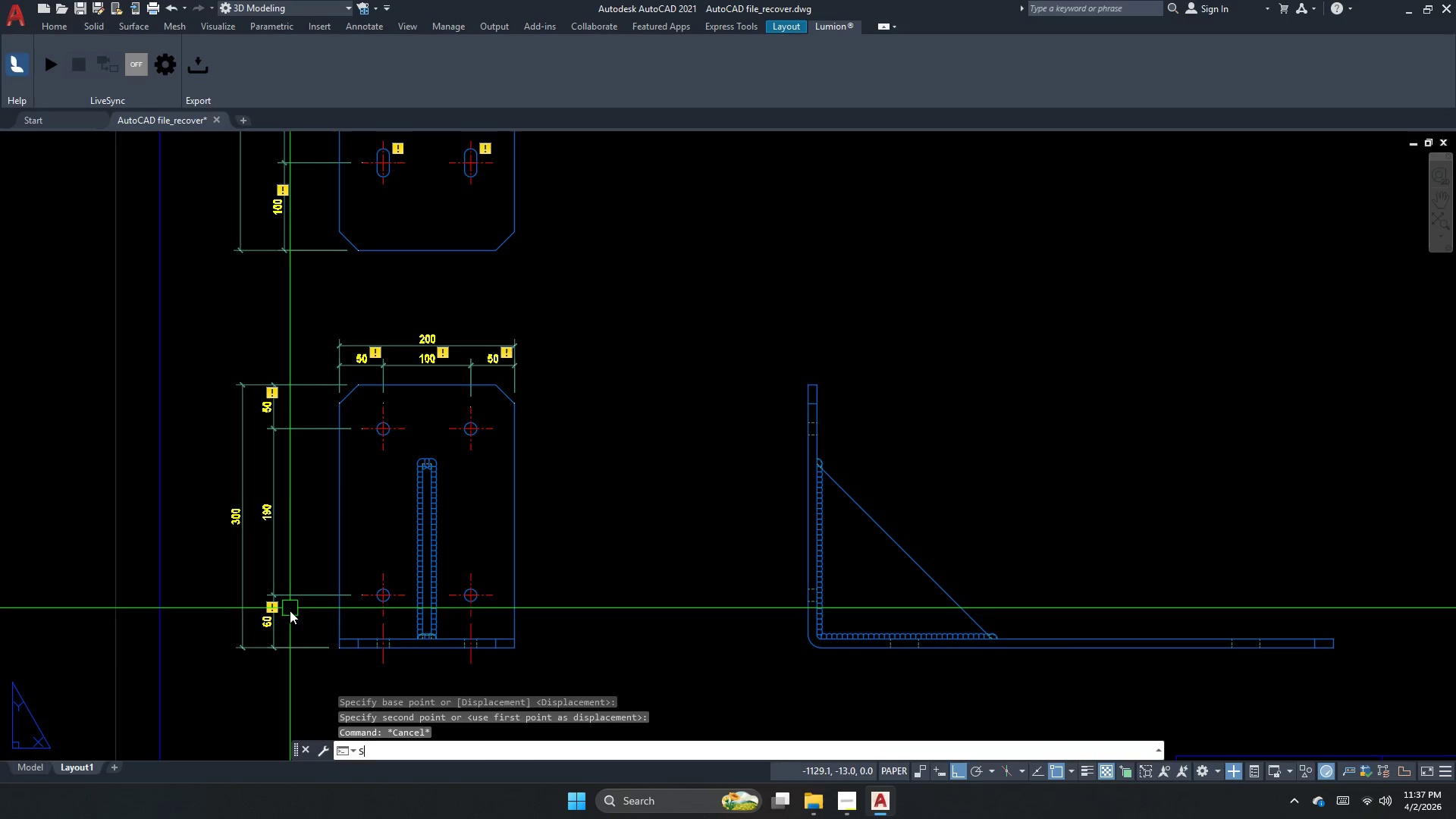 
key(Space)
 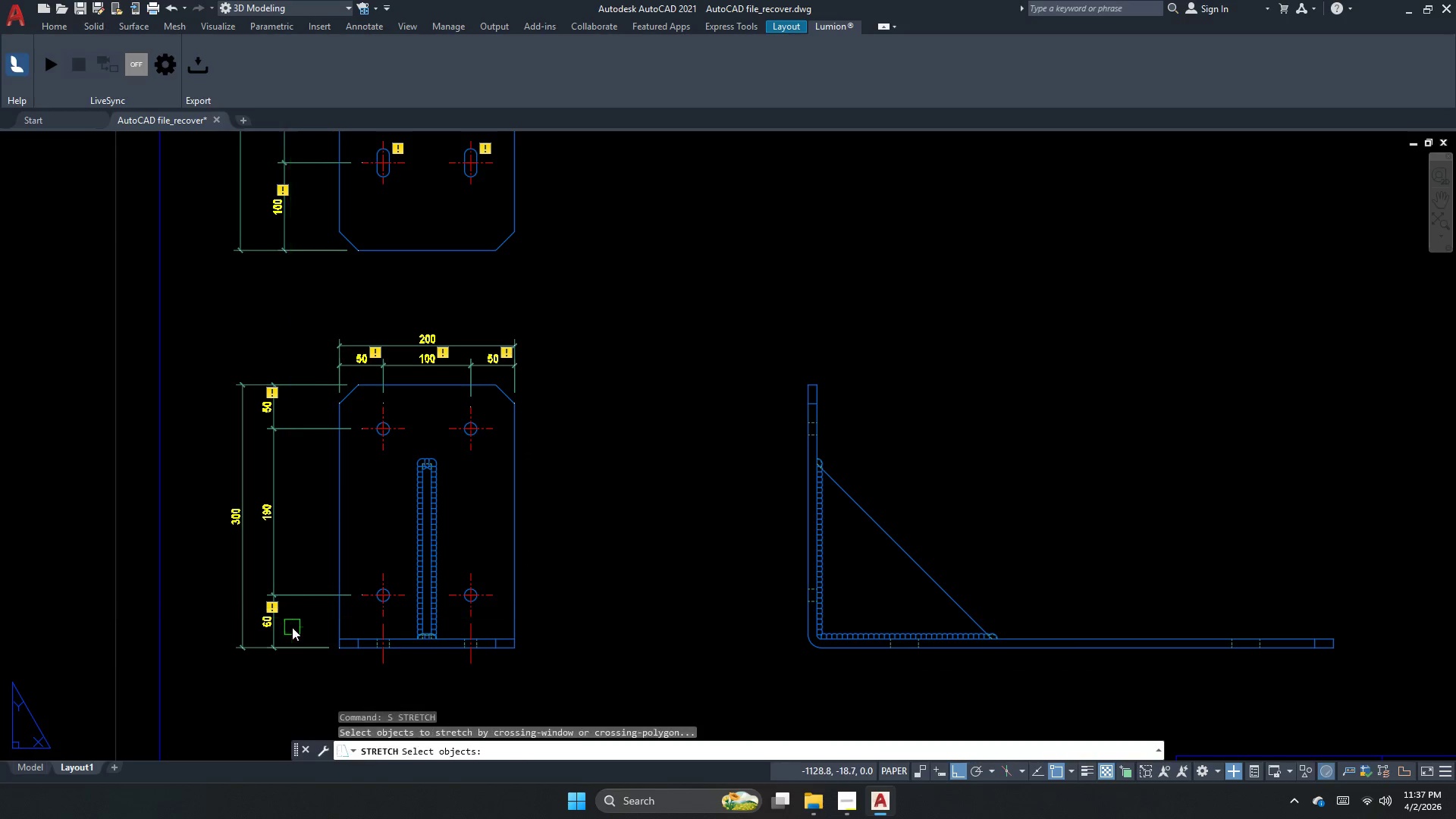 
left_click_drag(start_coordinate=[292, 627], to_coordinate=[257, 532])
 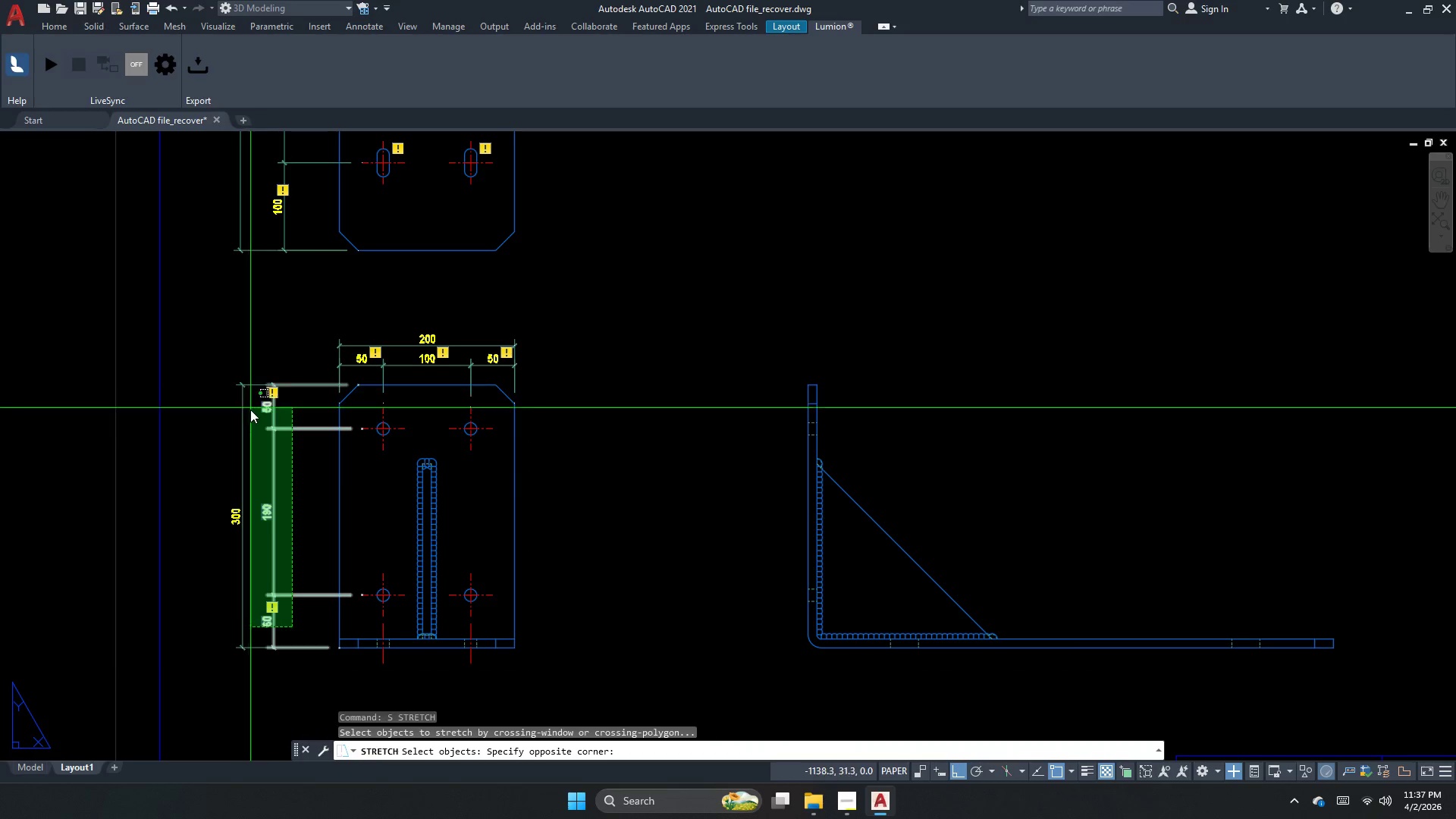 
left_click([252, 419])
 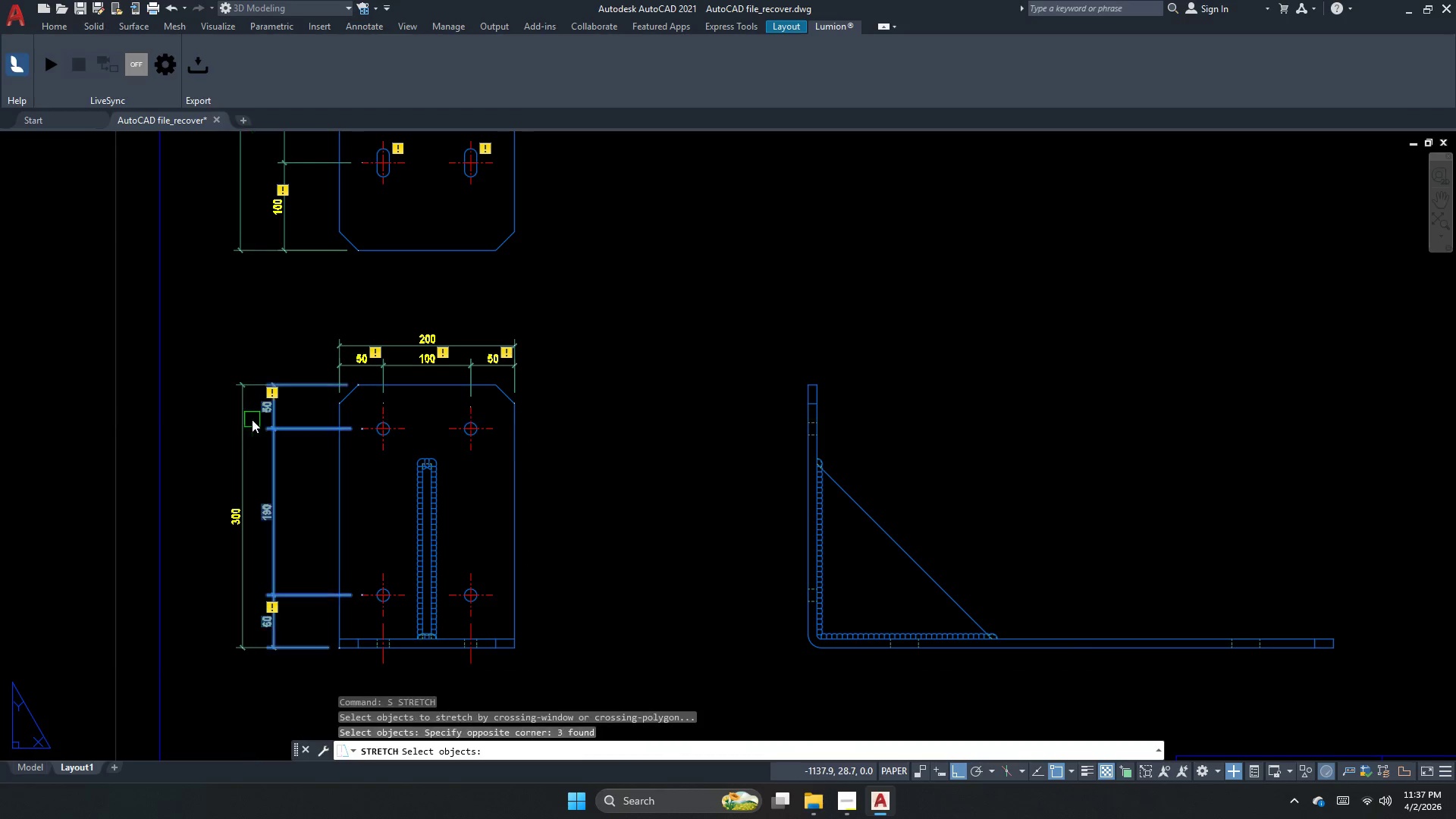 
key(Space)
 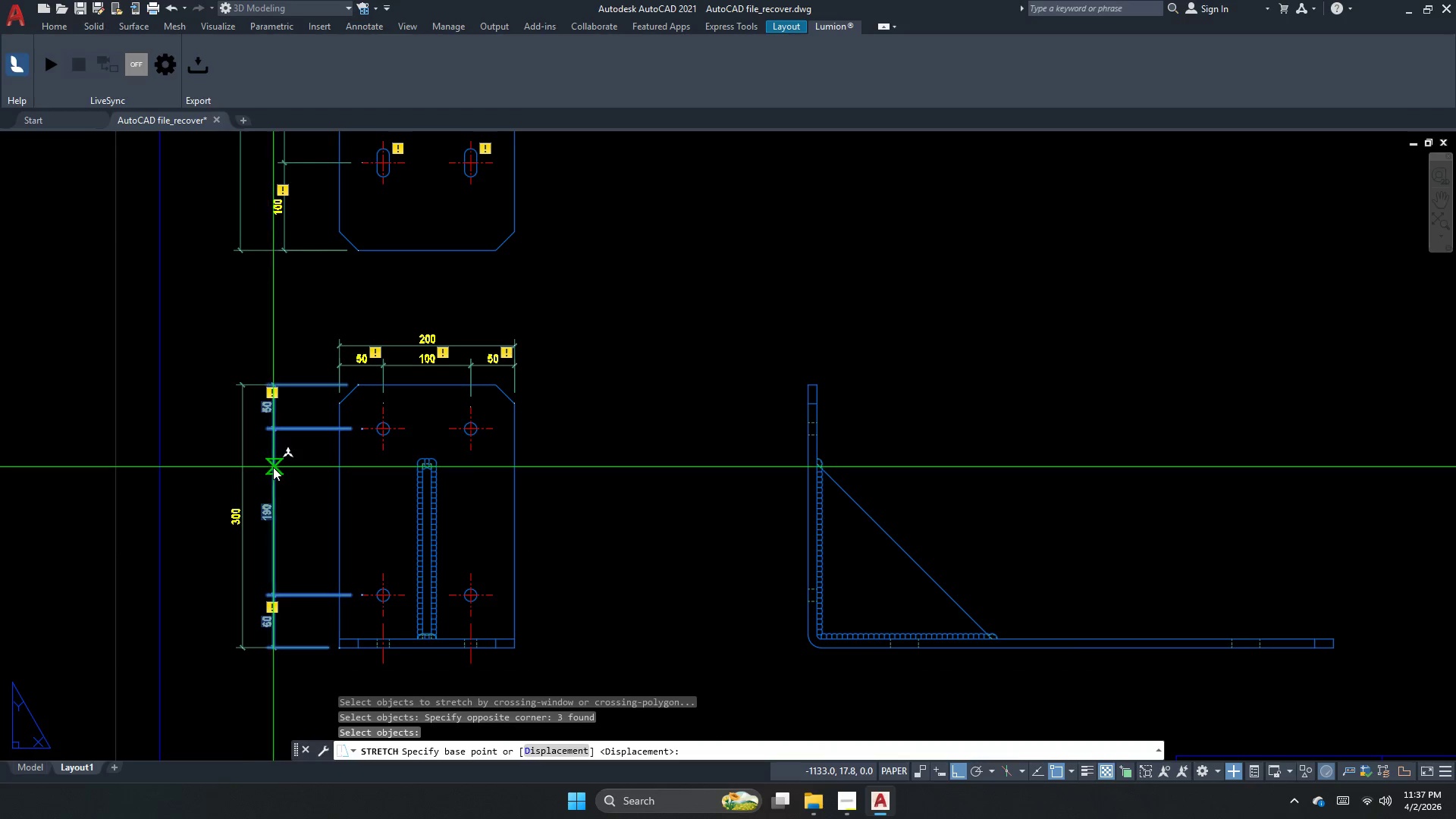 
left_click_drag(start_coordinate=[273, 467], to_coordinate=[282, 412])
 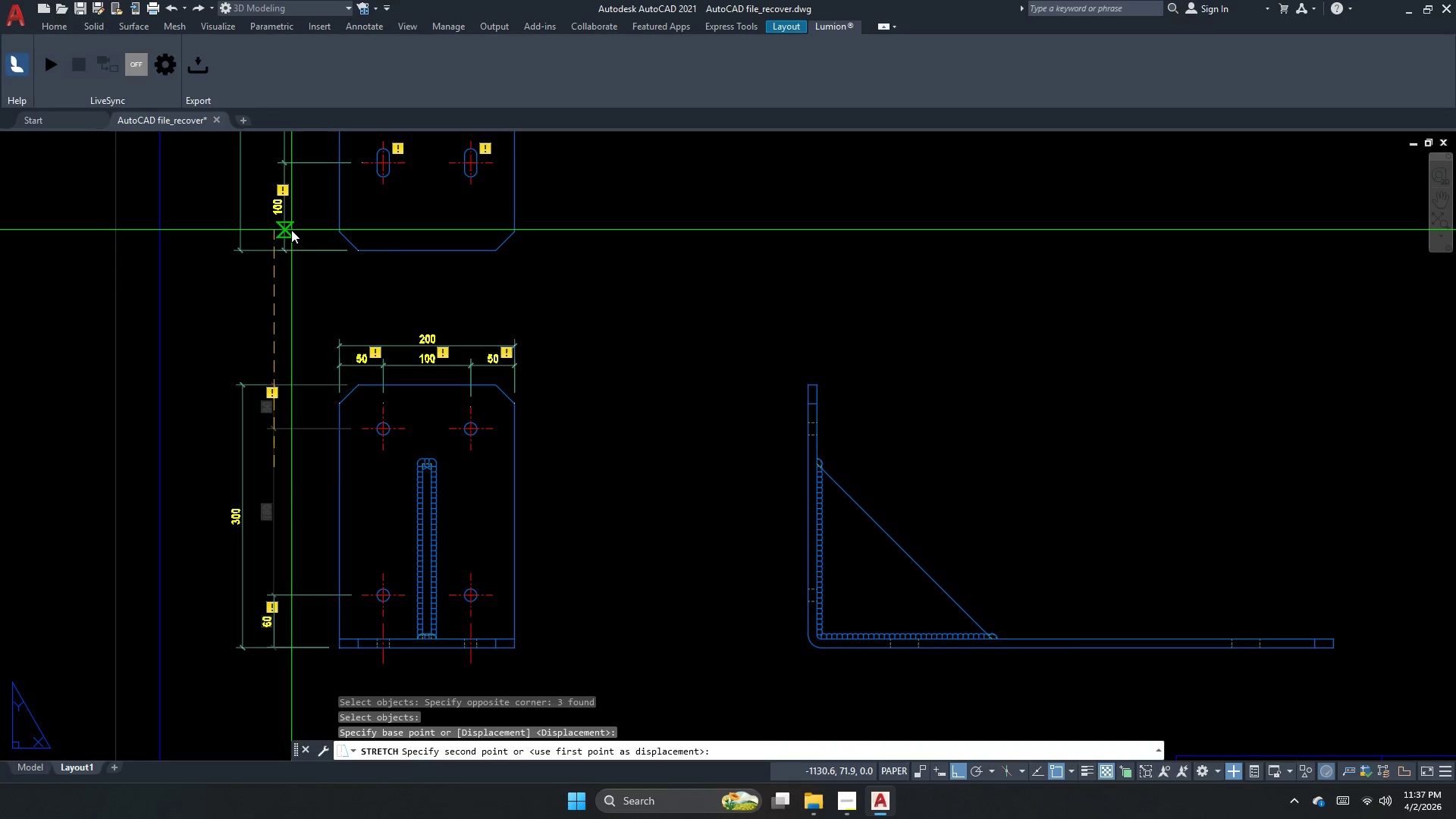 
left_click([291, 230])
 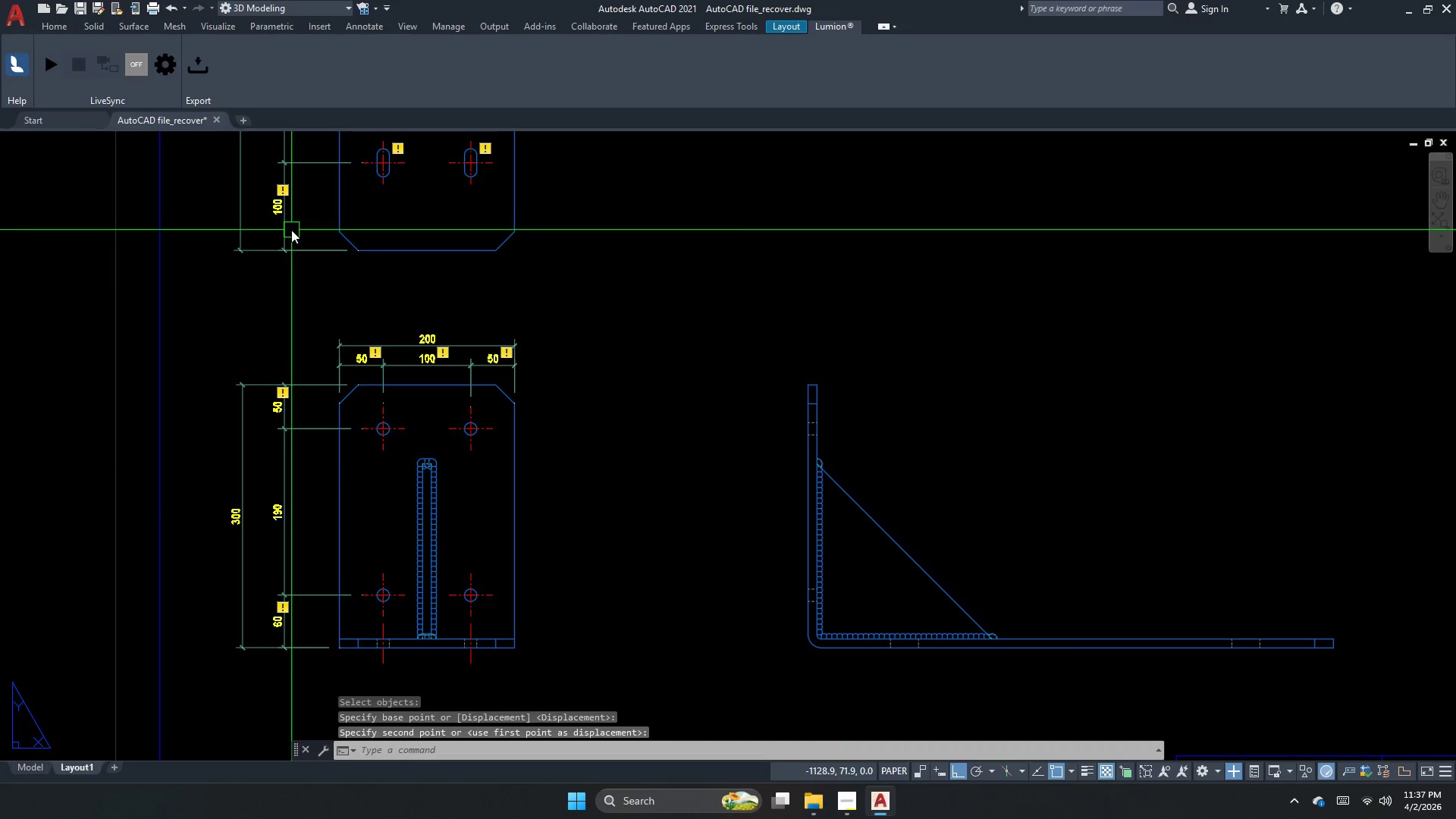 
key(Escape)
key(Escape)
key(Escape)
key(Escape)
key(Escape)
key(Escape)
type(dli )
 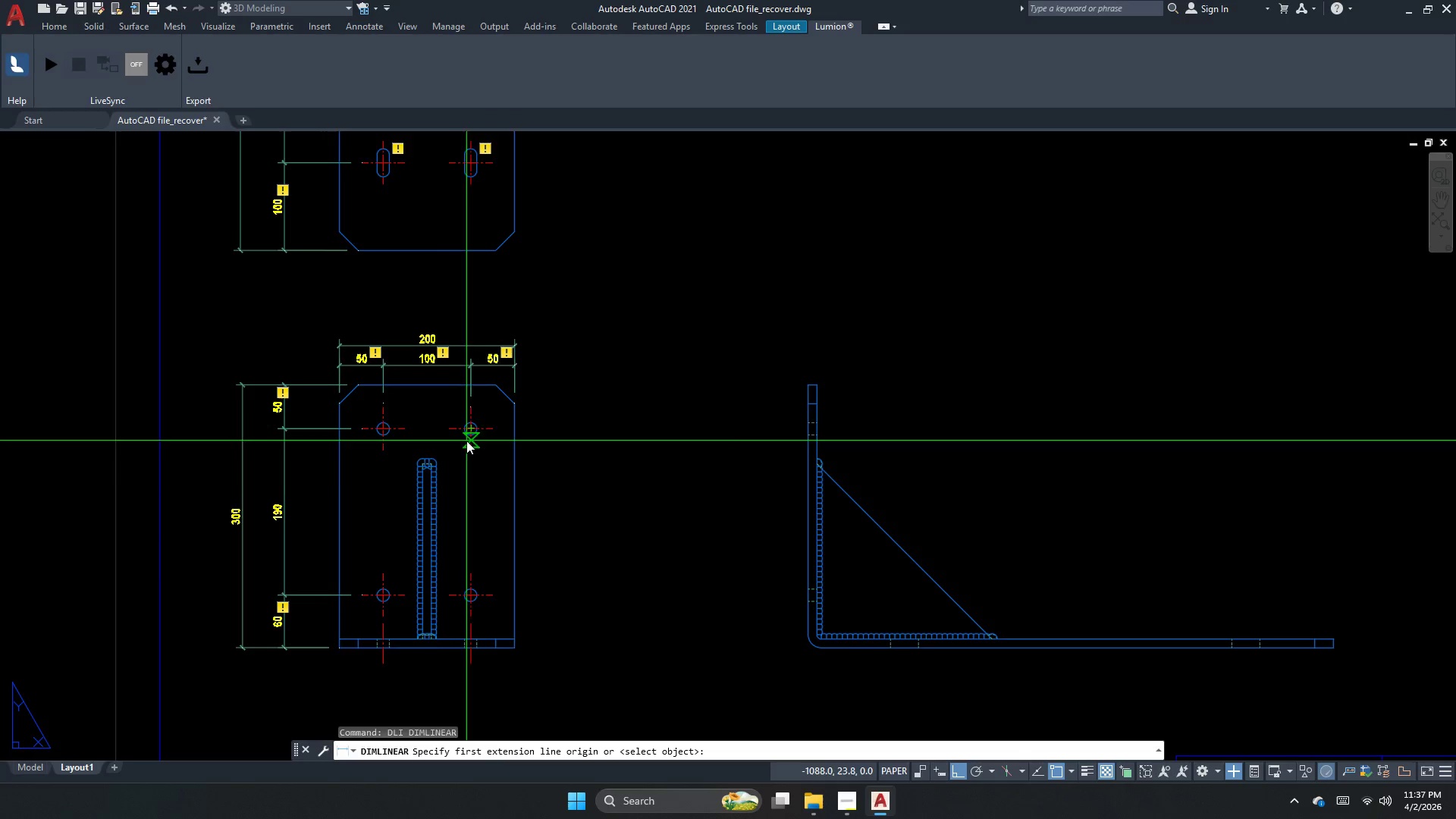 
scroll: coordinate [664, 385], scroll_direction: up, amount: 5.0
 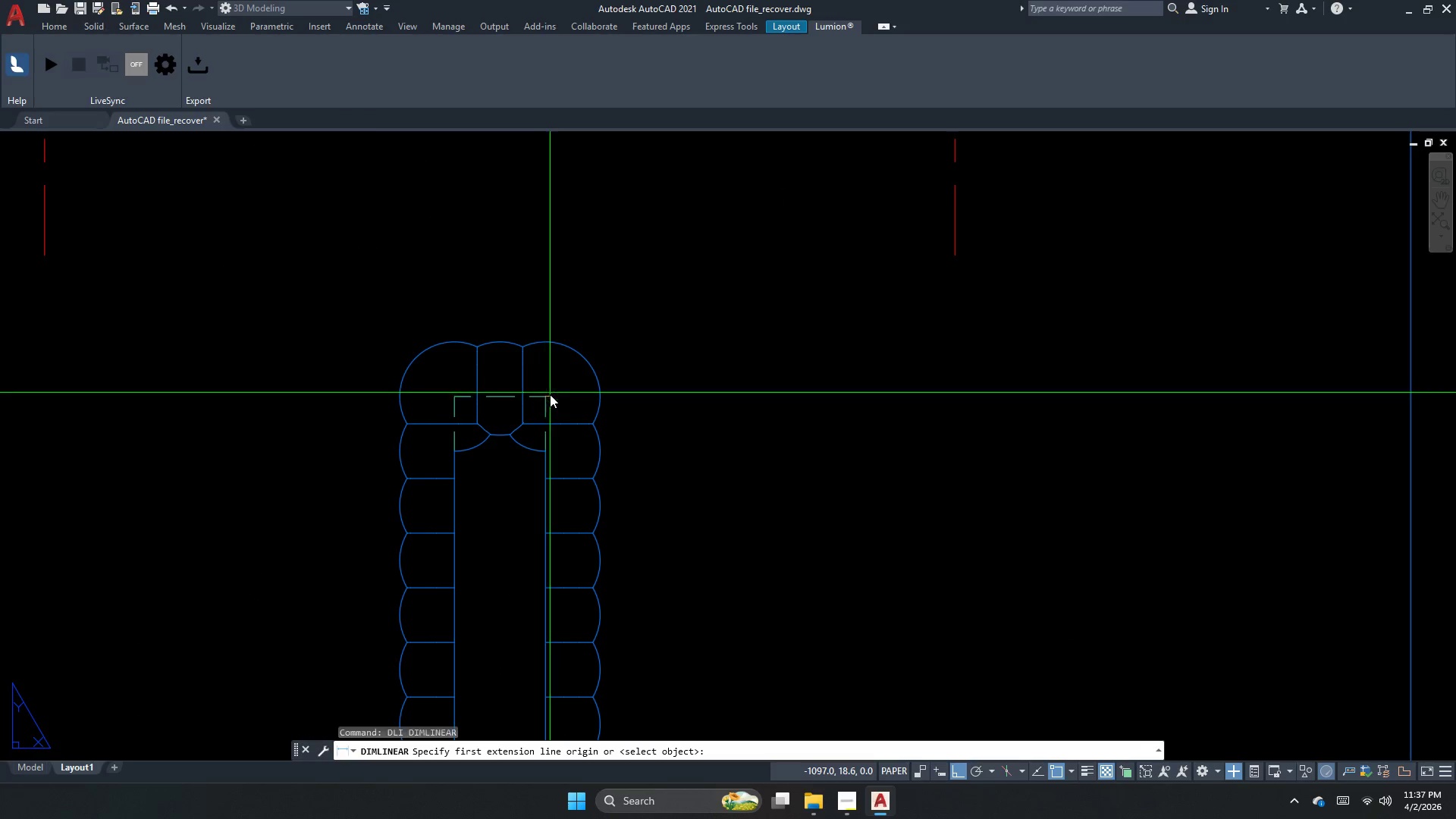 
scroll: coordinate [491, 444], scroll_direction: down, amount: 2.0
 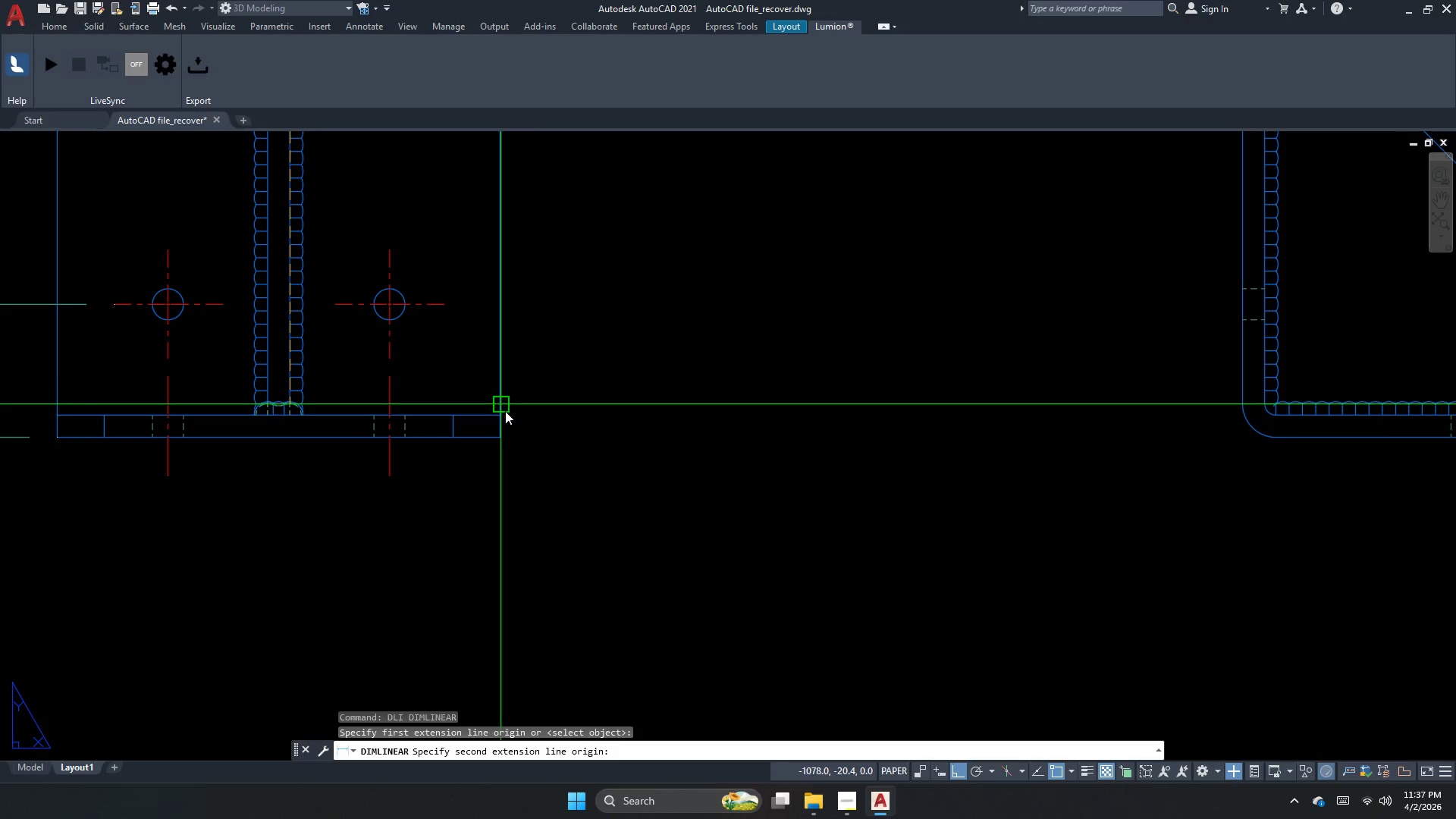 
left_click([505, 416])
 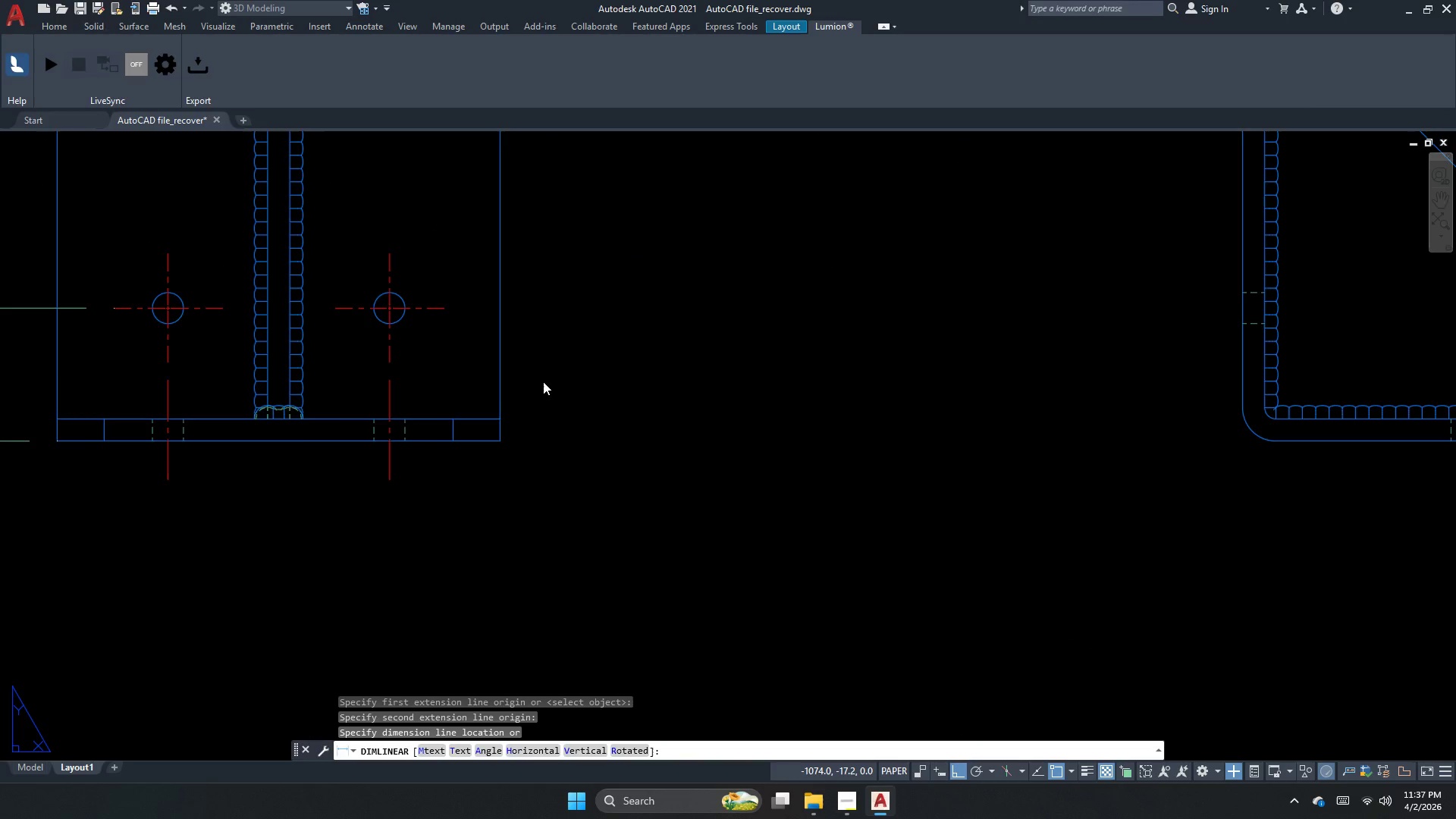 
scroll: coordinate [491, 463], scroll_direction: down, amount: 2.0
 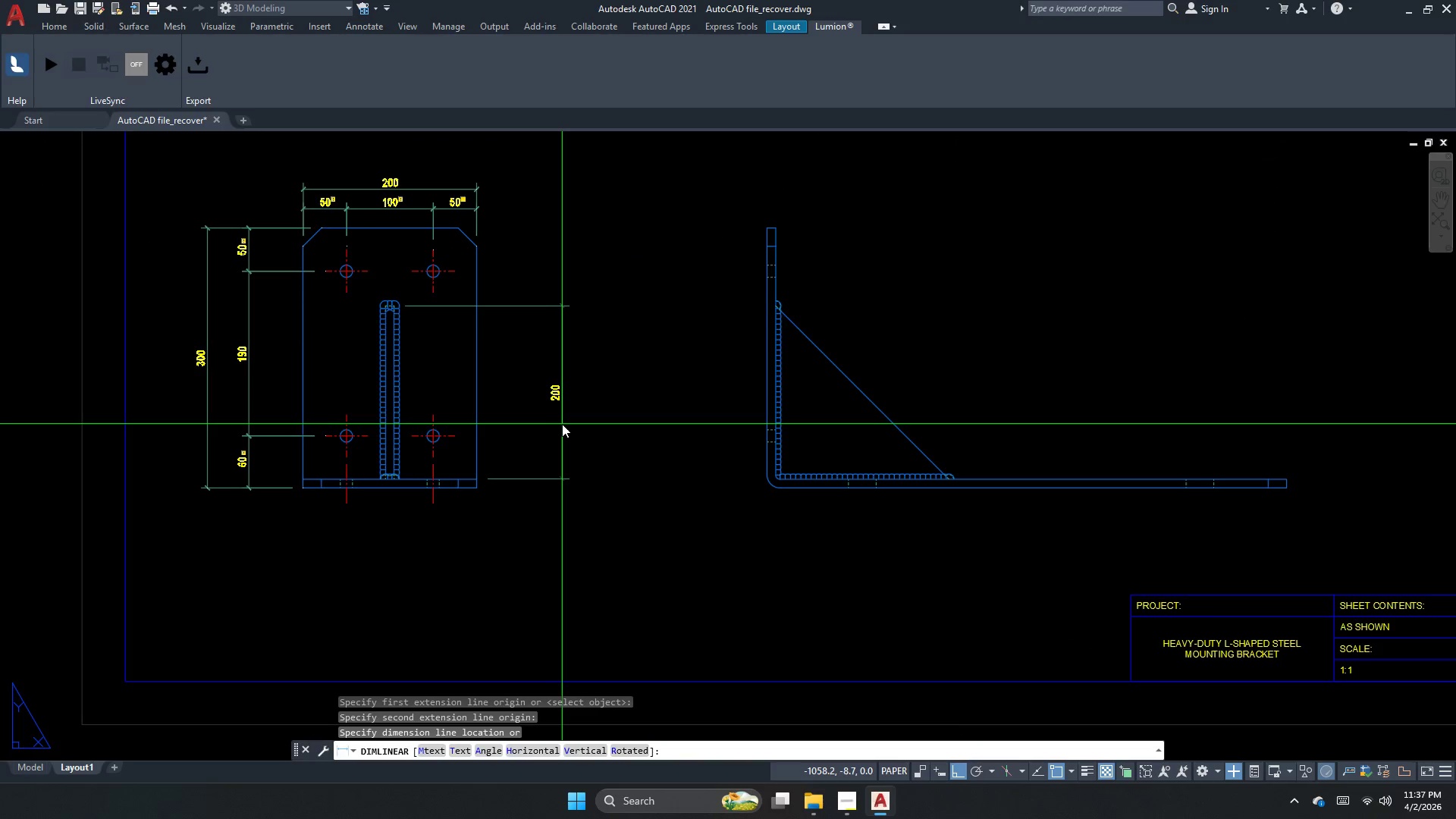 
left_click([562, 424])
 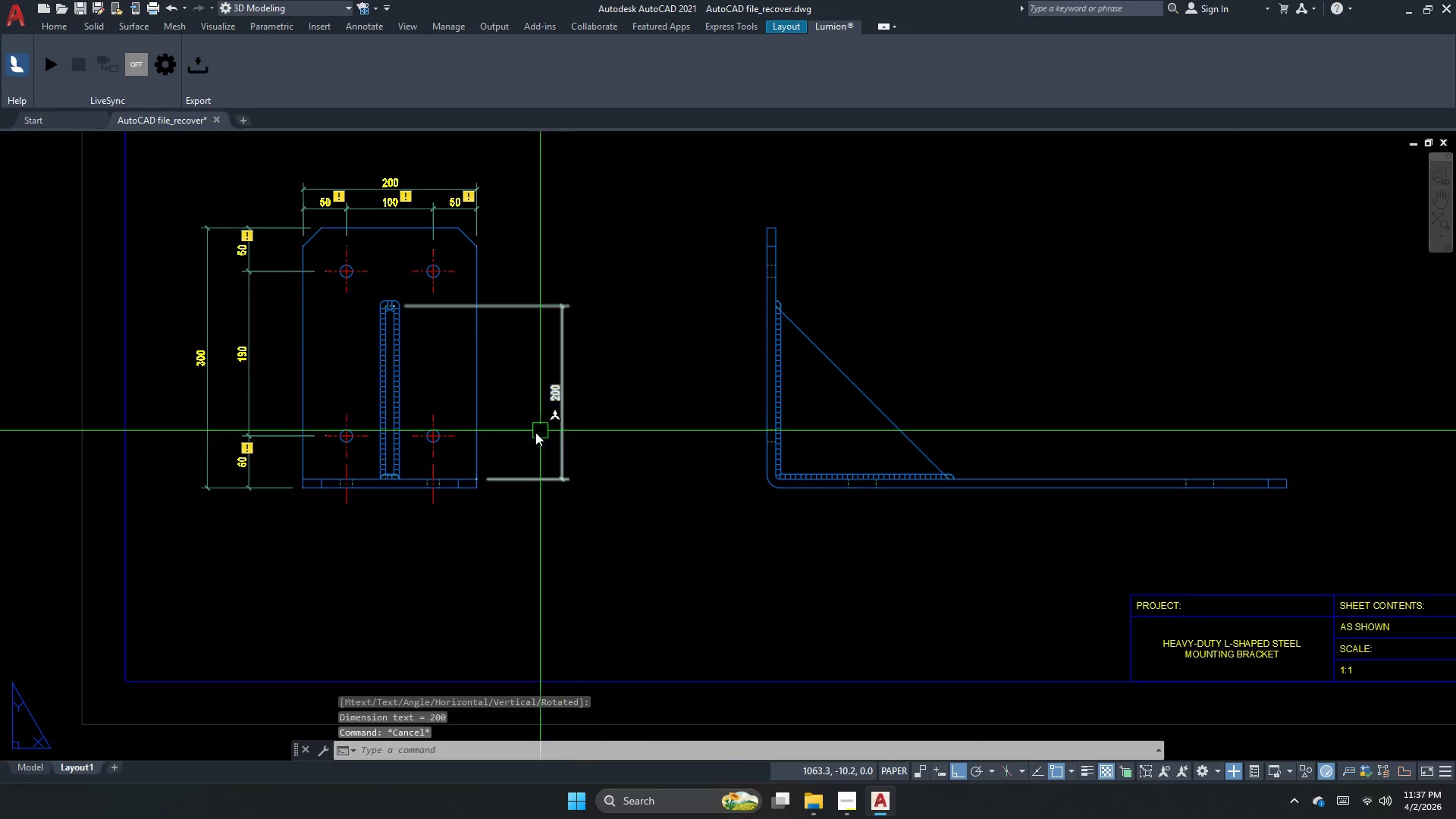 
key(Escape)
 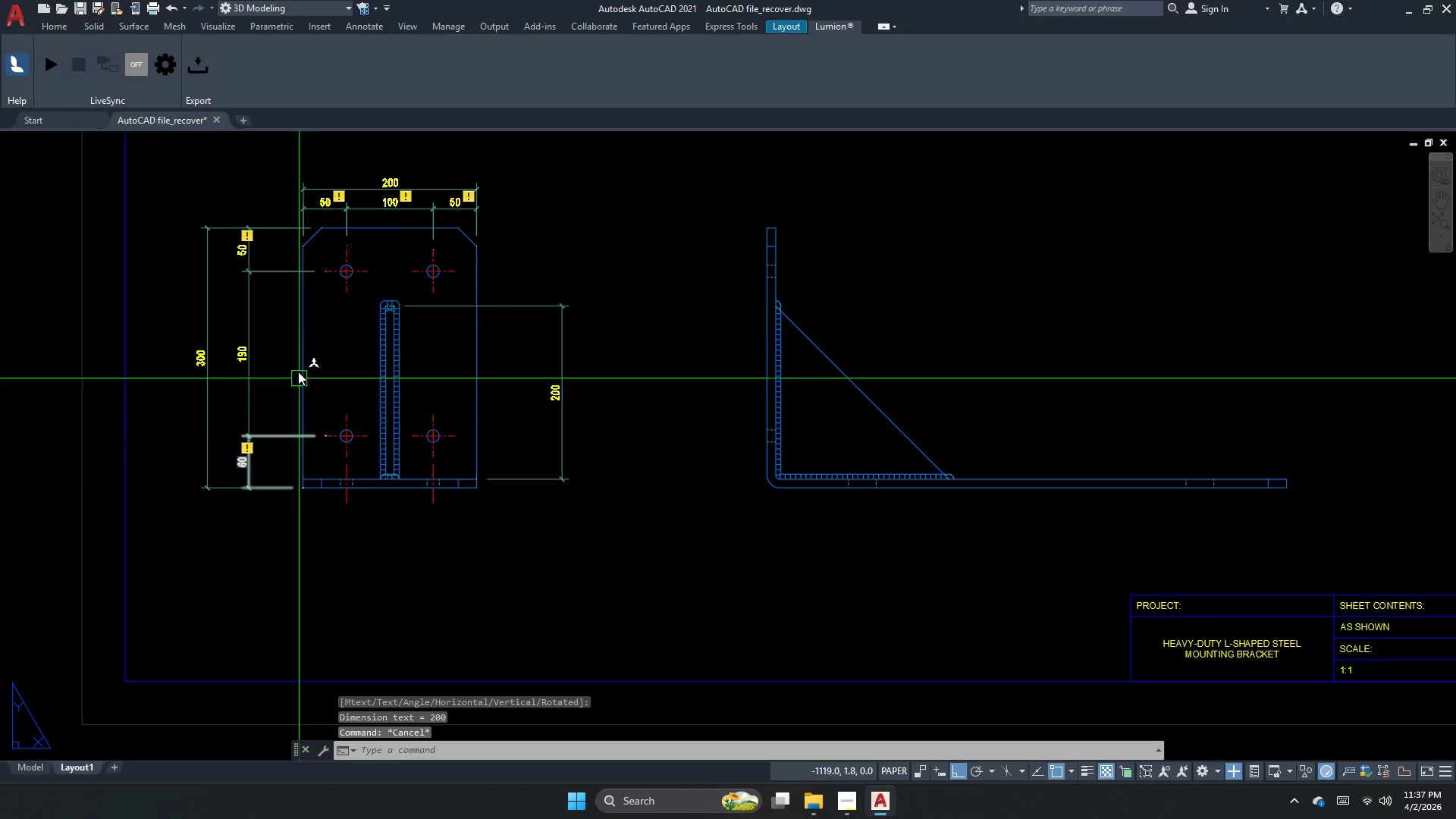 
scroll: coordinate [290, 321], scroll_direction: up, amount: 1.0
 